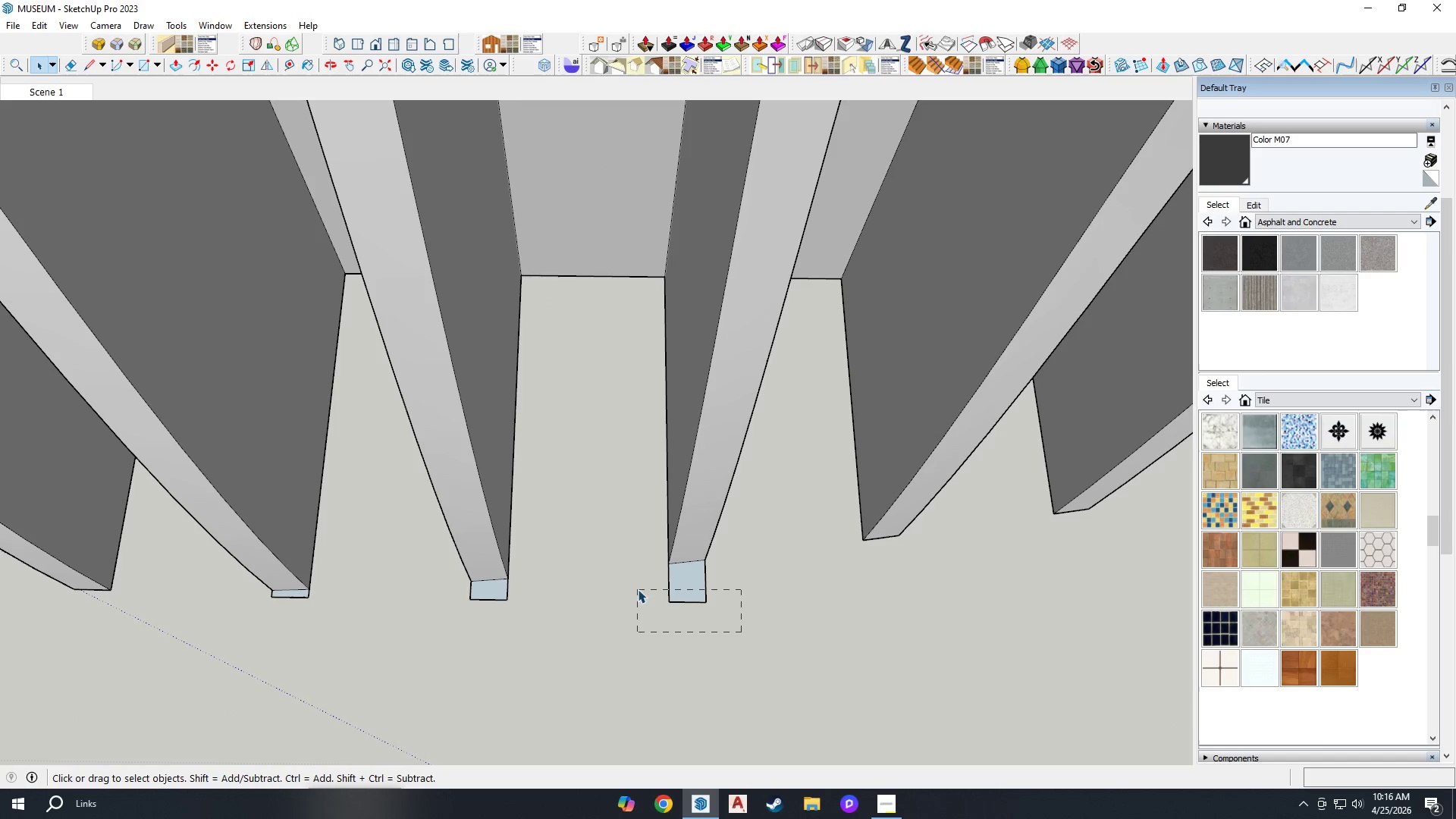 
scroll: coordinate [683, 551], scroll_direction: up, amount: 8.0
 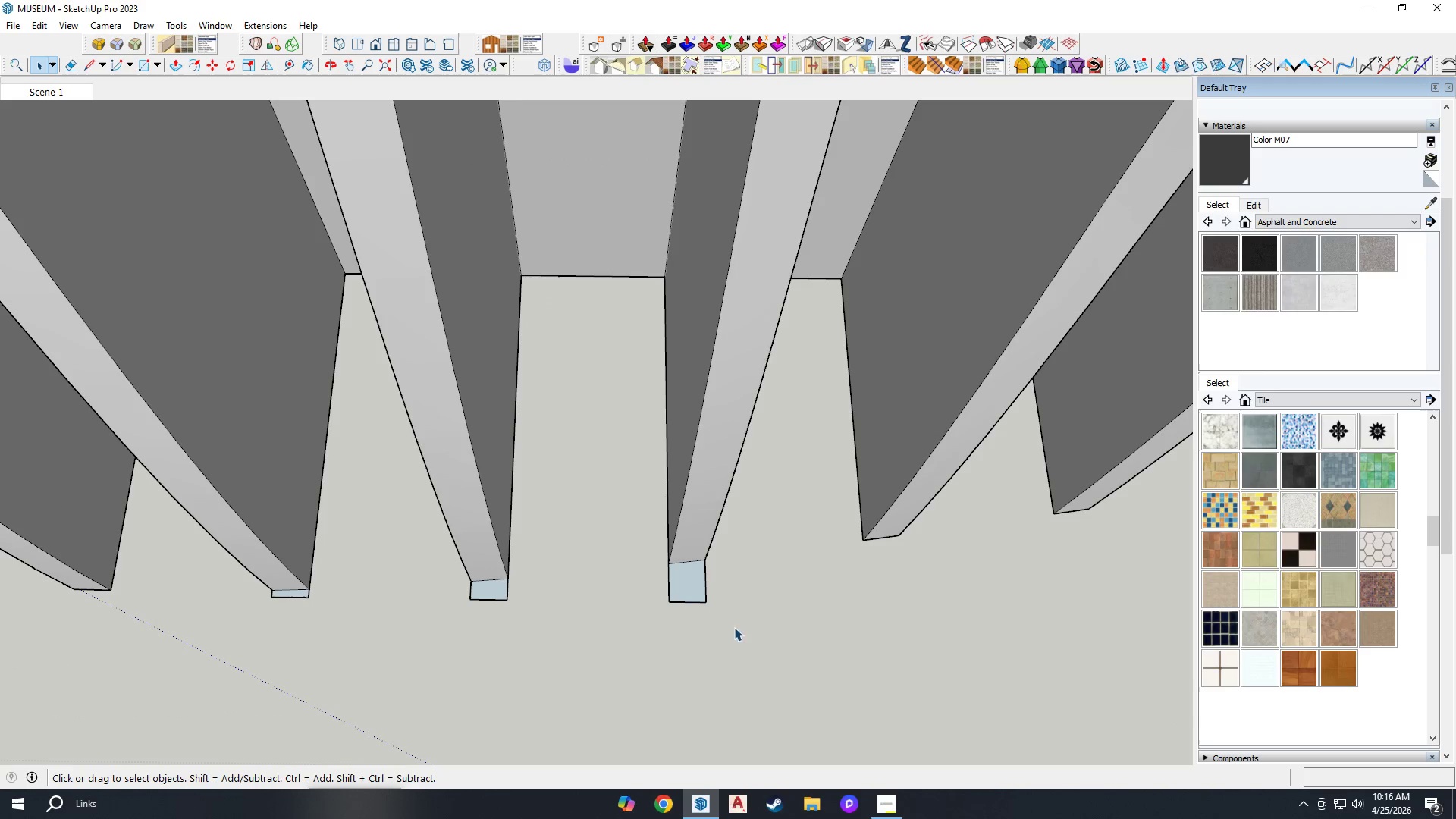 
key(Delete)
 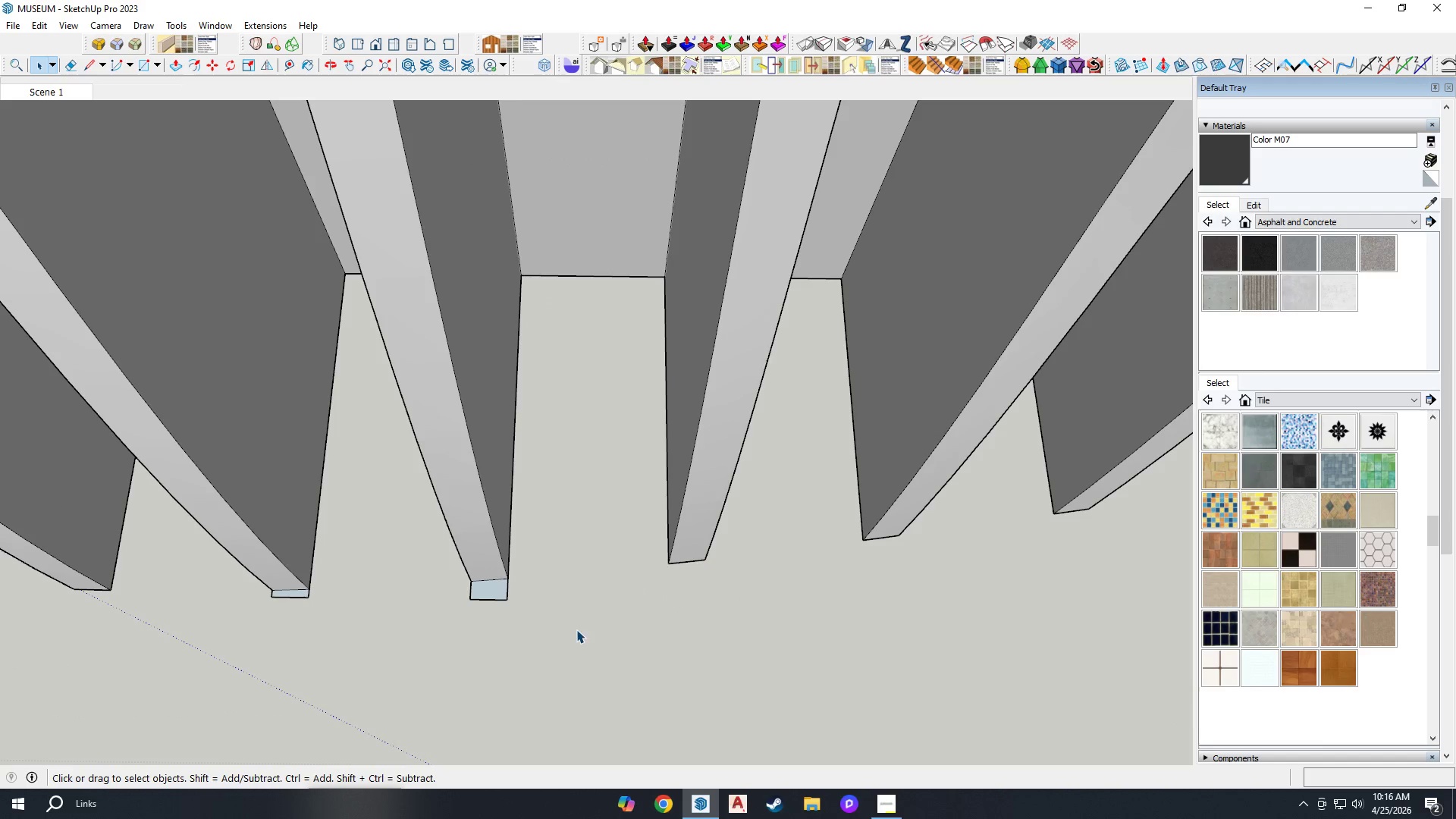 
left_click_drag(start_coordinate=[579, 637], to_coordinate=[424, 595])
 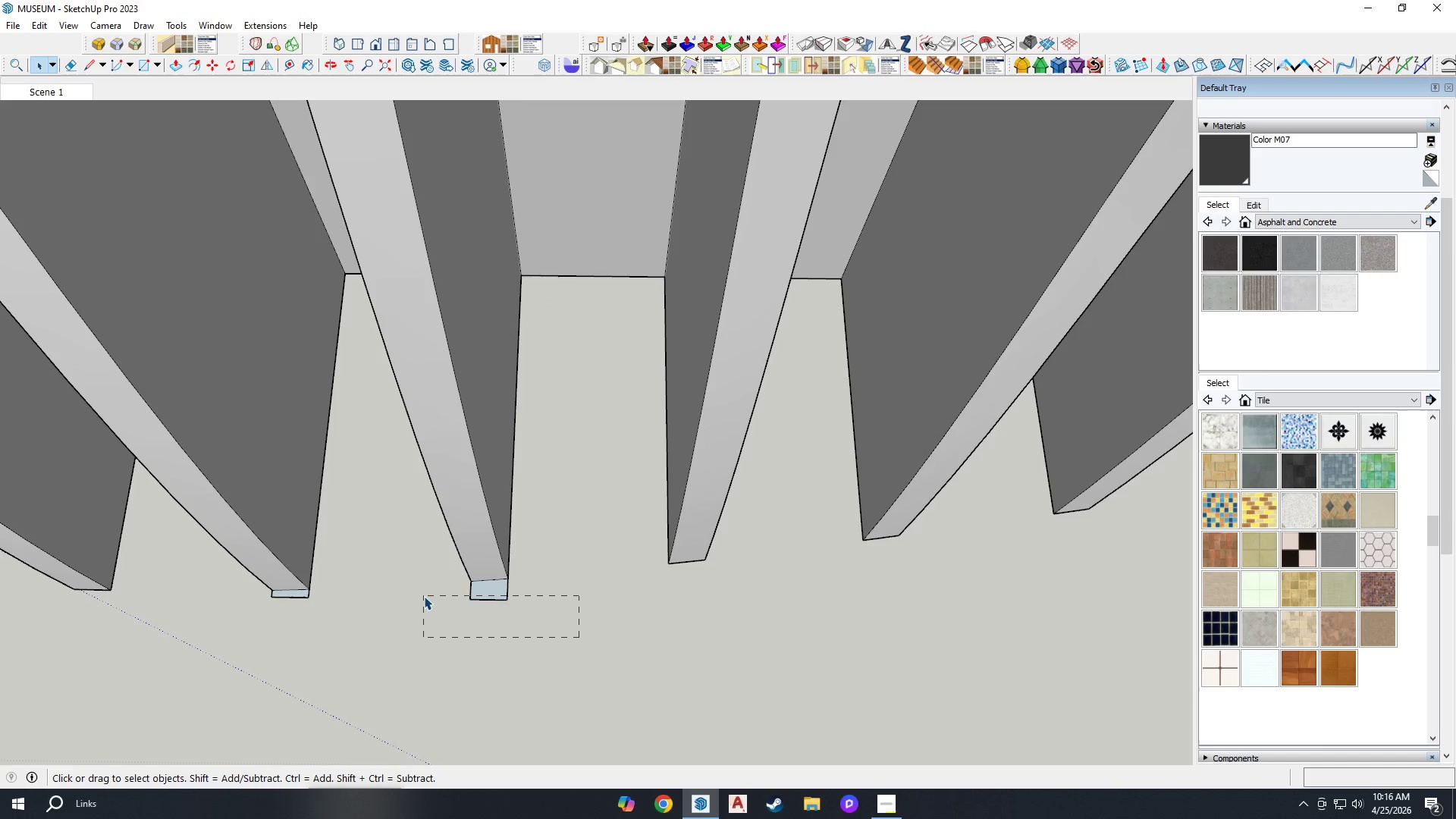 
key(Delete)
 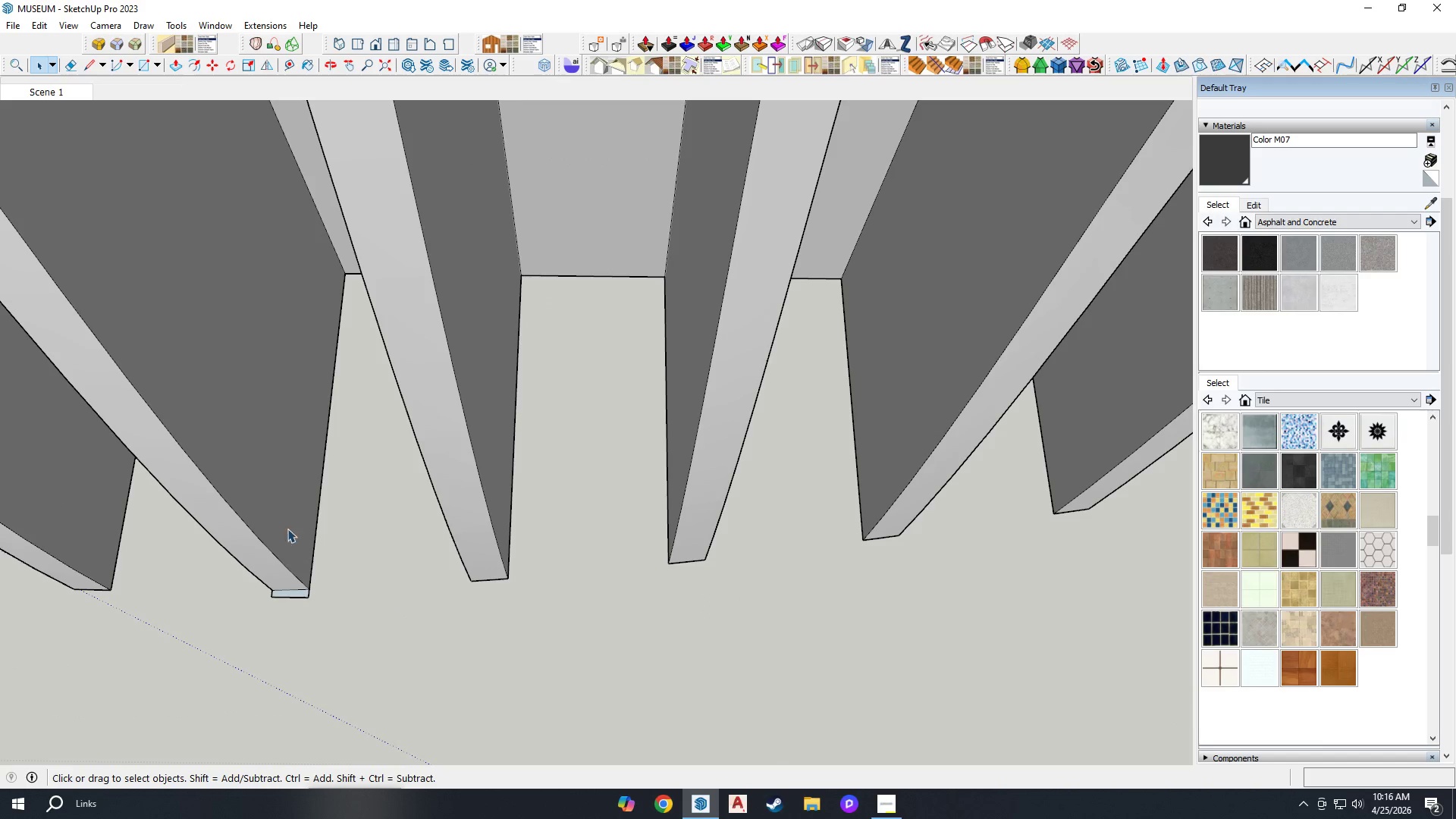 
scroll: coordinate [807, 485], scroll_direction: down, amount: 4.0
 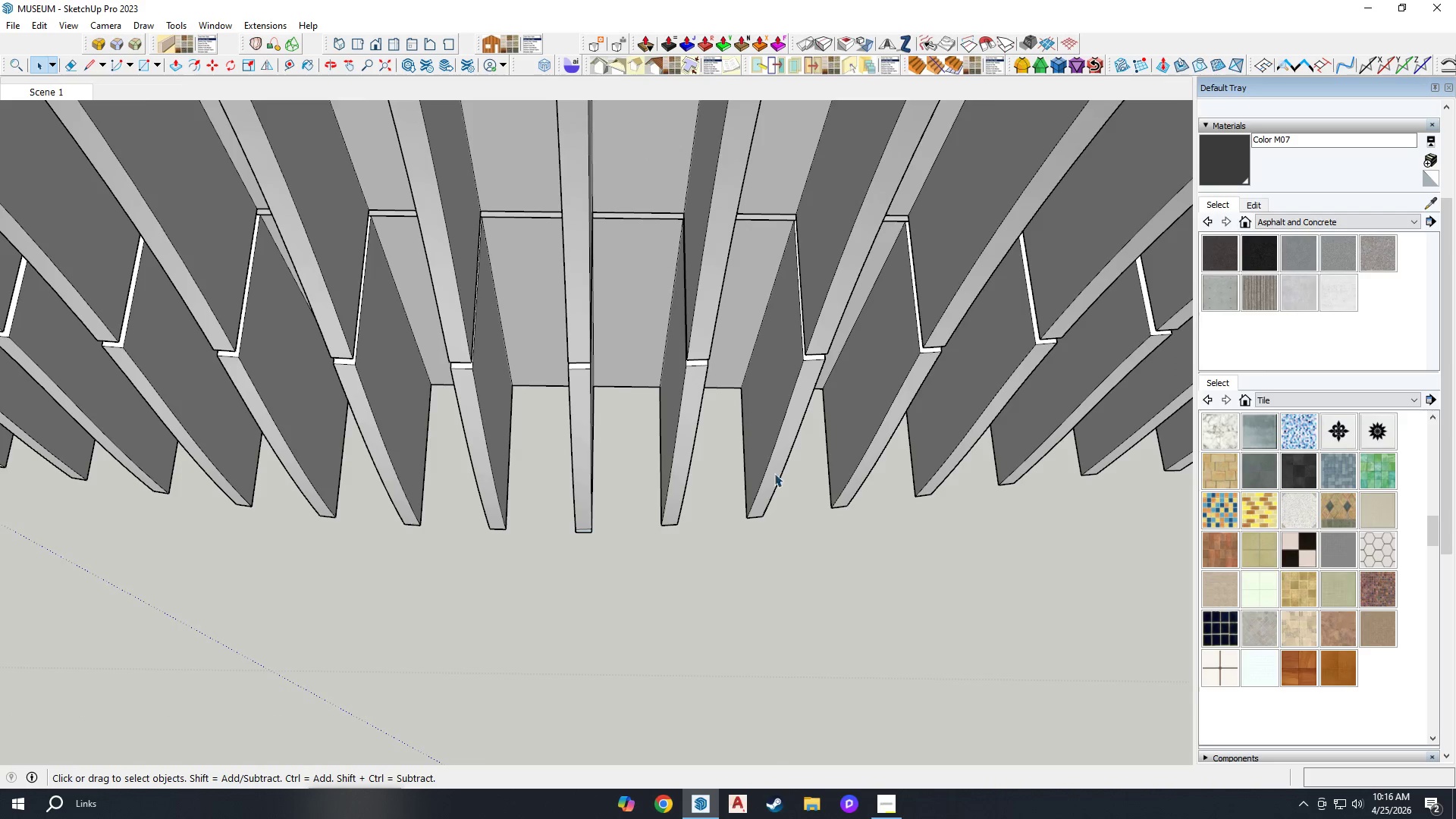 
scroll: coordinate [523, 521], scroll_direction: up, amount: 8.0
 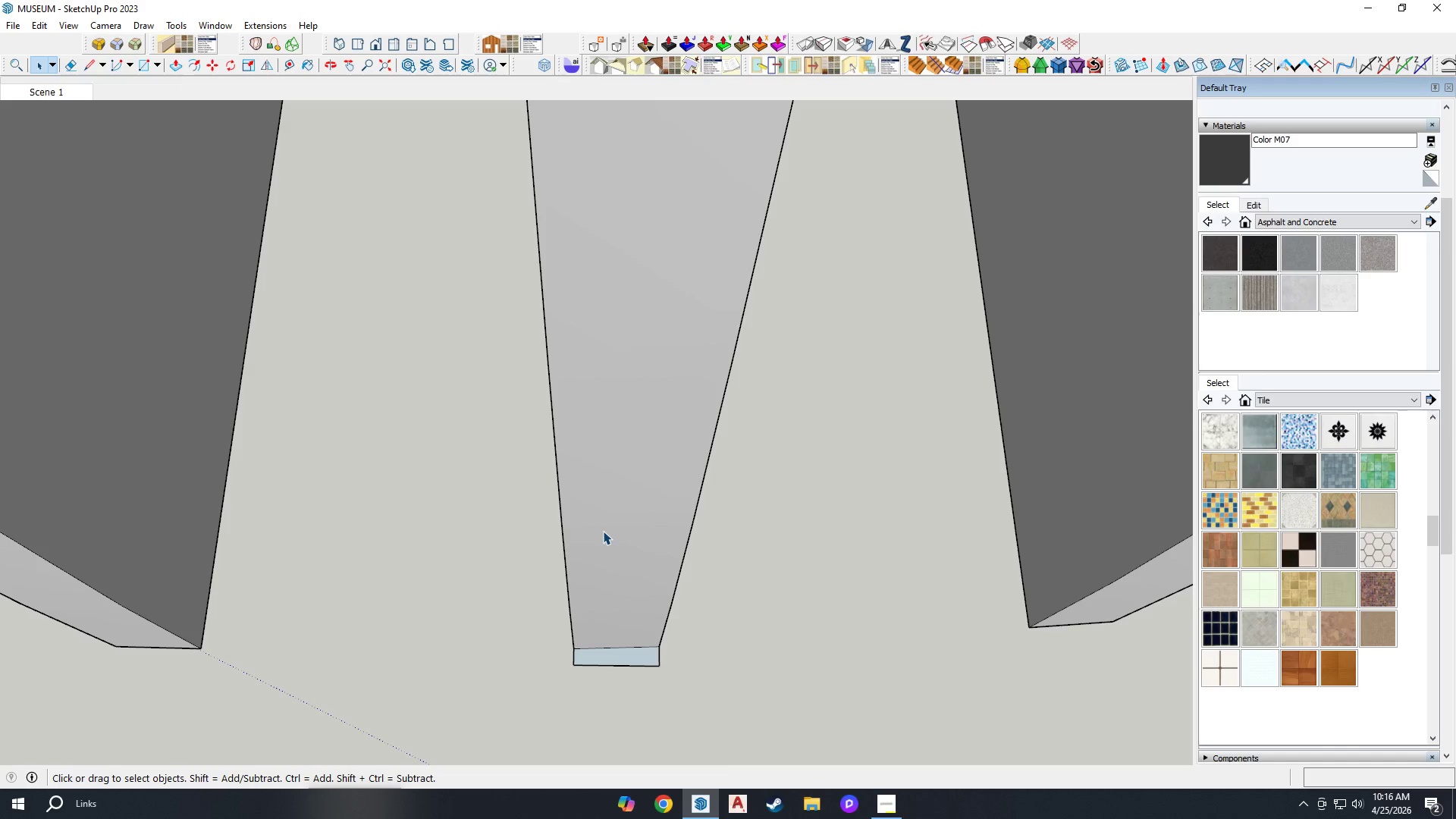 
wait(29.0)
 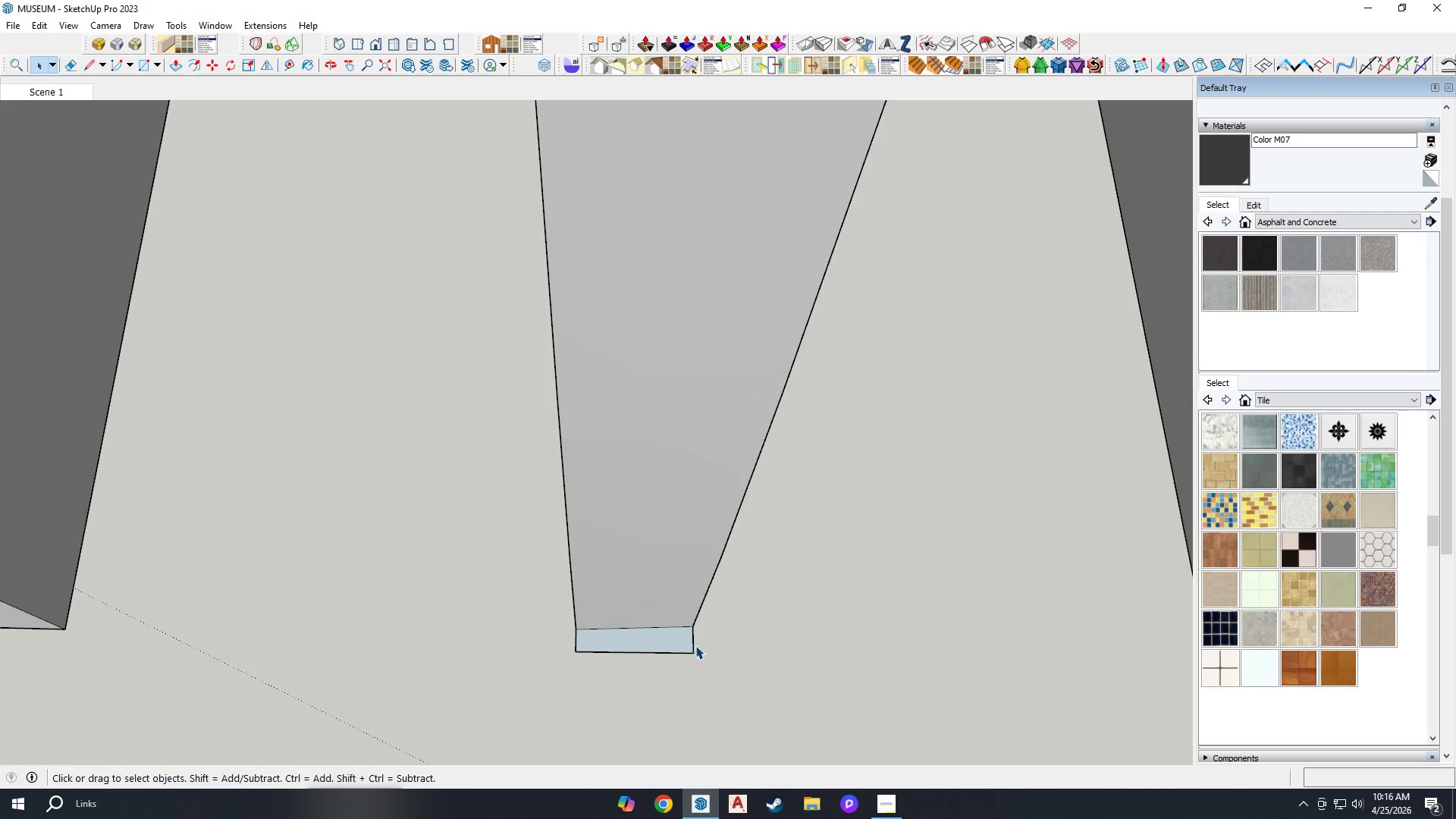 
left_click_drag(start_coordinate=[704, 644], to_coordinate=[679, 662])
 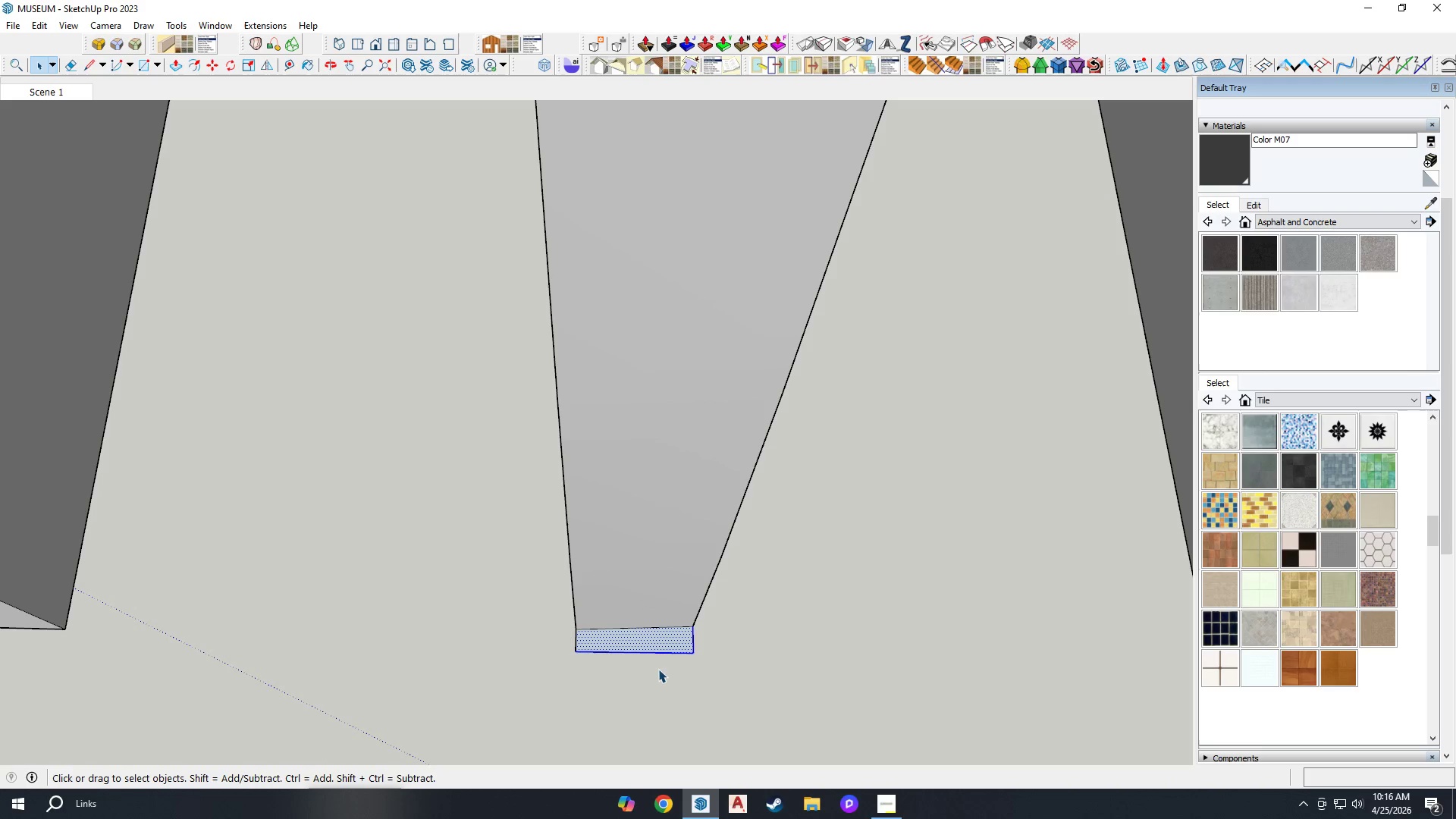 
scroll: coordinate [673, 631], scroll_direction: up, amount: 2.0
 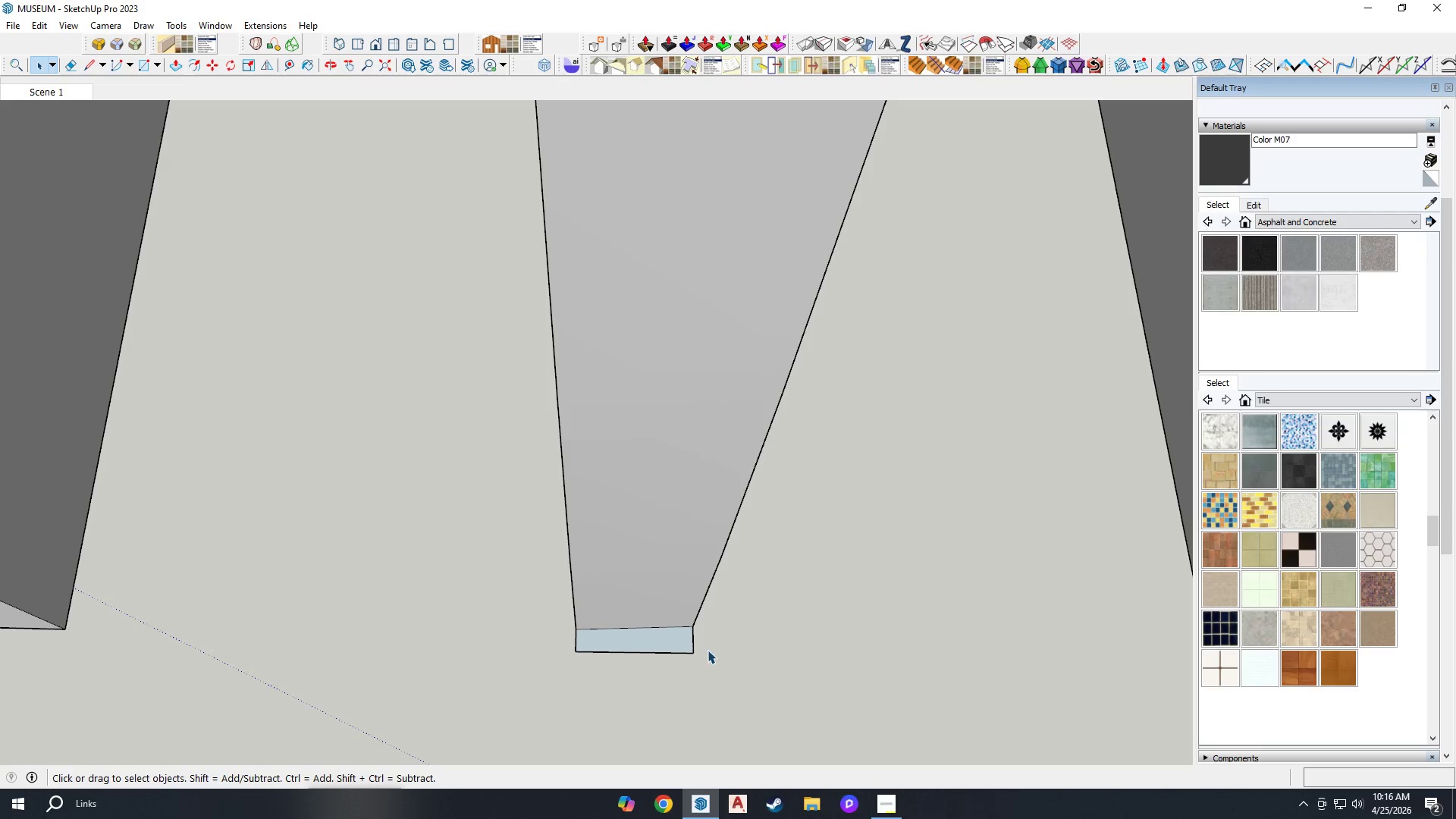 
key(Delete)
 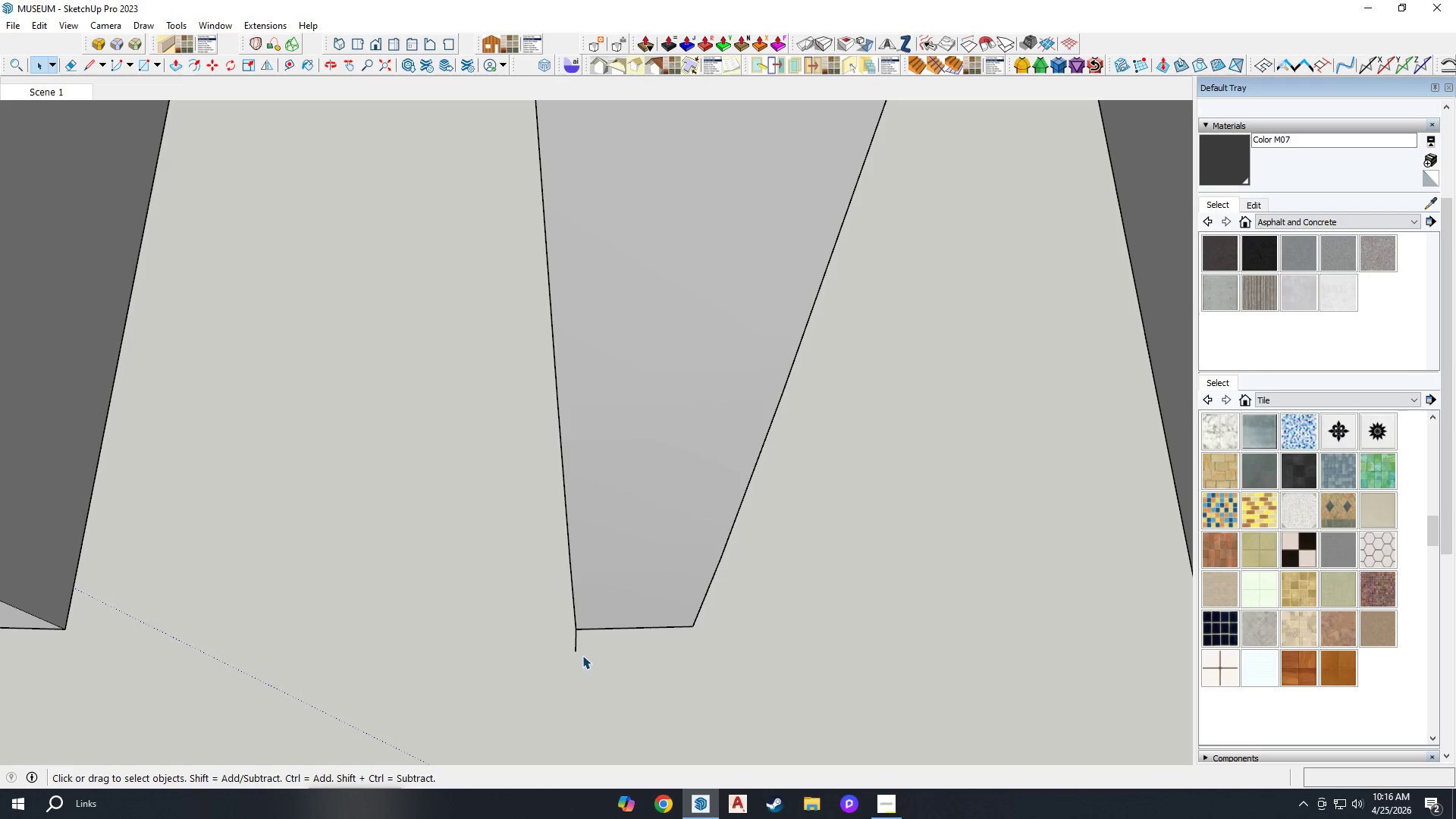 
left_click_drag(start_coordinate=[583, 646], to_coordinate=[560, 663])
 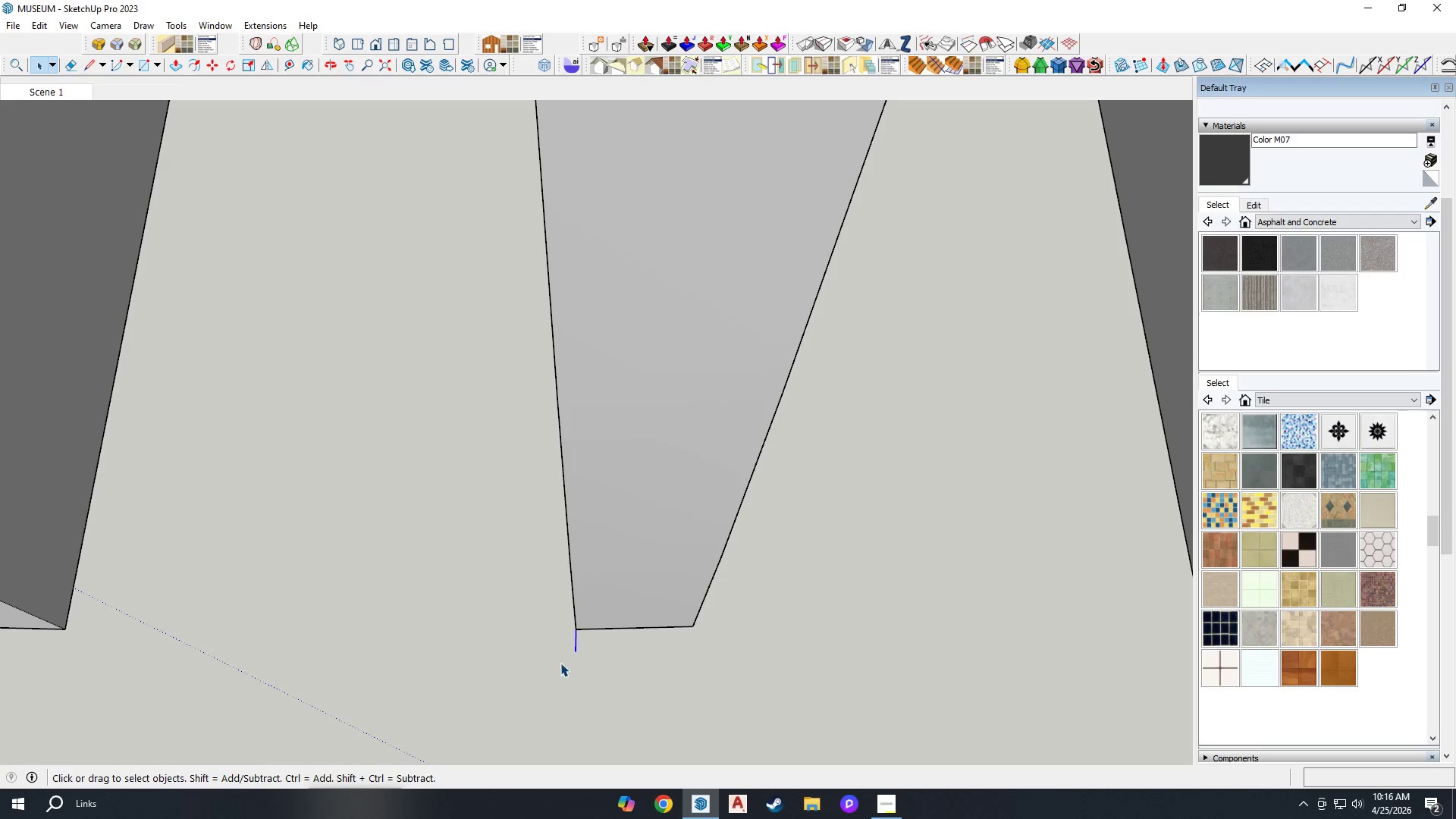 
key(Delete)
 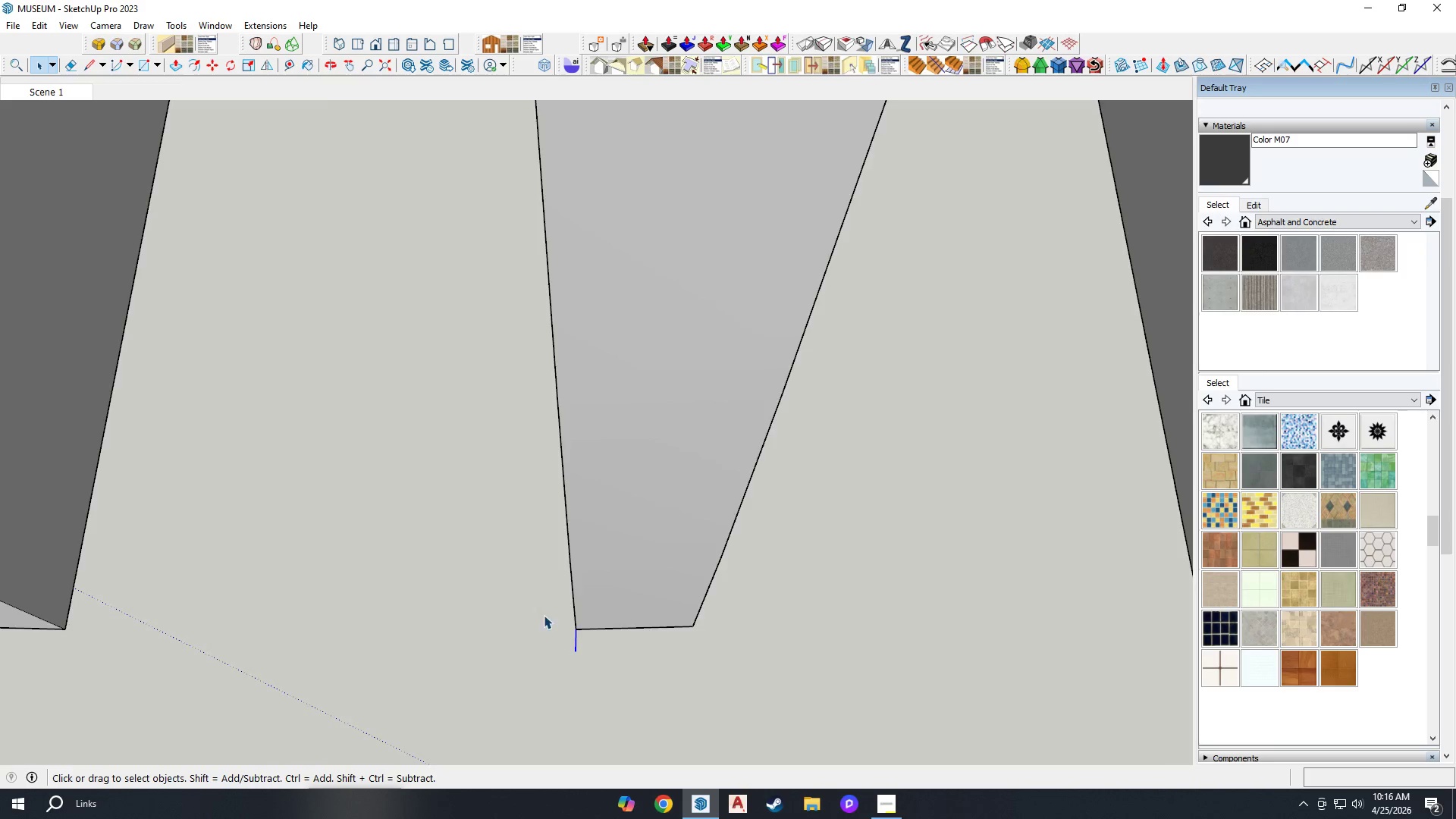 
scroll: coordinate [1168, 567], scroll_direction: down, amount: 9.0
 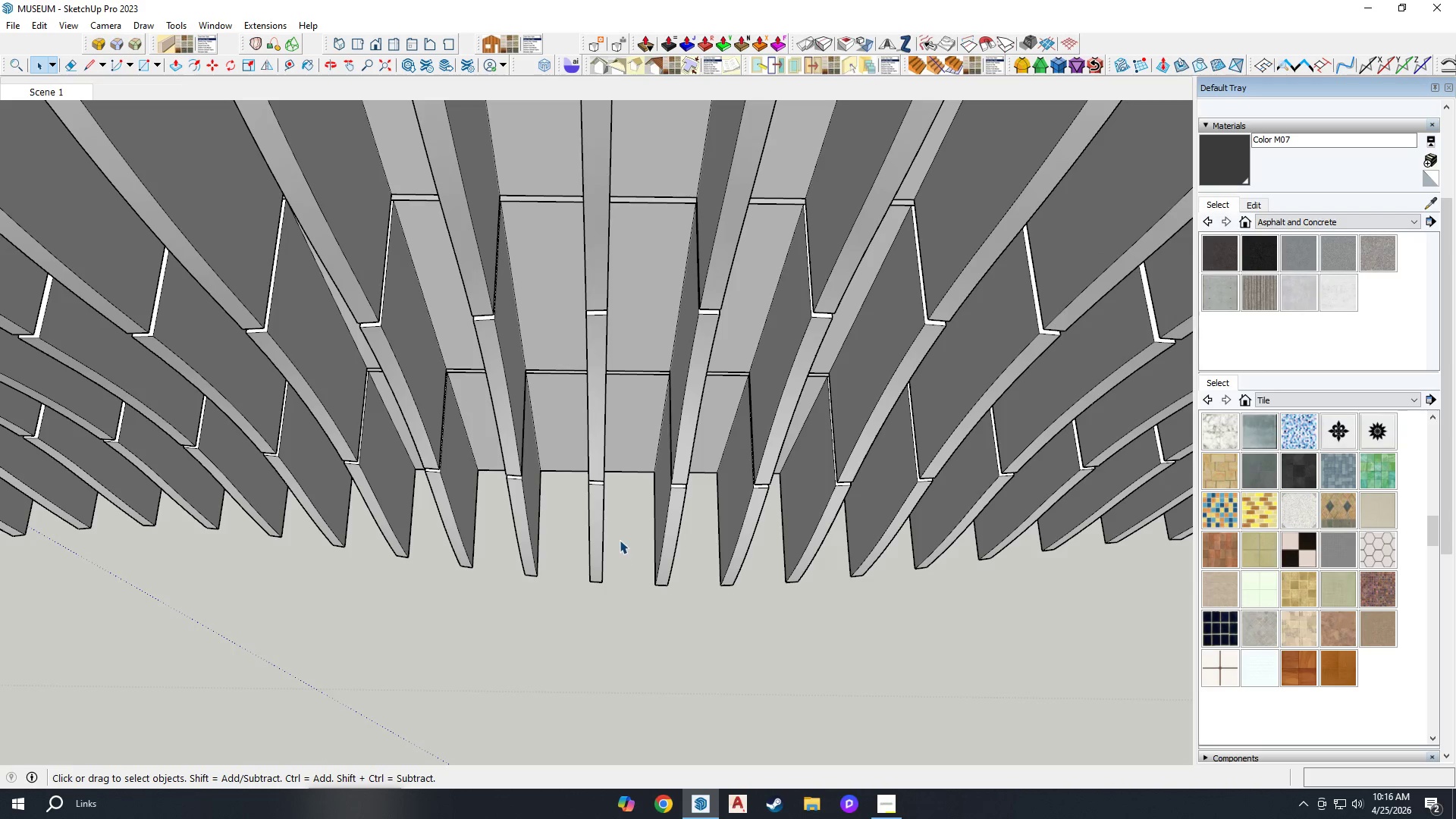 
scroll: coordinate [616, 513], scroll_direction: up, amount: 5.0
 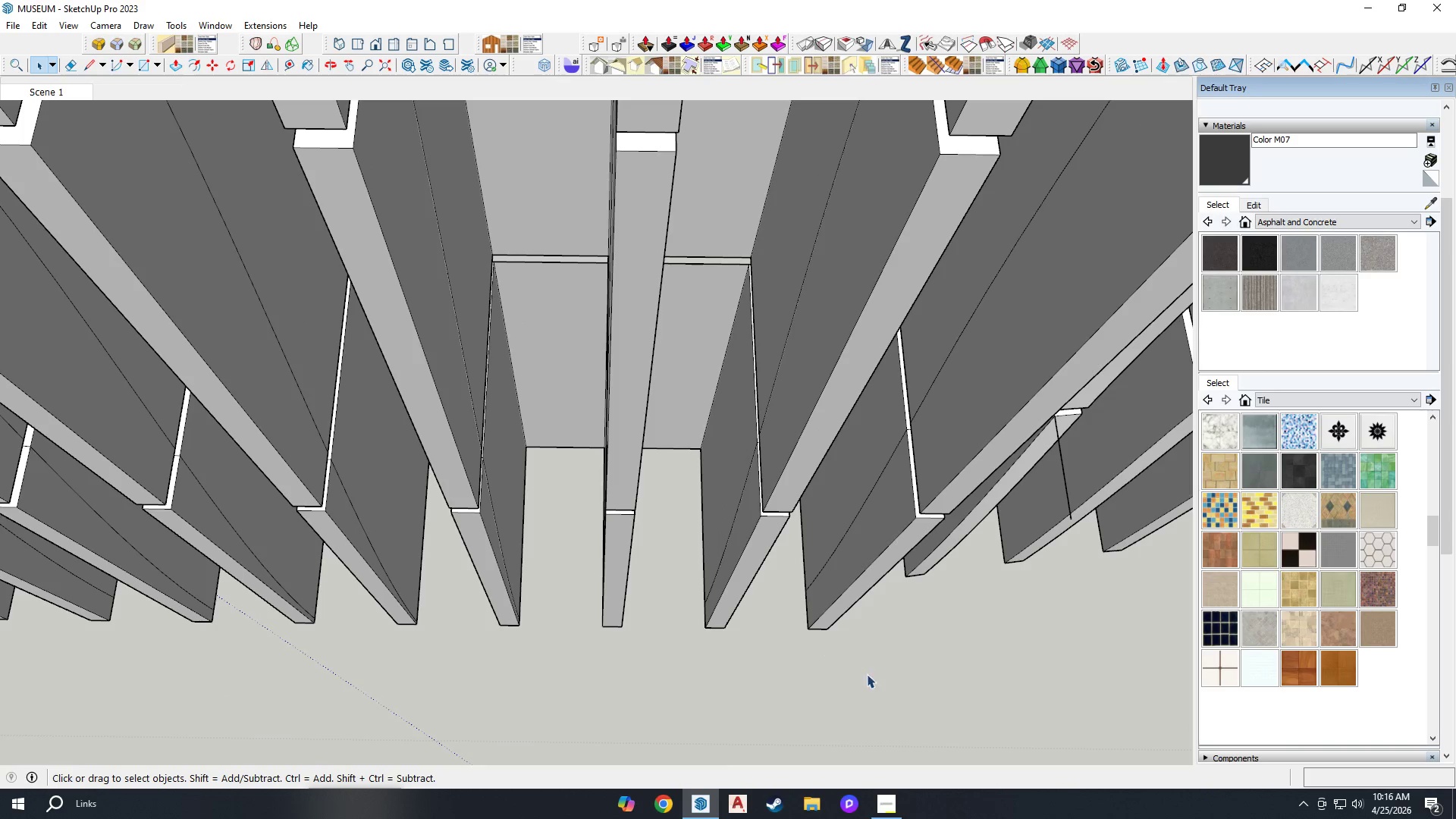 
left_click_drag(start_coordinate=[877, 681], to_coordinate=[460, 626])
 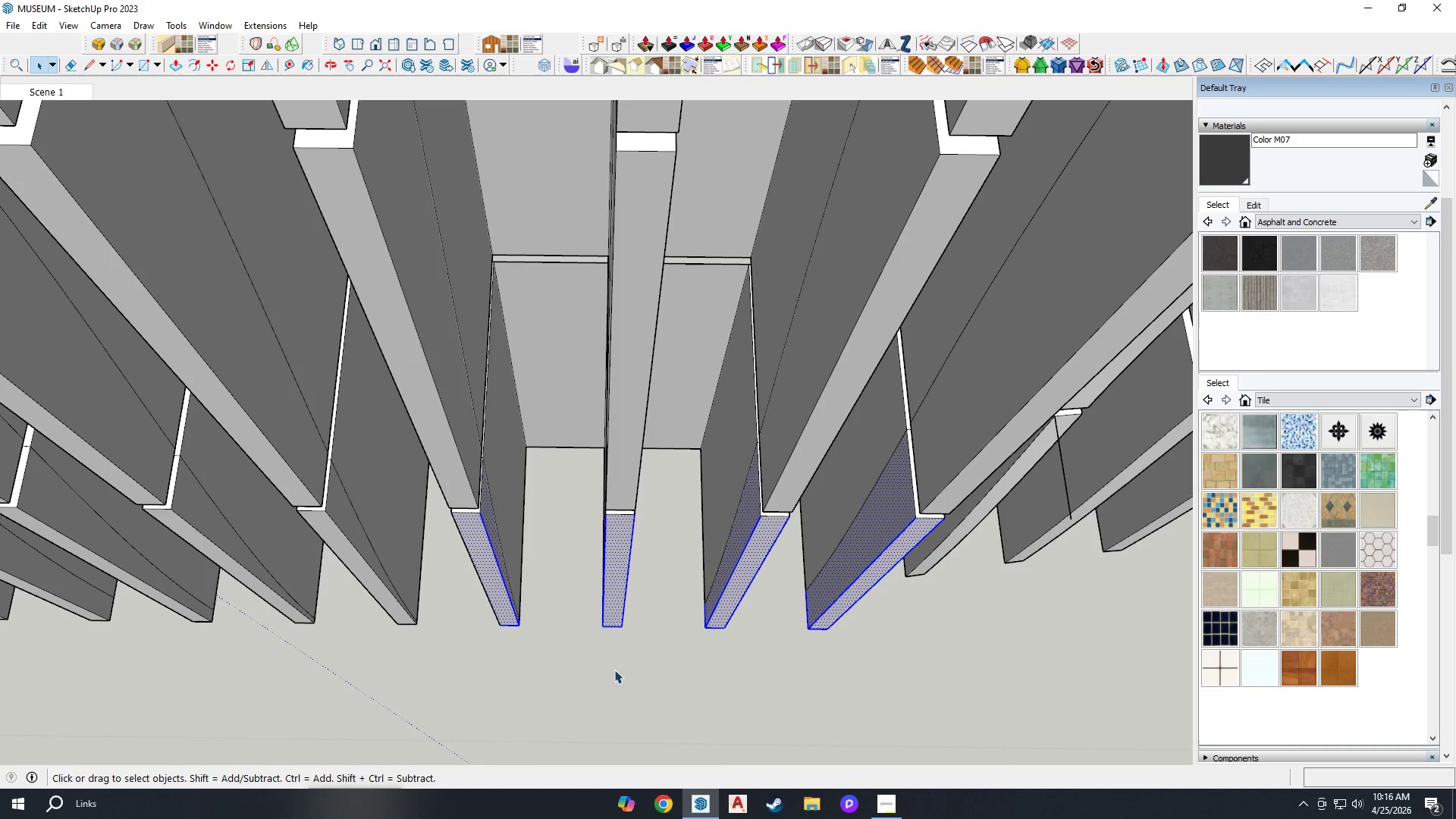 
key(Delete)
 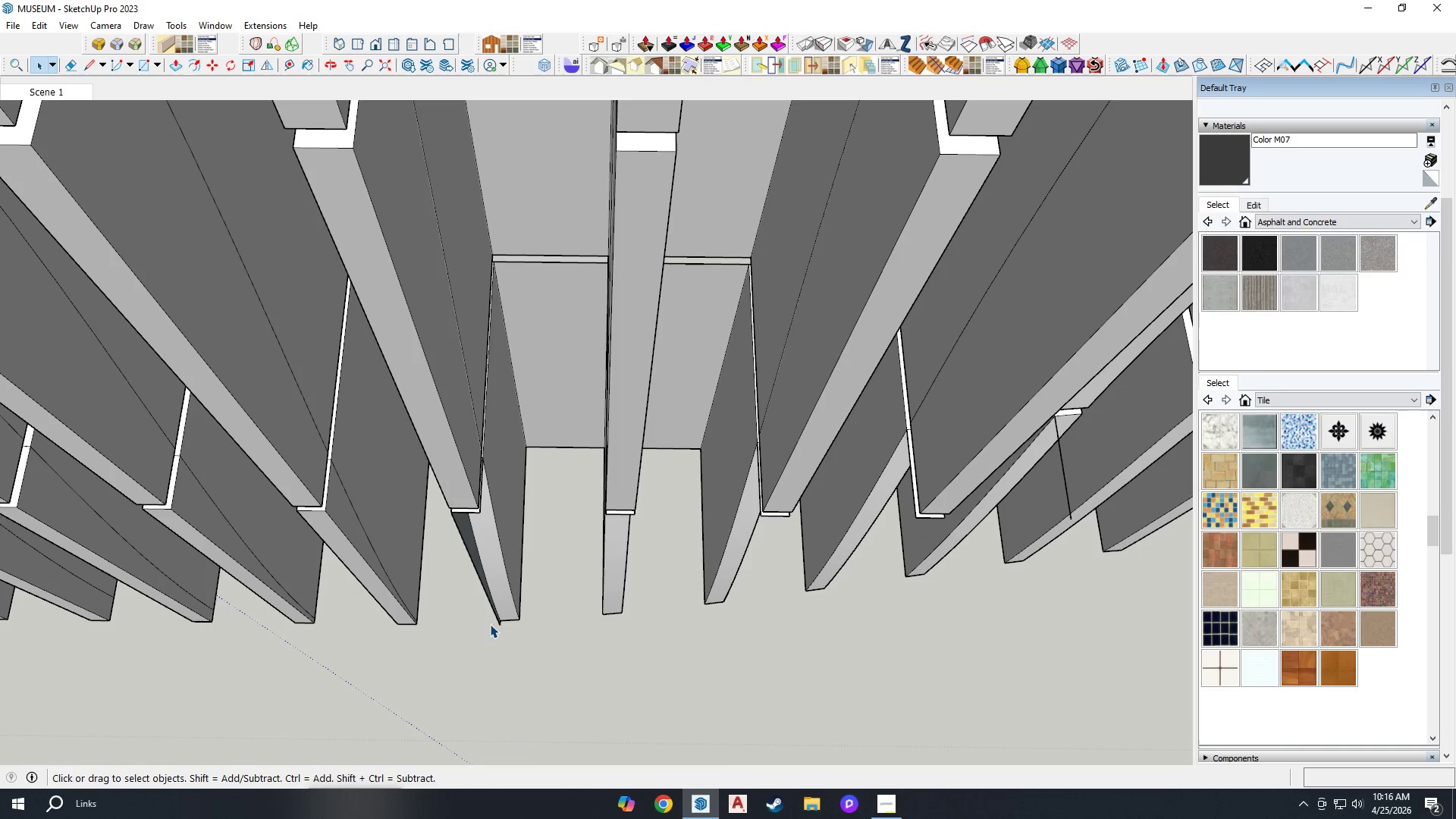 
left_click_drag(start_coordinate=[504, 632], to_coordinate=[485, 643])
 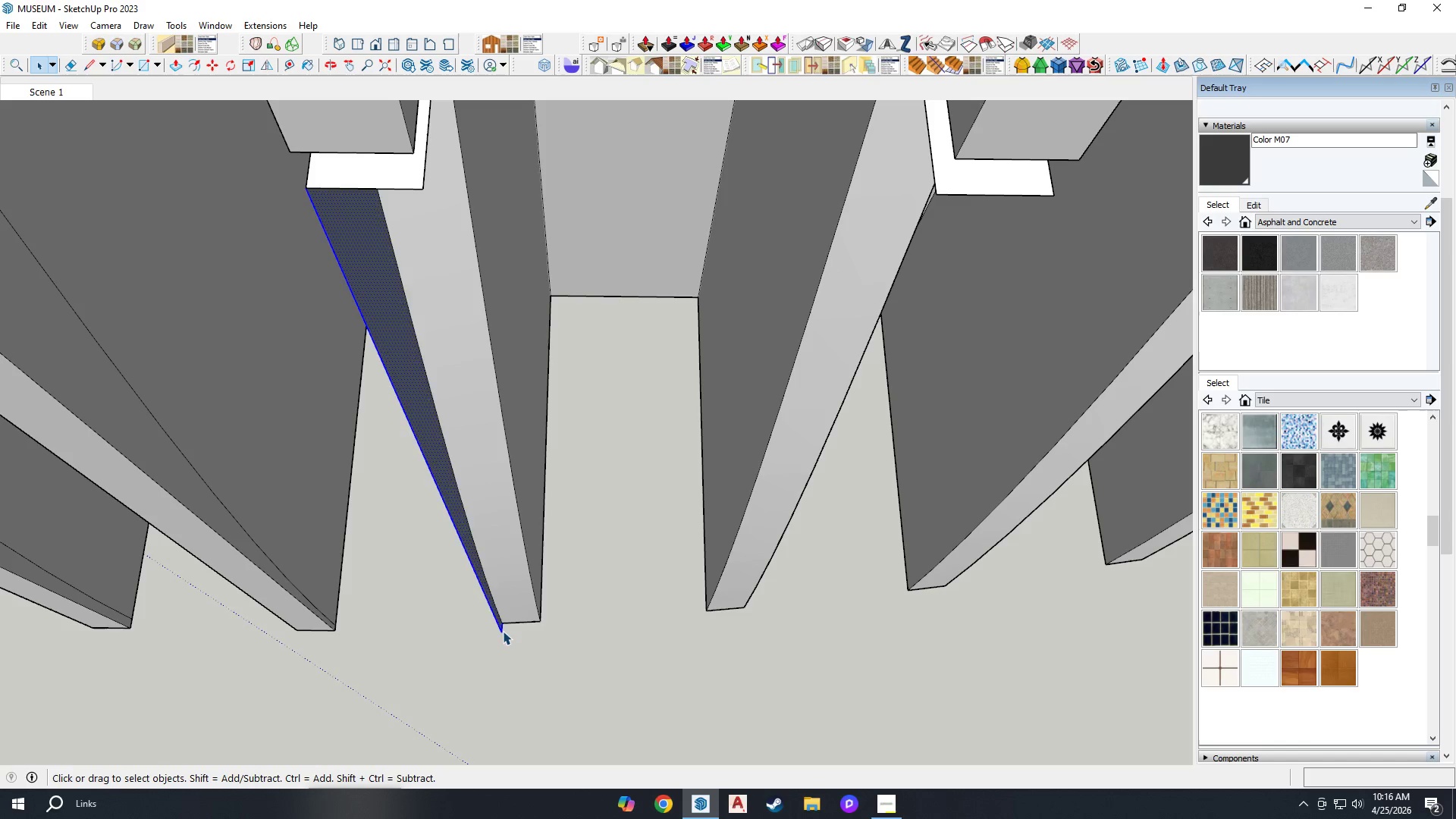 
scroll: coordinate [505, 620], scroll_direction: up, amount: 7.0
 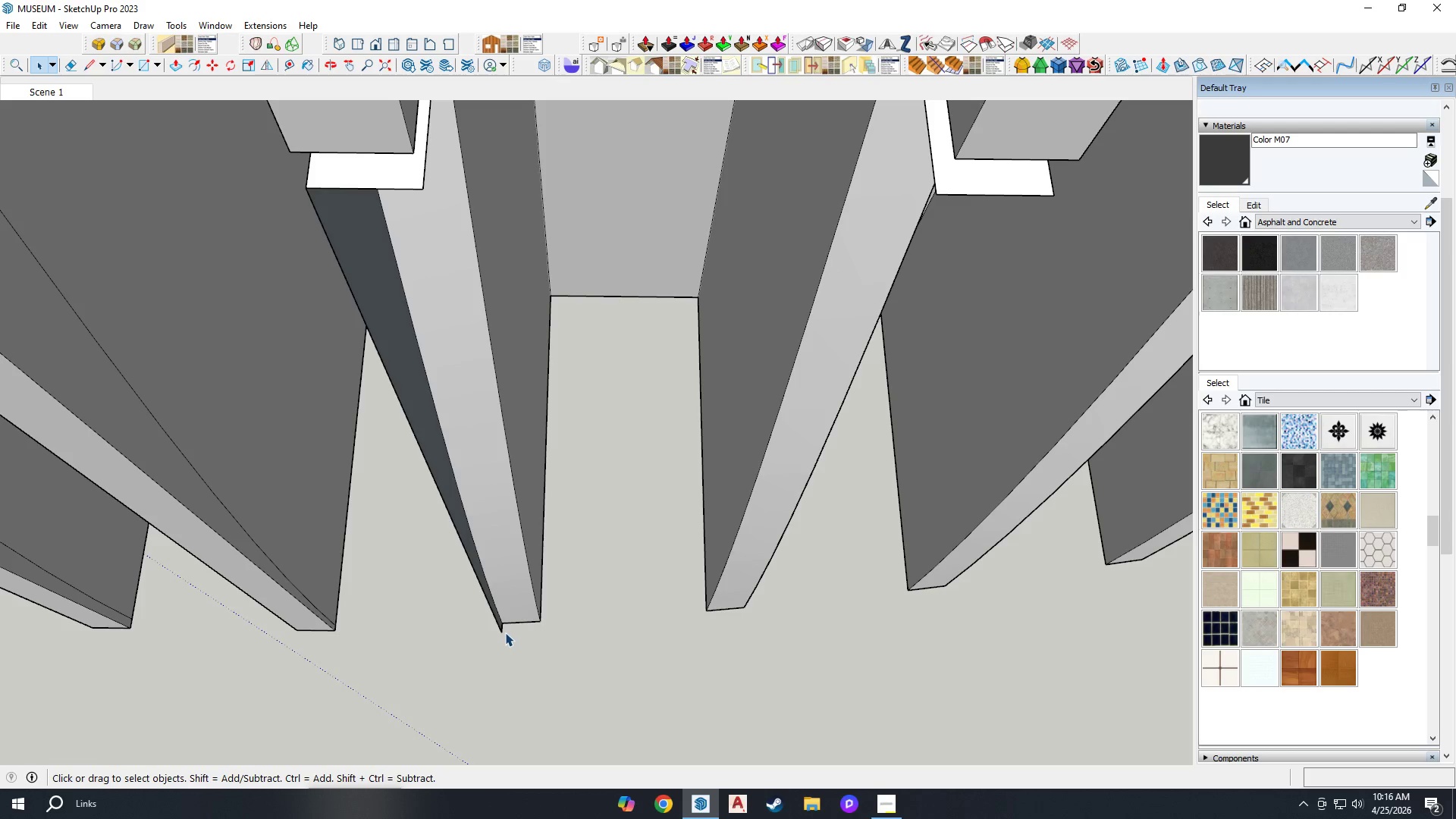 
key(Delete)
 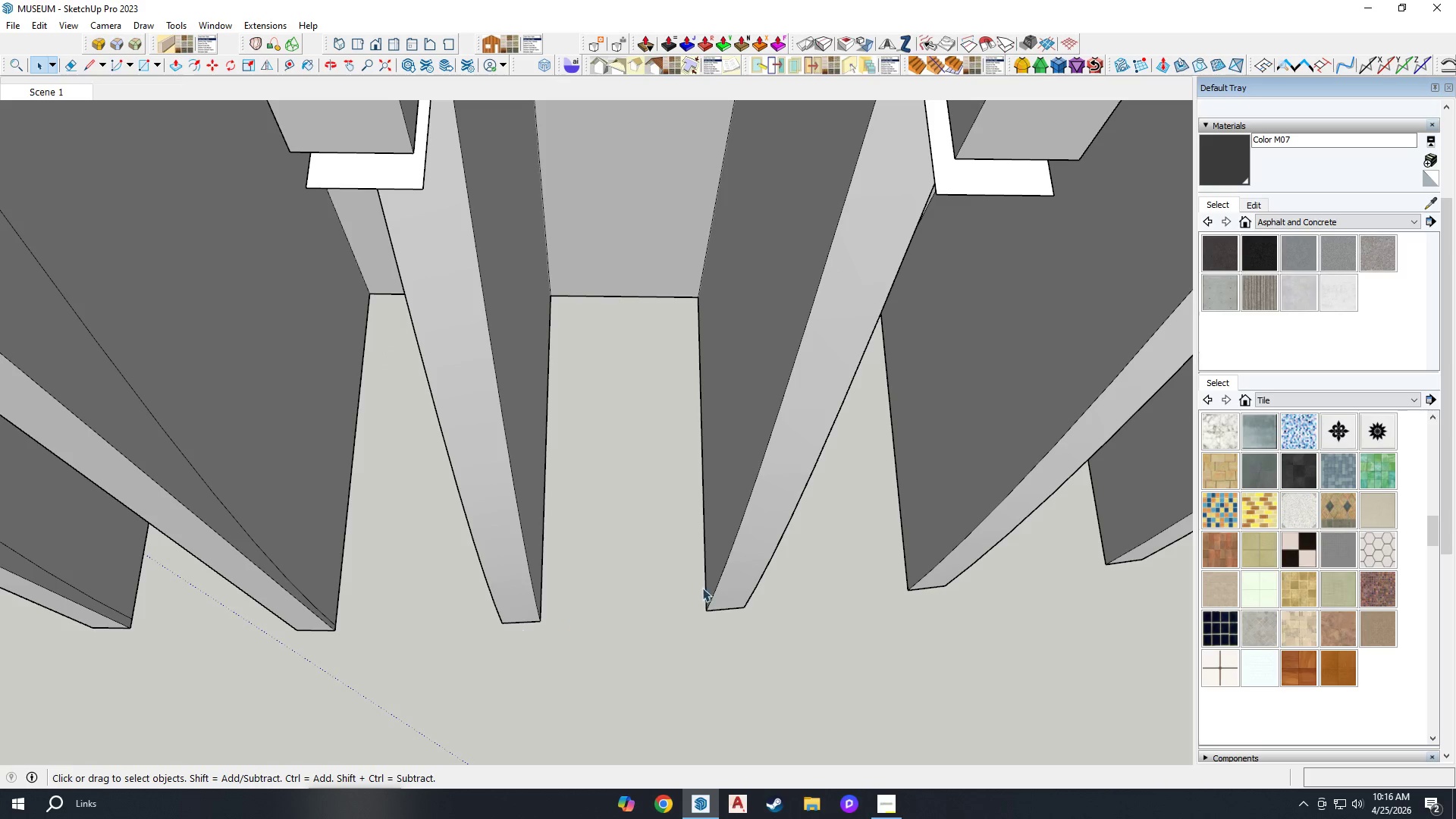 
scroll: coordinate [806, 560], scroll_direction: down, amount: 5.0
 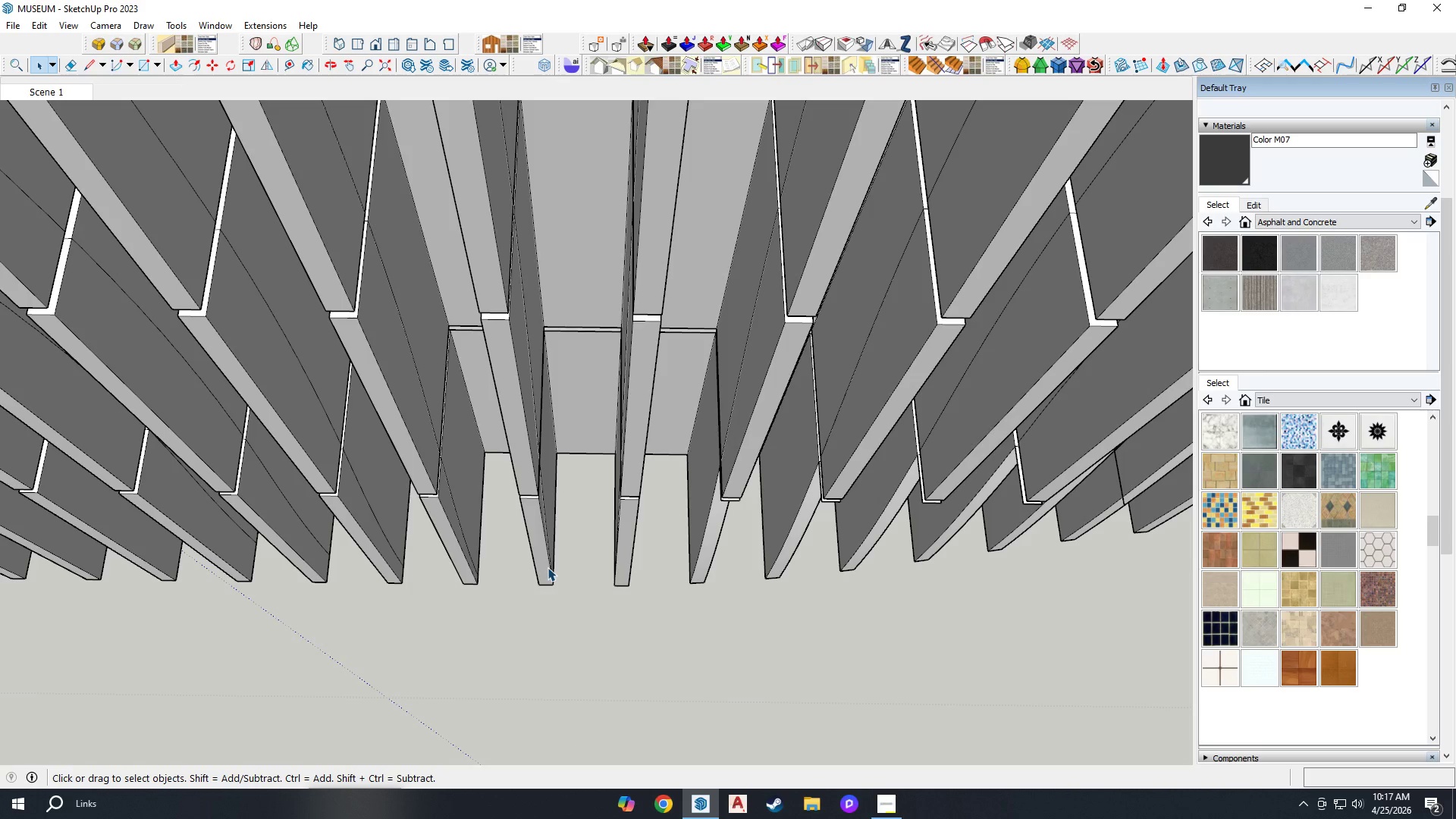 
wait(26.25)
 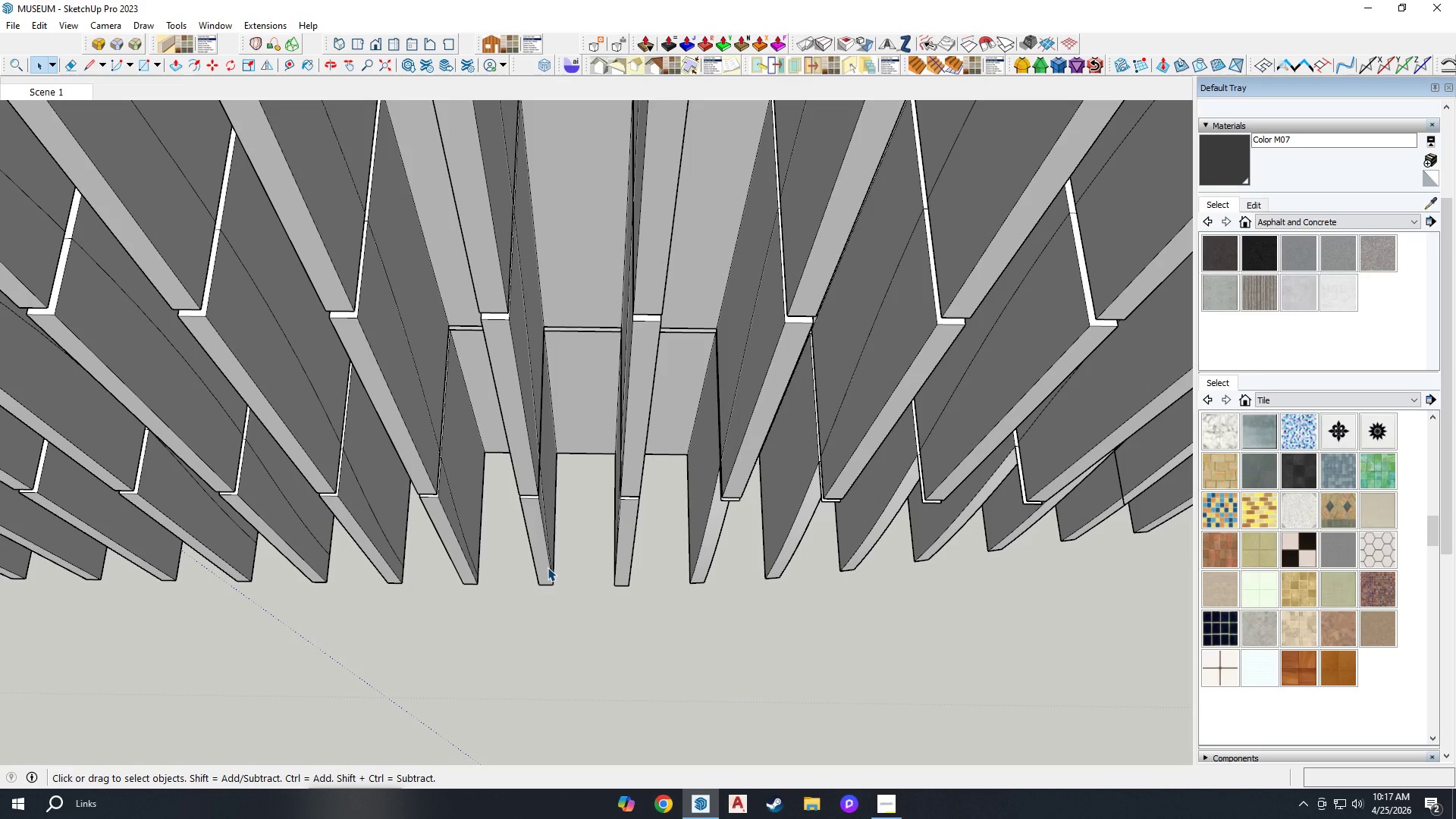 
scroll: coordinate [585, 573], scroll_direction: up, amount: 6.0
 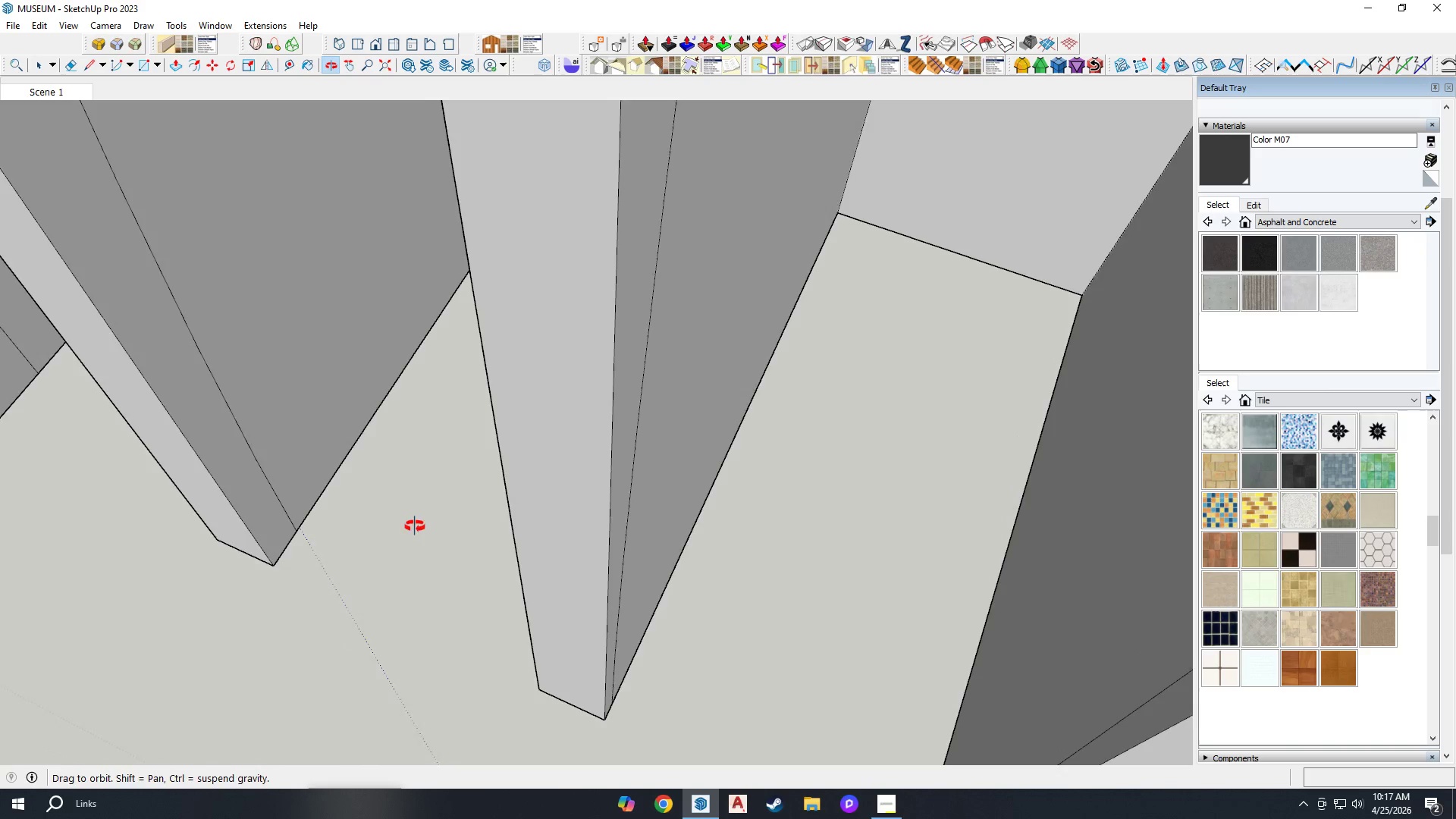 
scroll: coordinate [555, 510], scroll_direction: down, amount: 6.0
 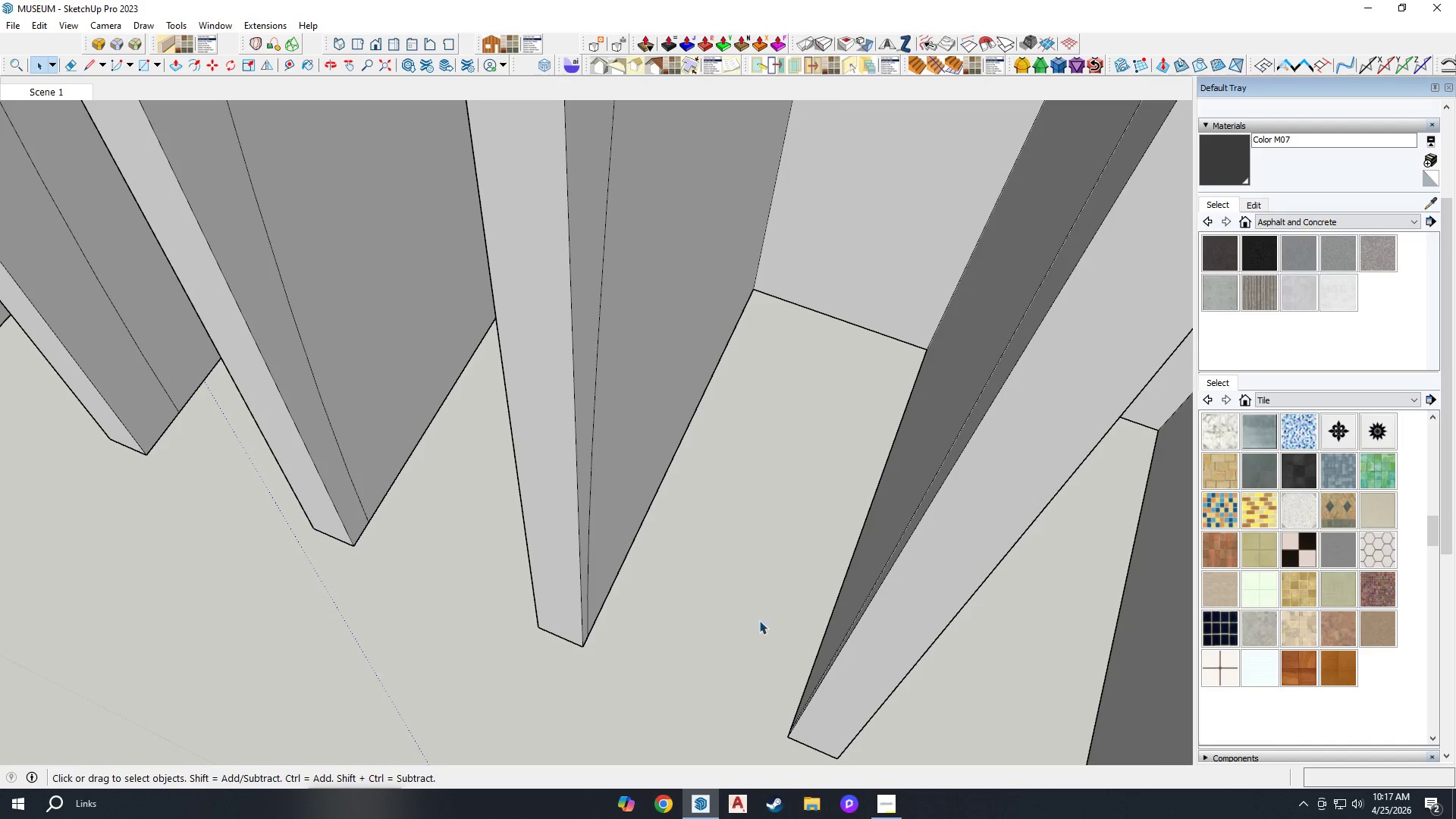 
scroll: coordinate [807, 674], scroll_direction: up, amount: 1.0
 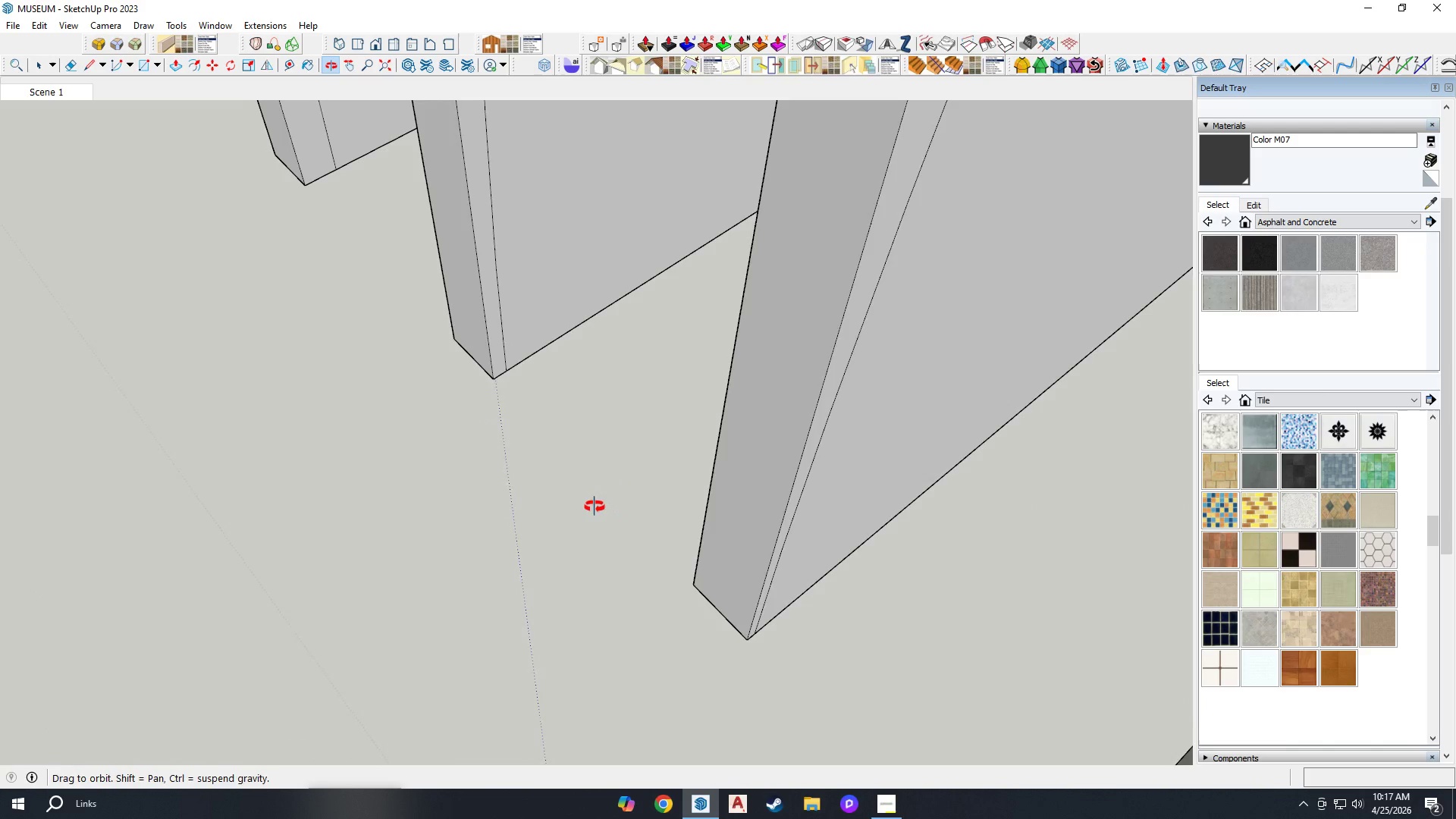 
key(E)
 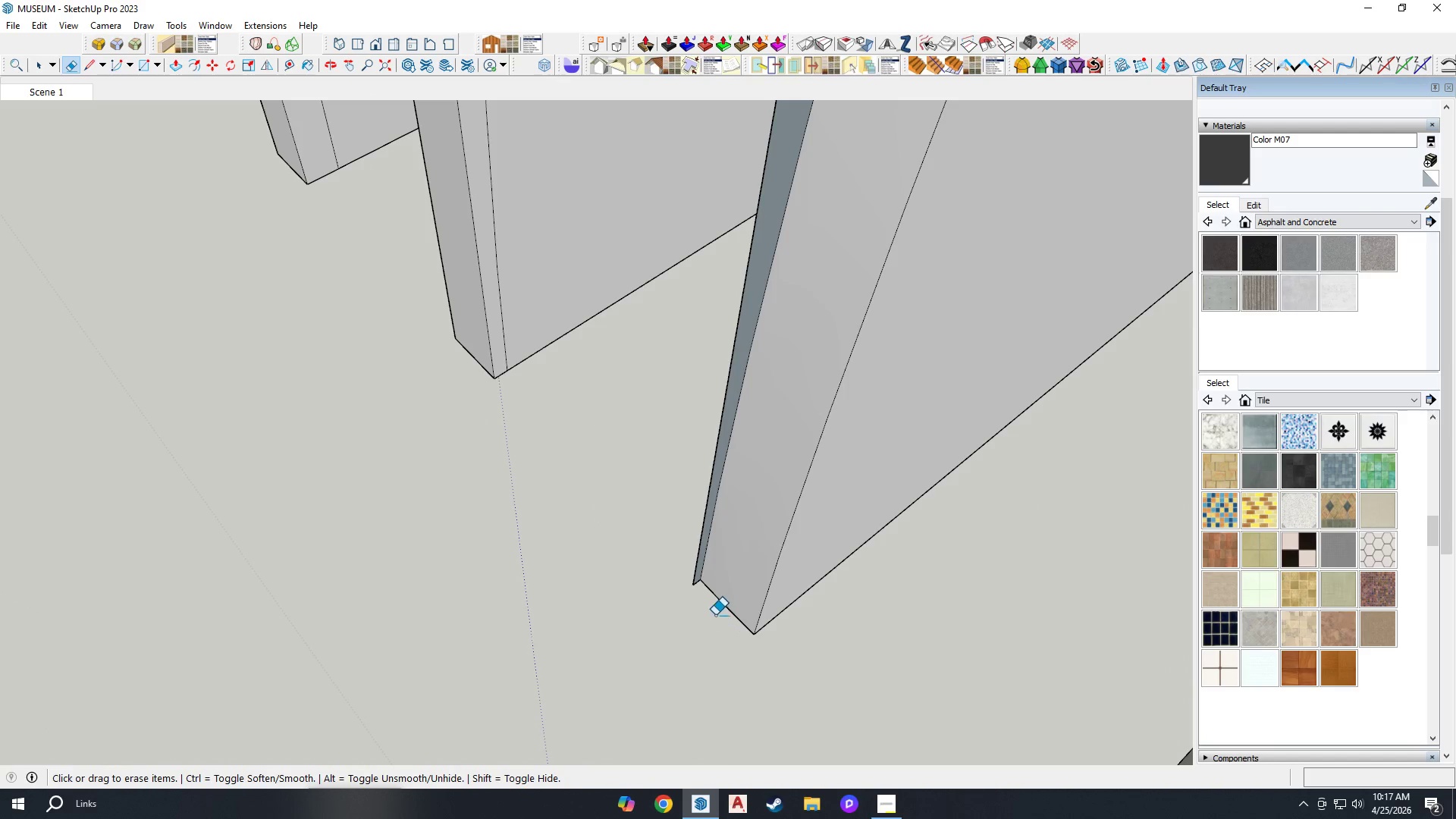 
left_click_drag(start_coordinate=[695, 589], to_coordinate=[689, 587])
 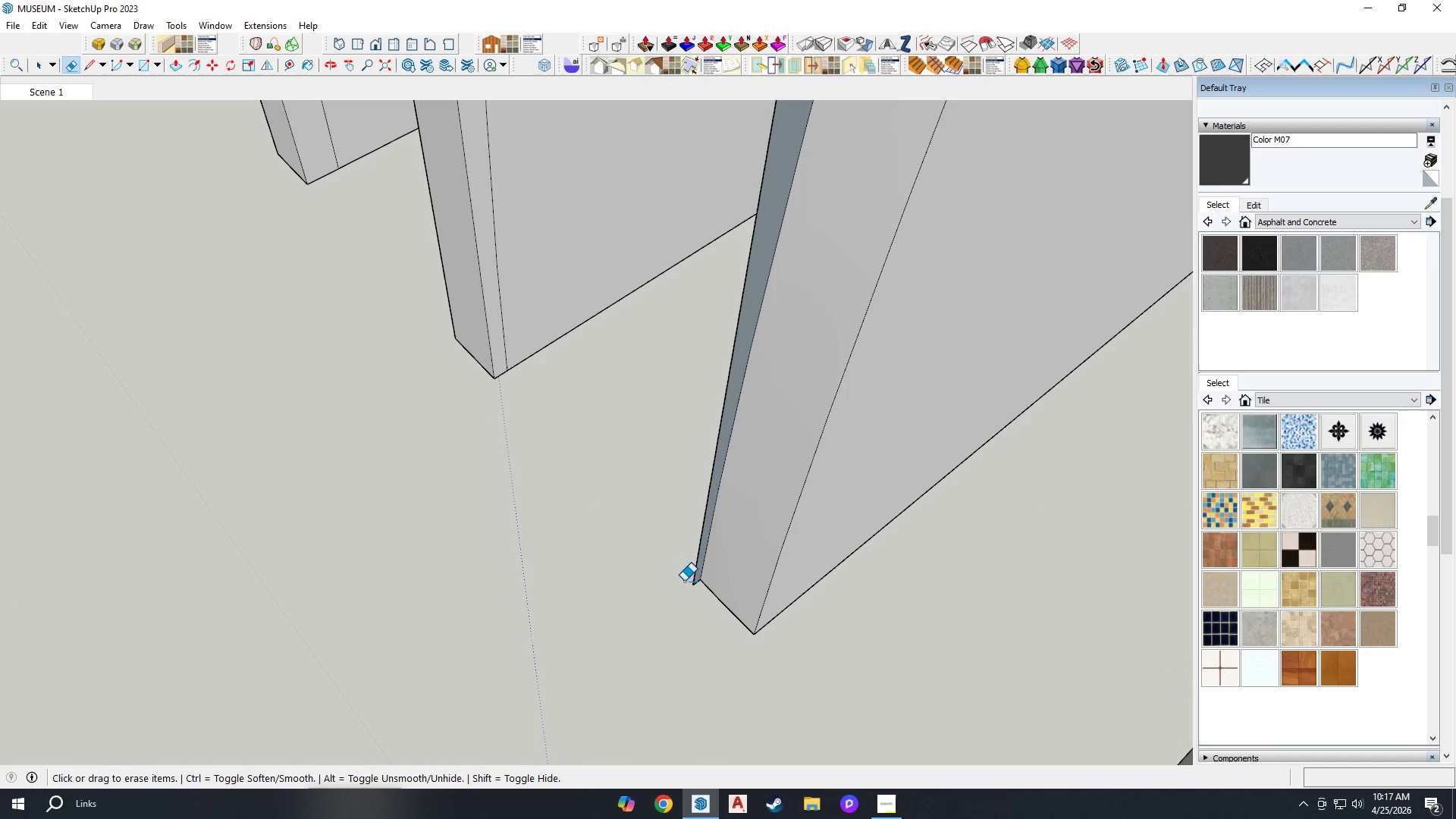 
left_click_drag(start_coordinate=[691, 587], to_coordinate=[696, 584])
 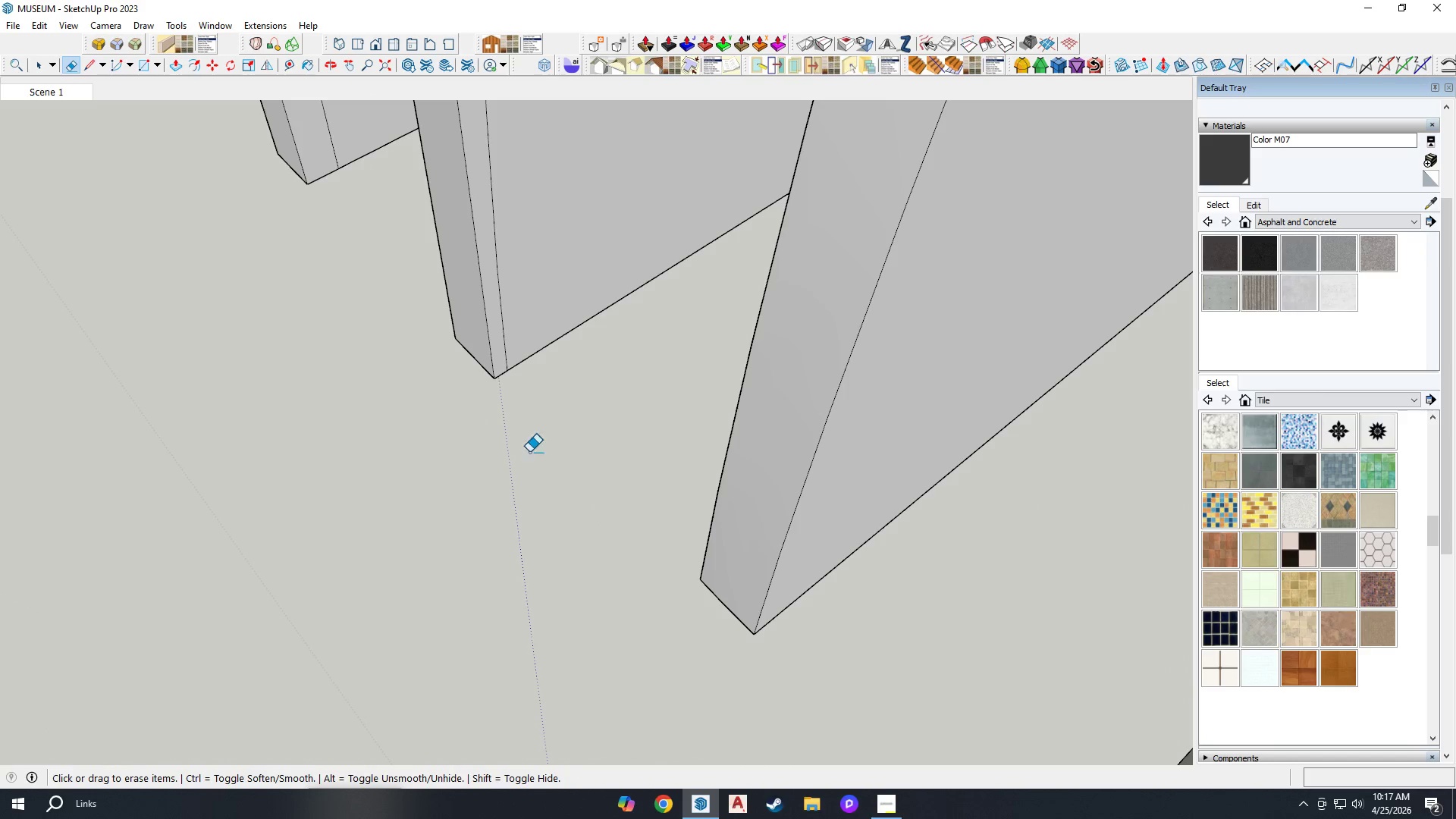 
scroll: coordinate [494, 333], scroll_direction: up, amount: 7.0
 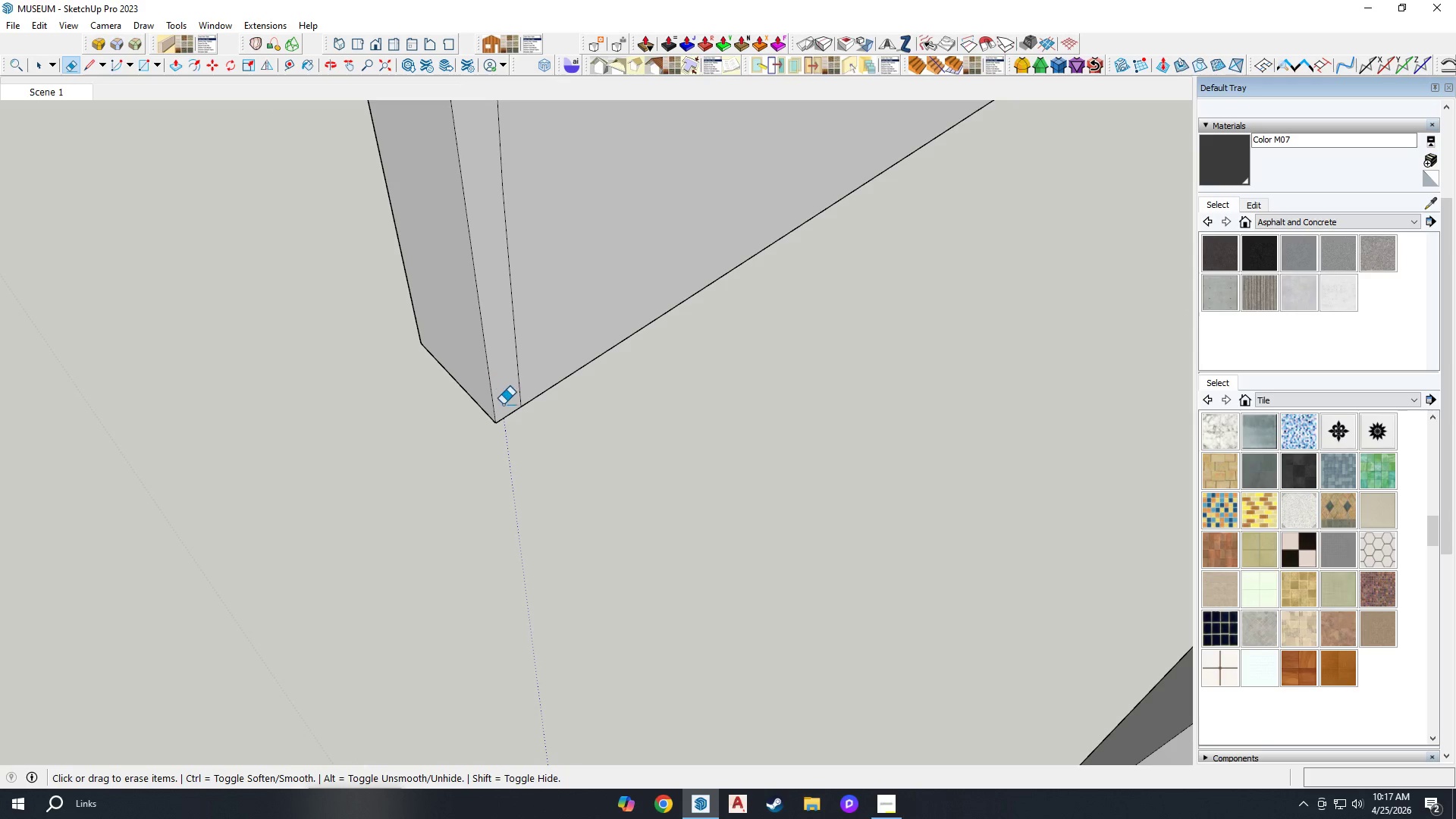 
left_click_drag(start_coordinate=[507, 417], to_coordinate=[489, 428])
 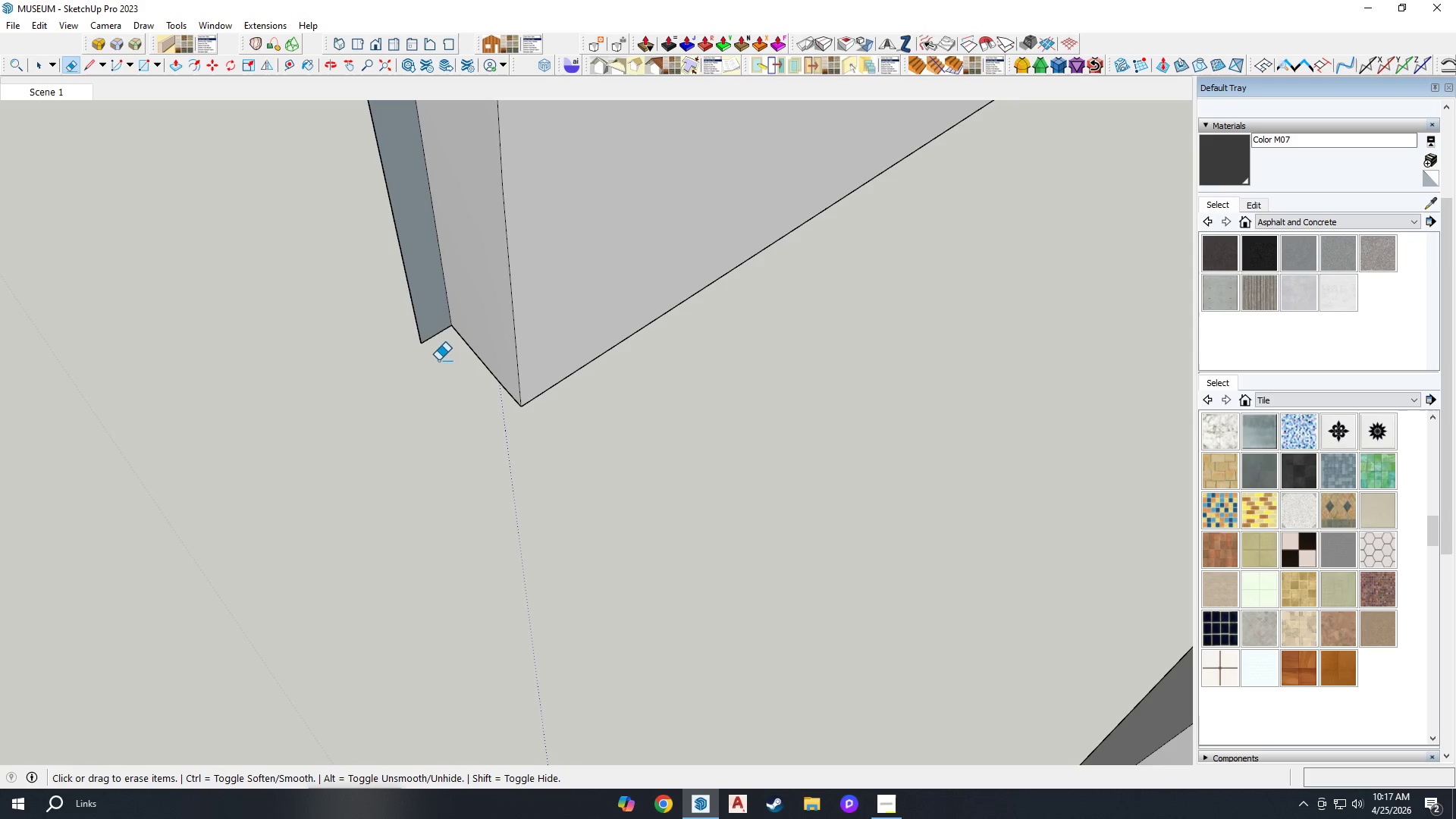 
left_click_drag(start_coordinate=[425, 348], to_coordinate=[406, 336])
 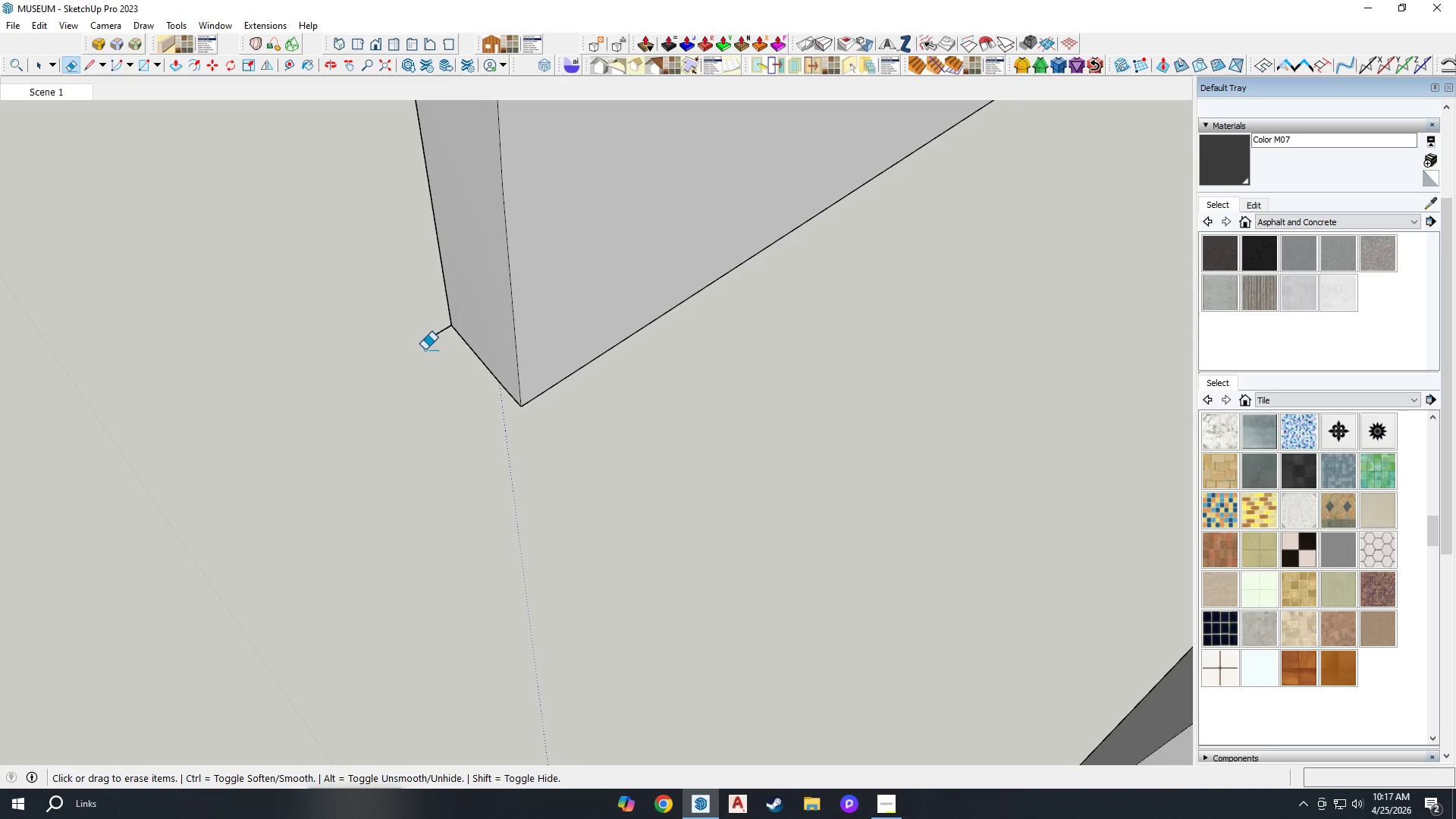 
left_click_drag(start_coordinate=[425, 345], to_coordinate=[418, 326])
 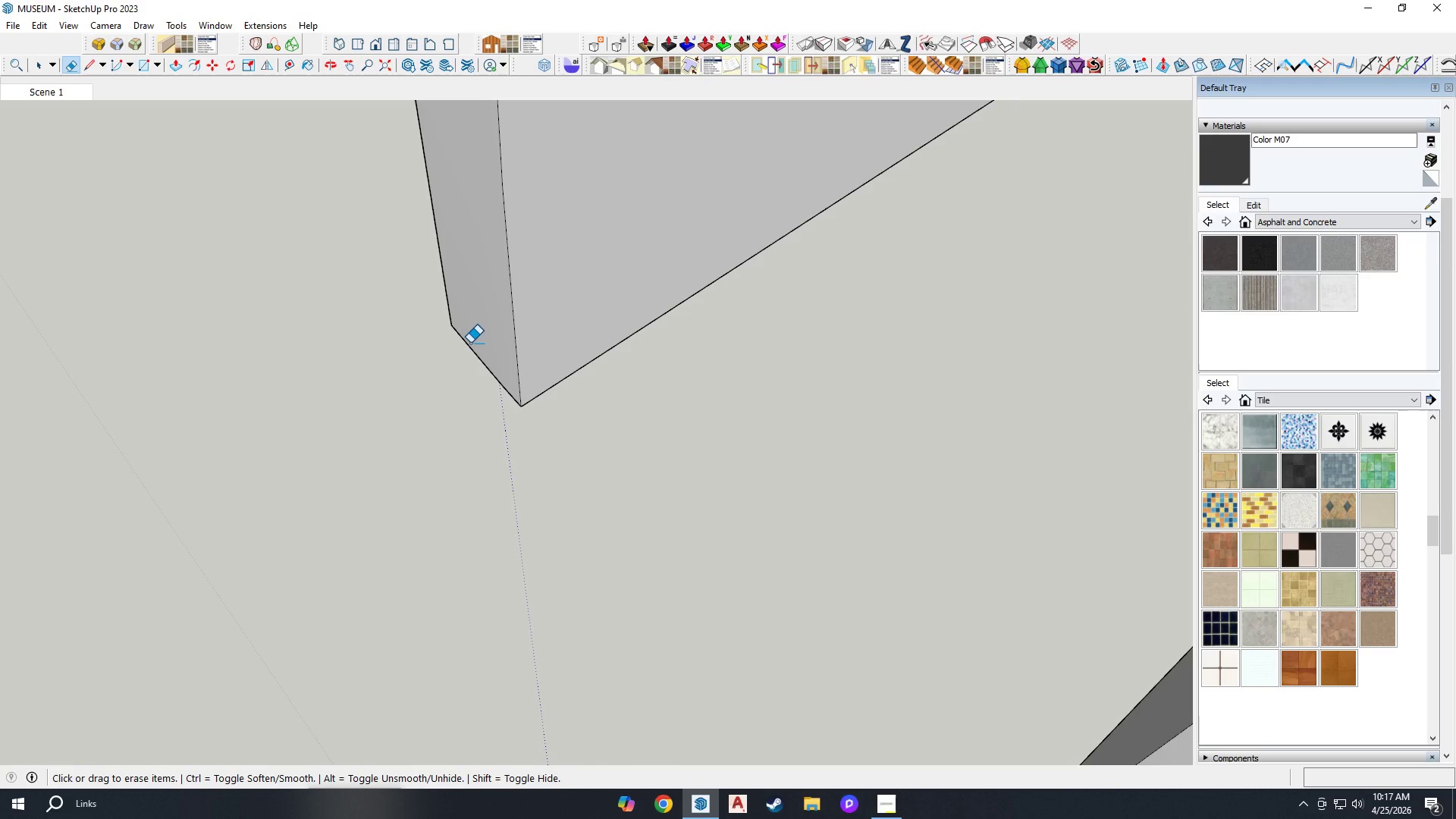 
scroll: coordinate [615, 341], scroll_direction: down, amount: 5.0
 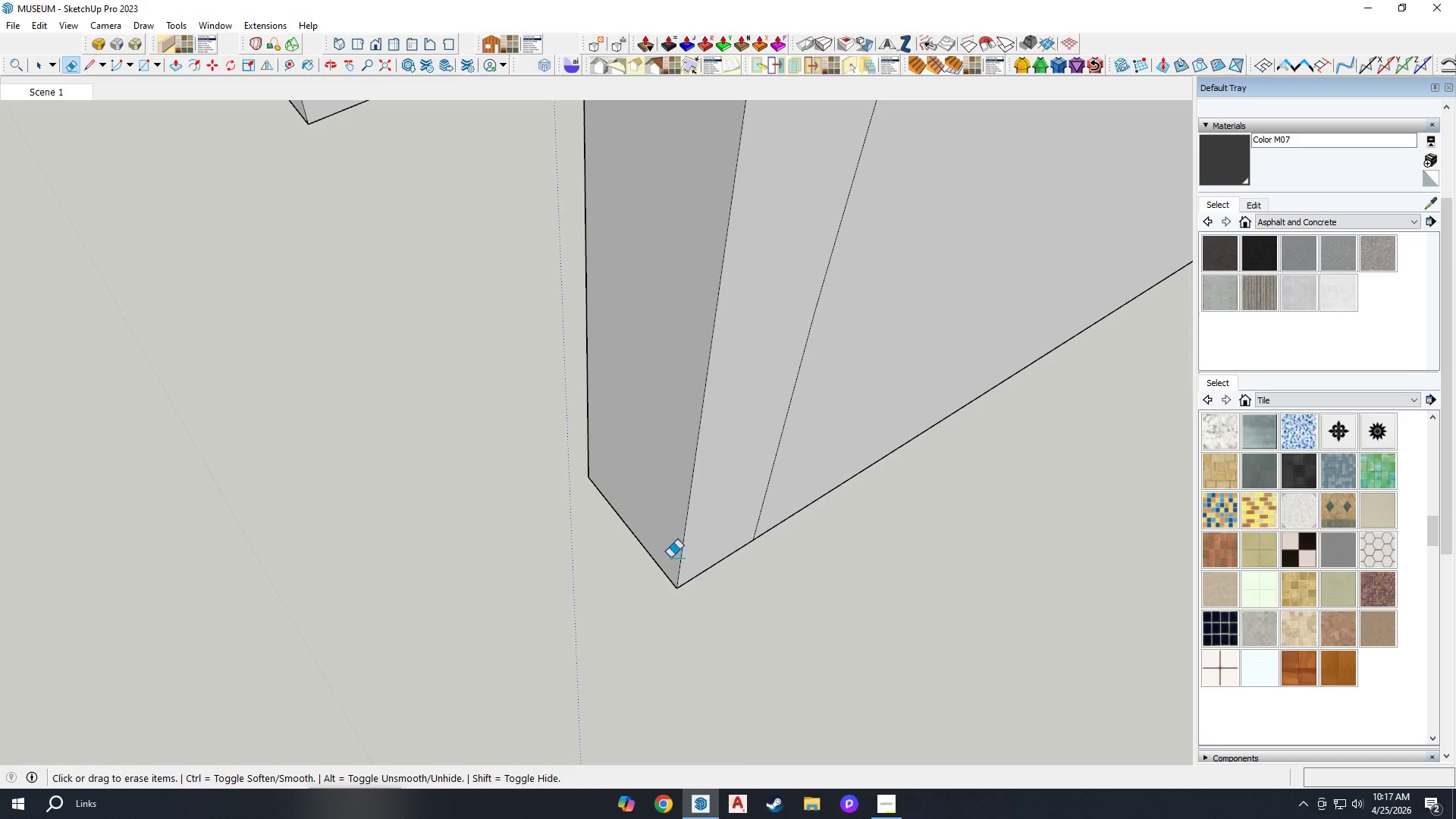 
left_click_drag(start_coordinate=[689, 591], to_coordinate=[658, 578])
 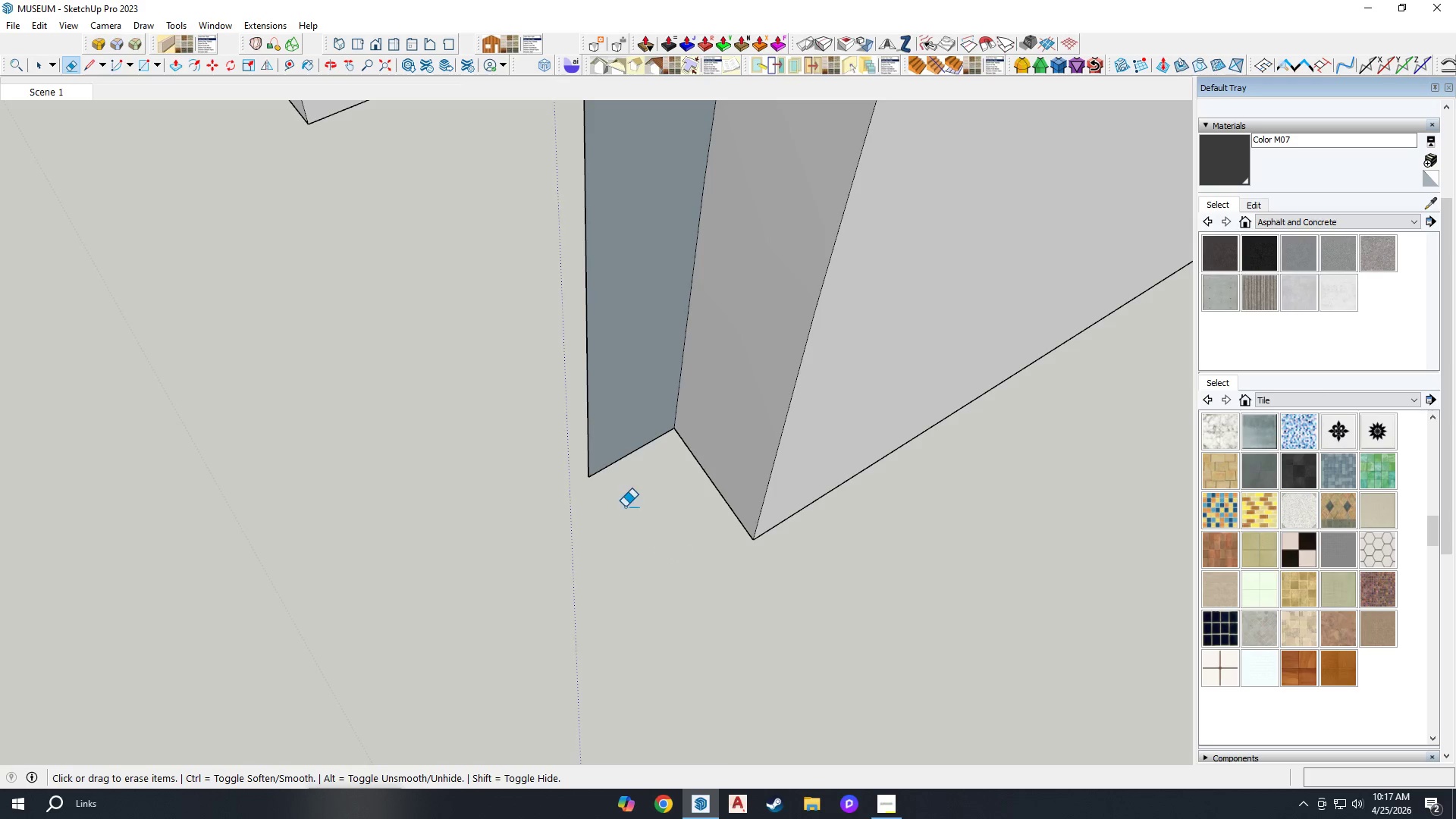 
left_click_drag(start_coordinate=[617, 492], to_coordinate=[566, 467])
 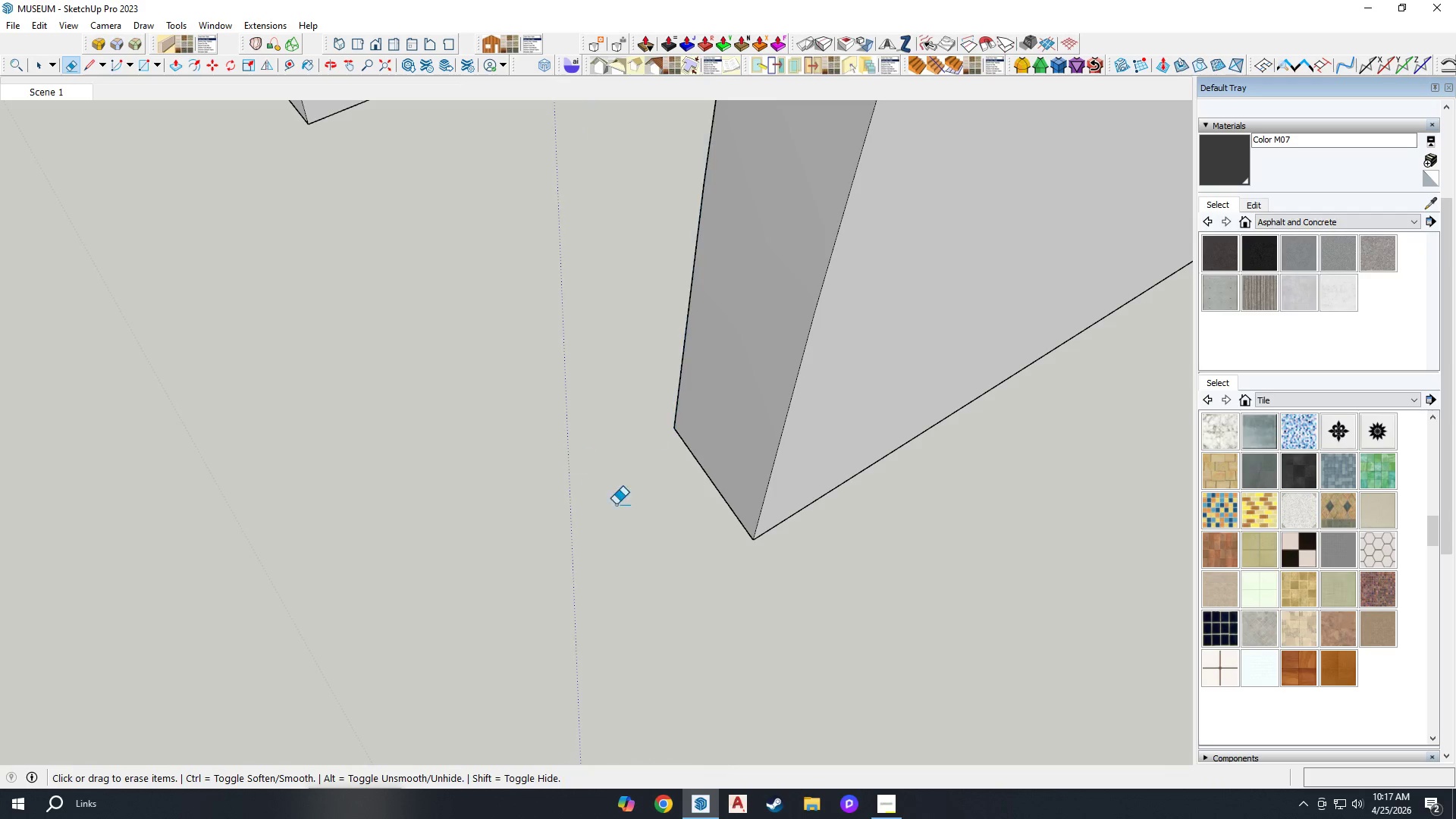 
left_click_drag(start_coordinate=[582, 501], to_coordinate=[541, 469])
 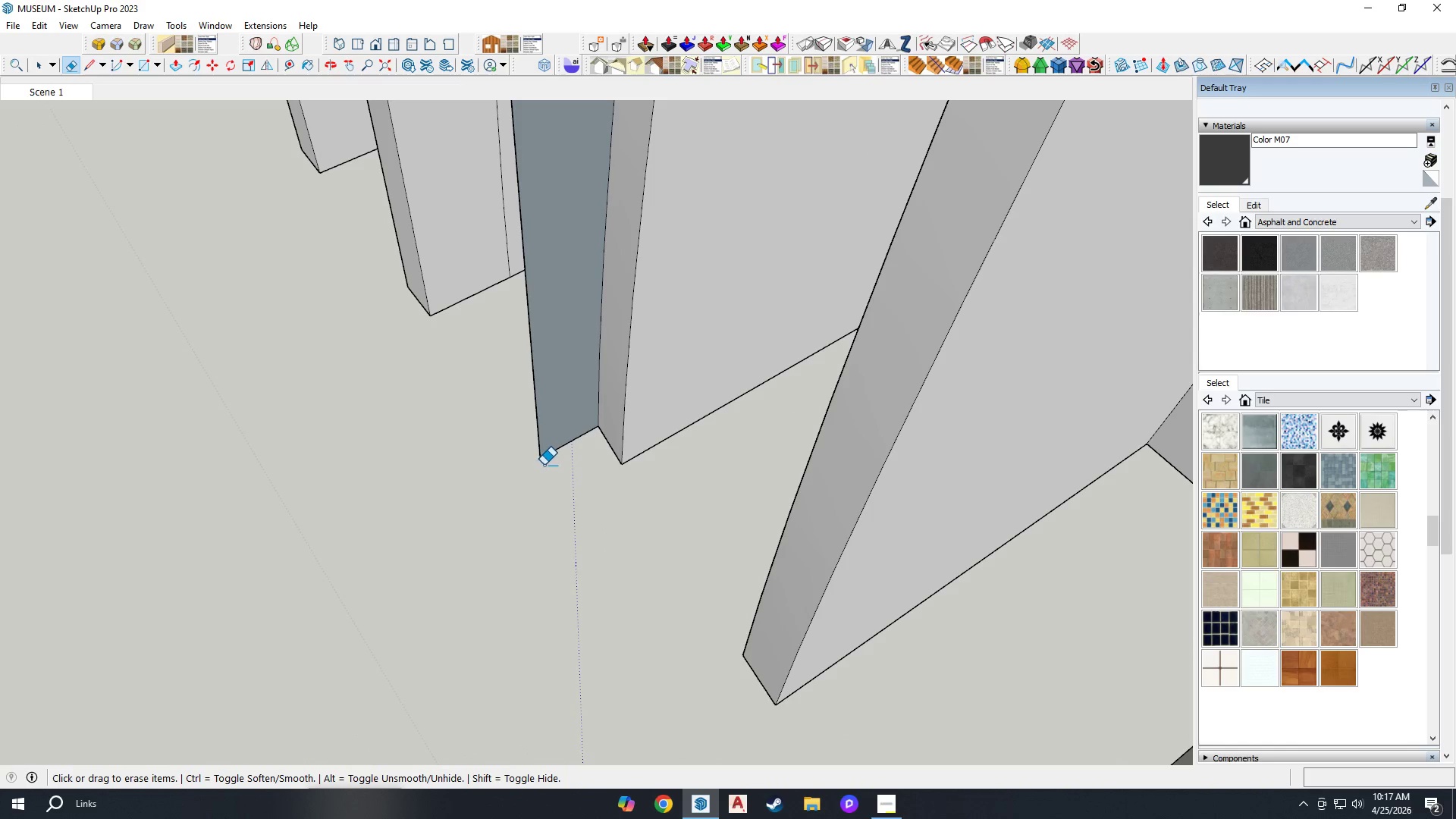 
scroll: coordinate [589, 464], scroll_direction: up, amount: 2.0
 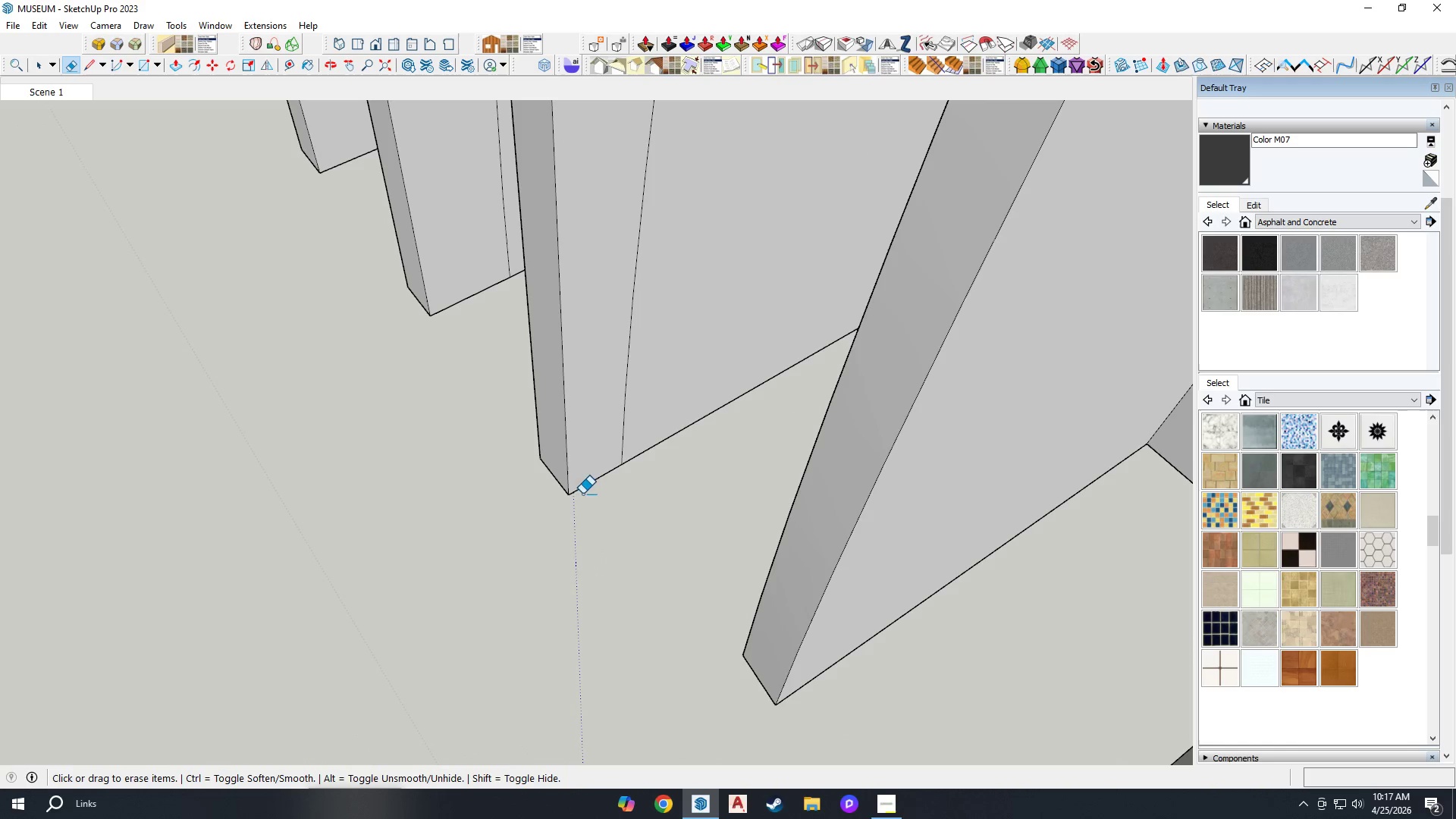 
left_click_drag(start_coordinate=[547, 463], to_coordinate=[530, 438])
 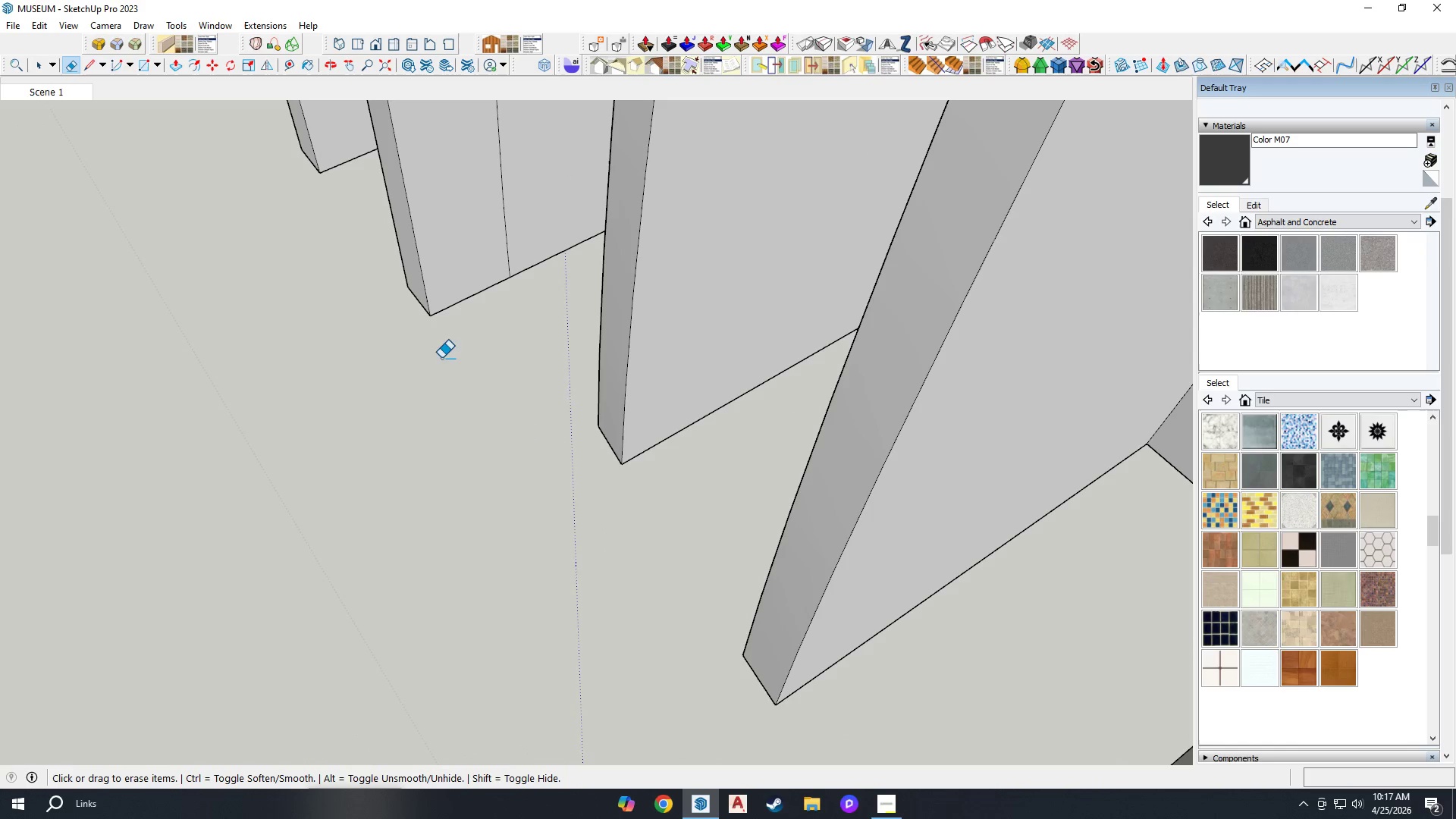 
left_click_drag(start_coordinate=[450, 325], to_coordinate=[391, 293])
 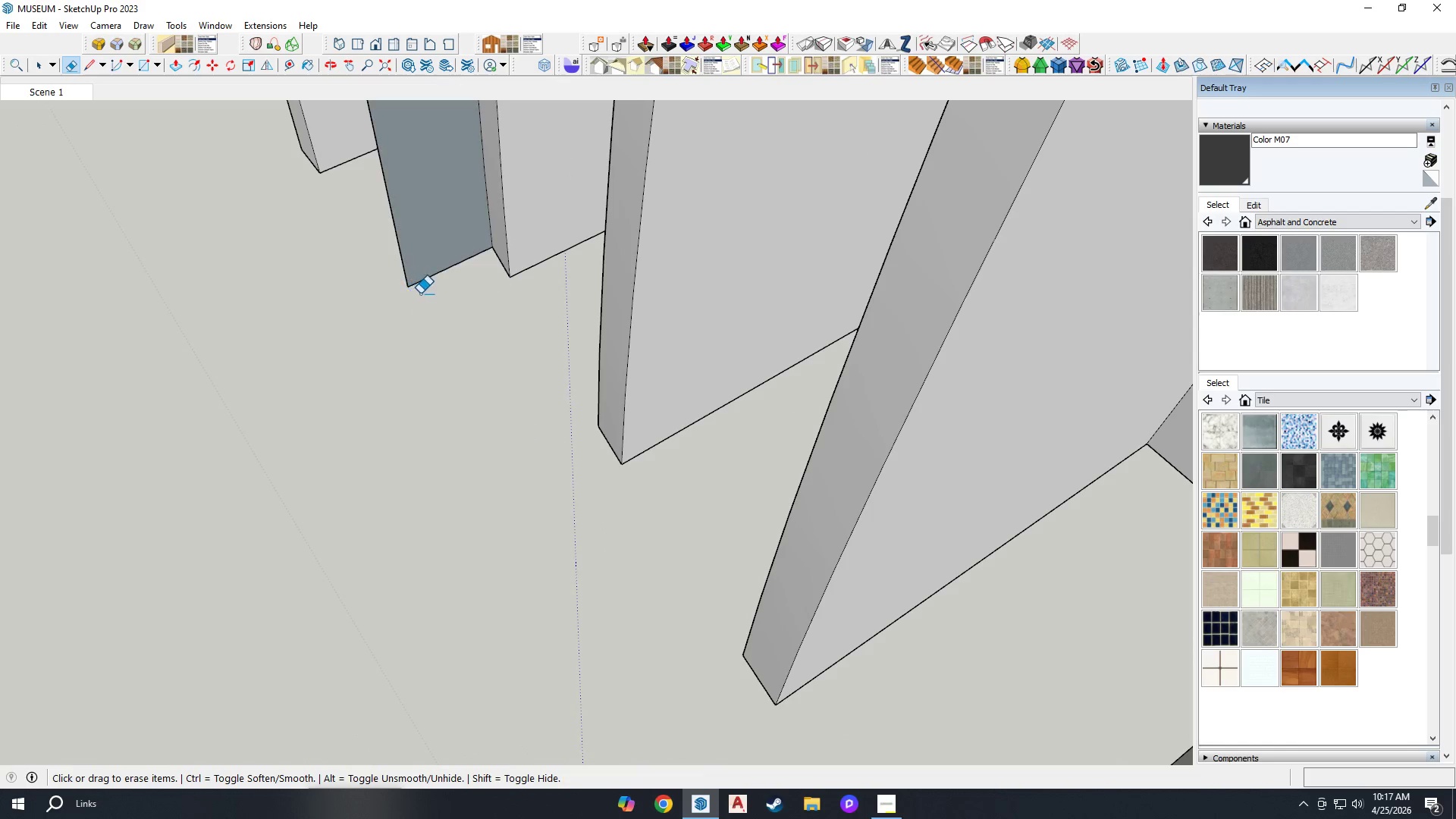 
left_click_drag(start_coordinate=[422, 293], to_coordinate=[390, 268])
 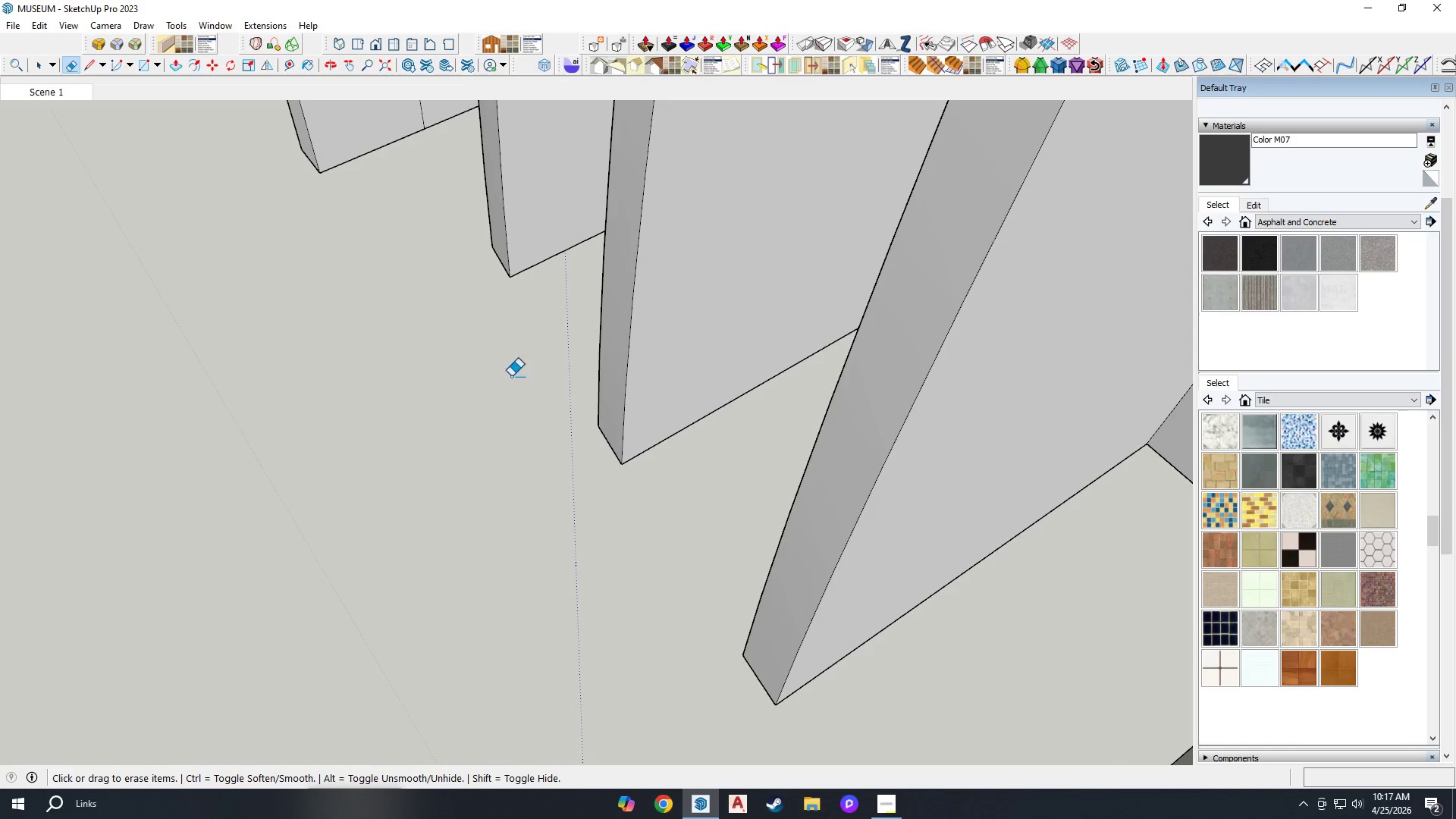 
left_click_drag(start_coordinate=[460, 344], to_coordinate=[422, 330])
 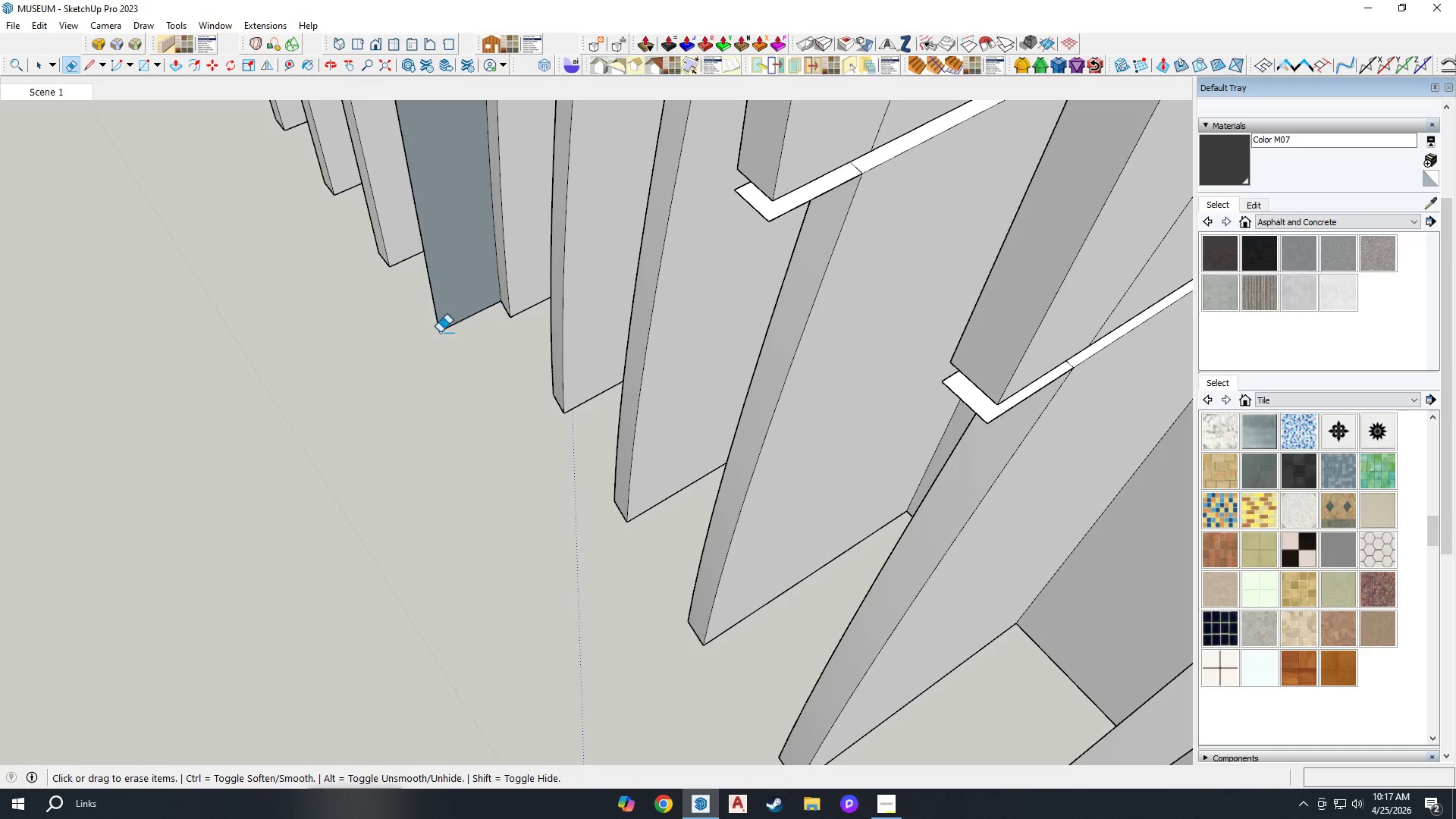 
scroll: coordinate [448, 325], scroll_direction: up, amount: 1.0
 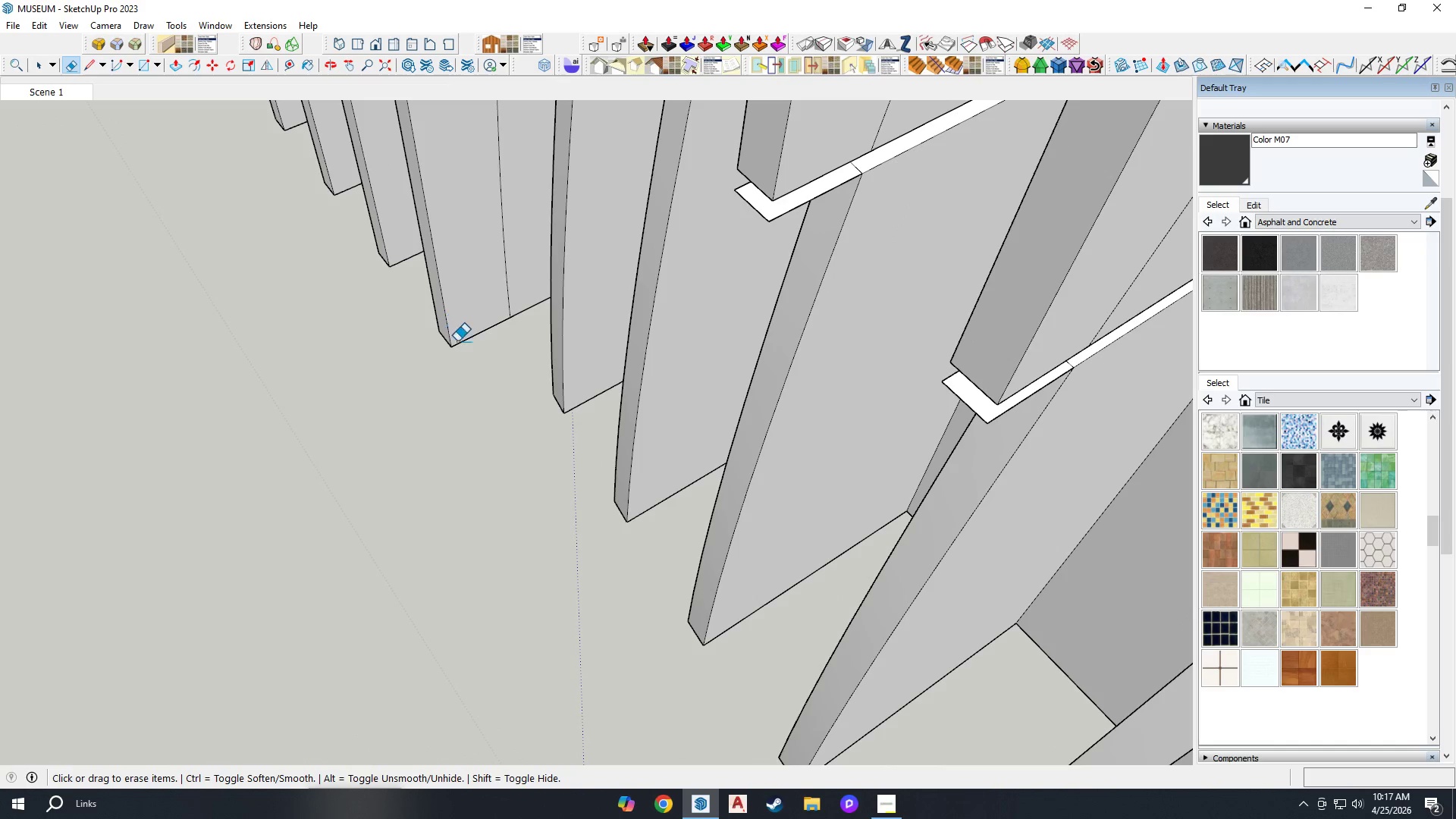 
left_click_drag(start_coordinate=[441, 332], to_coordinate=[427, 309])
 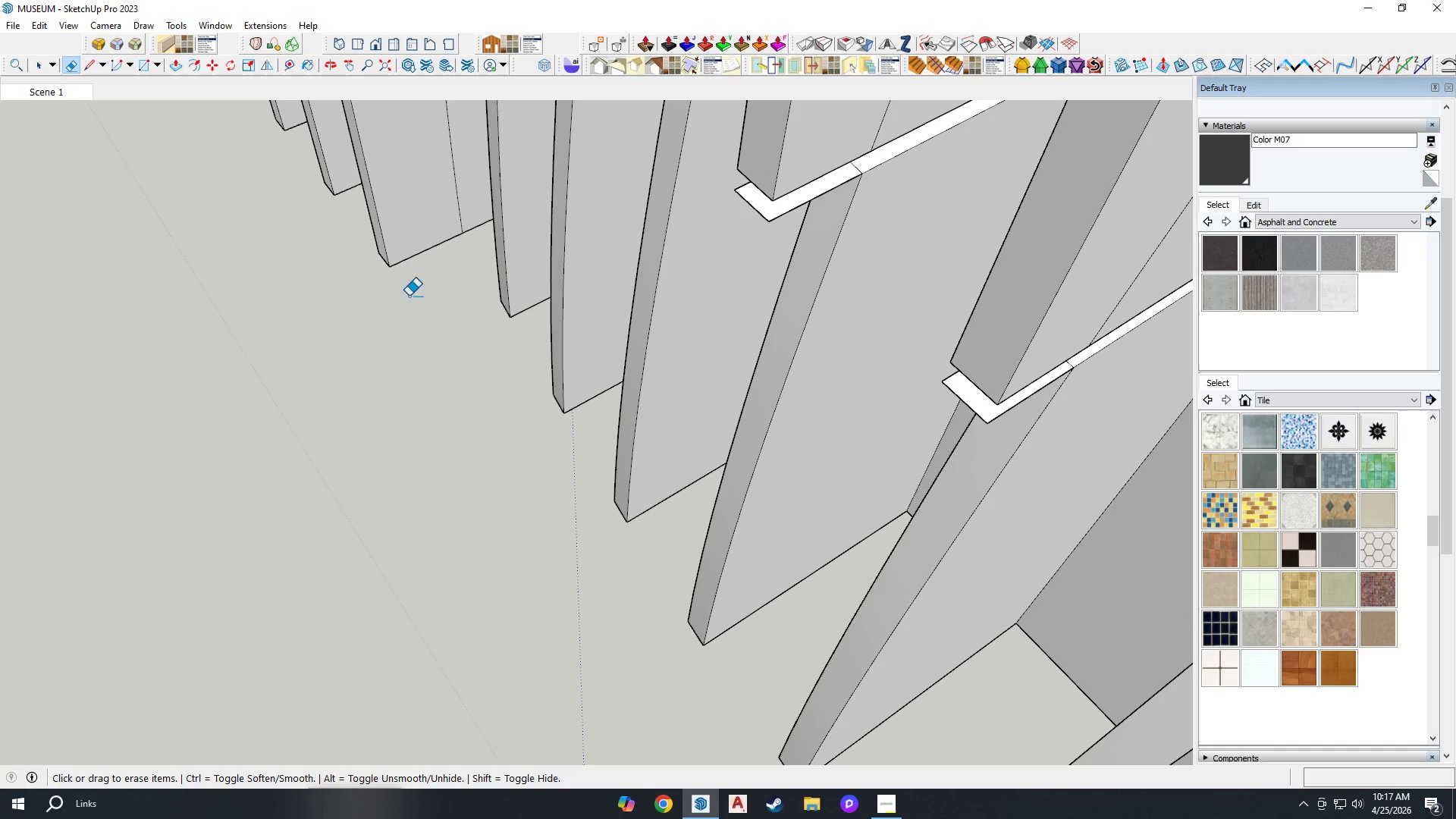 
left_click_drag(start_coordinate=[395, 274], to_coordinate=[360, 257])
 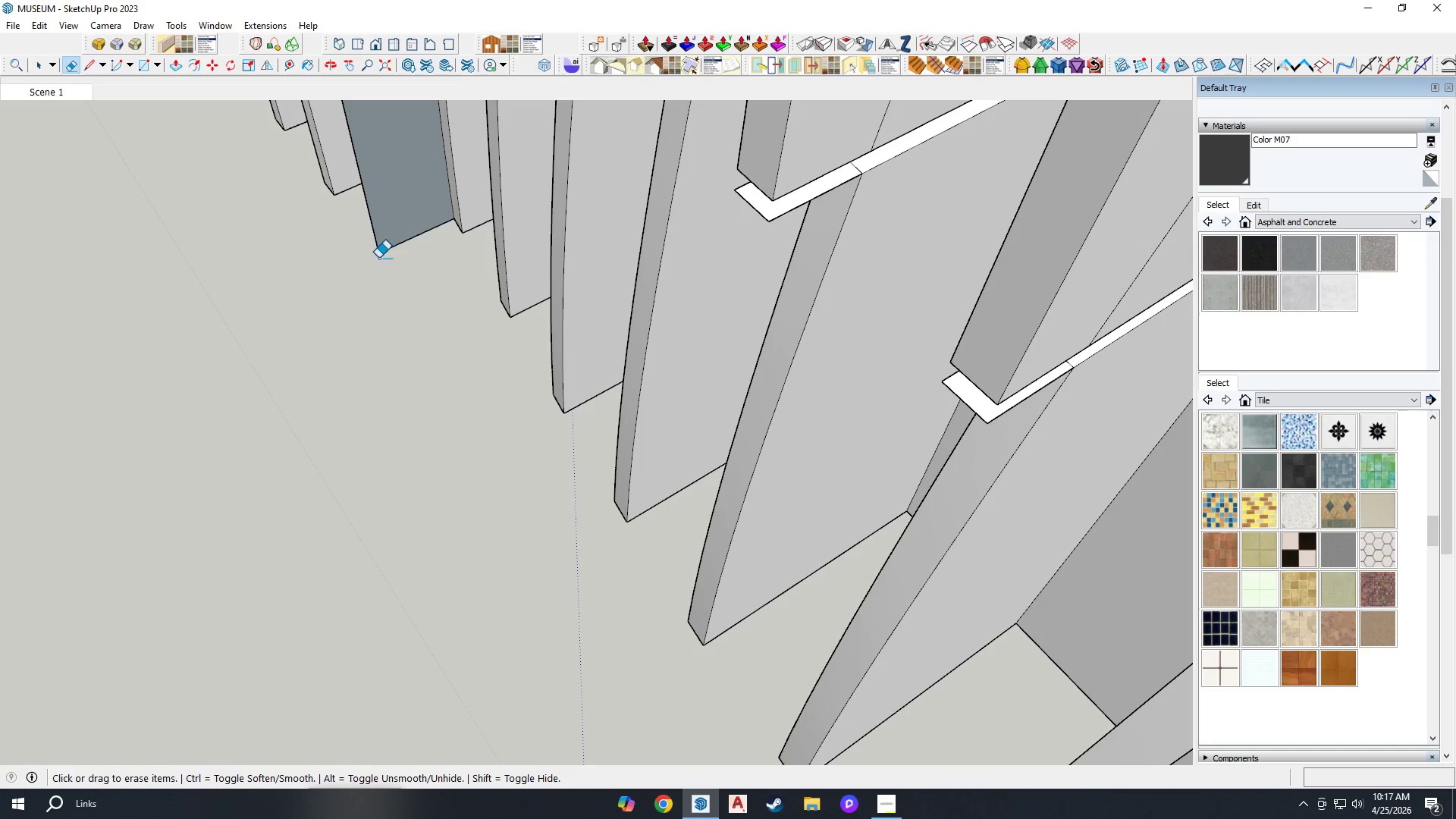 
left_click_drag(start_coordinate=[379, 256], to_coordinate=[364, 241])
 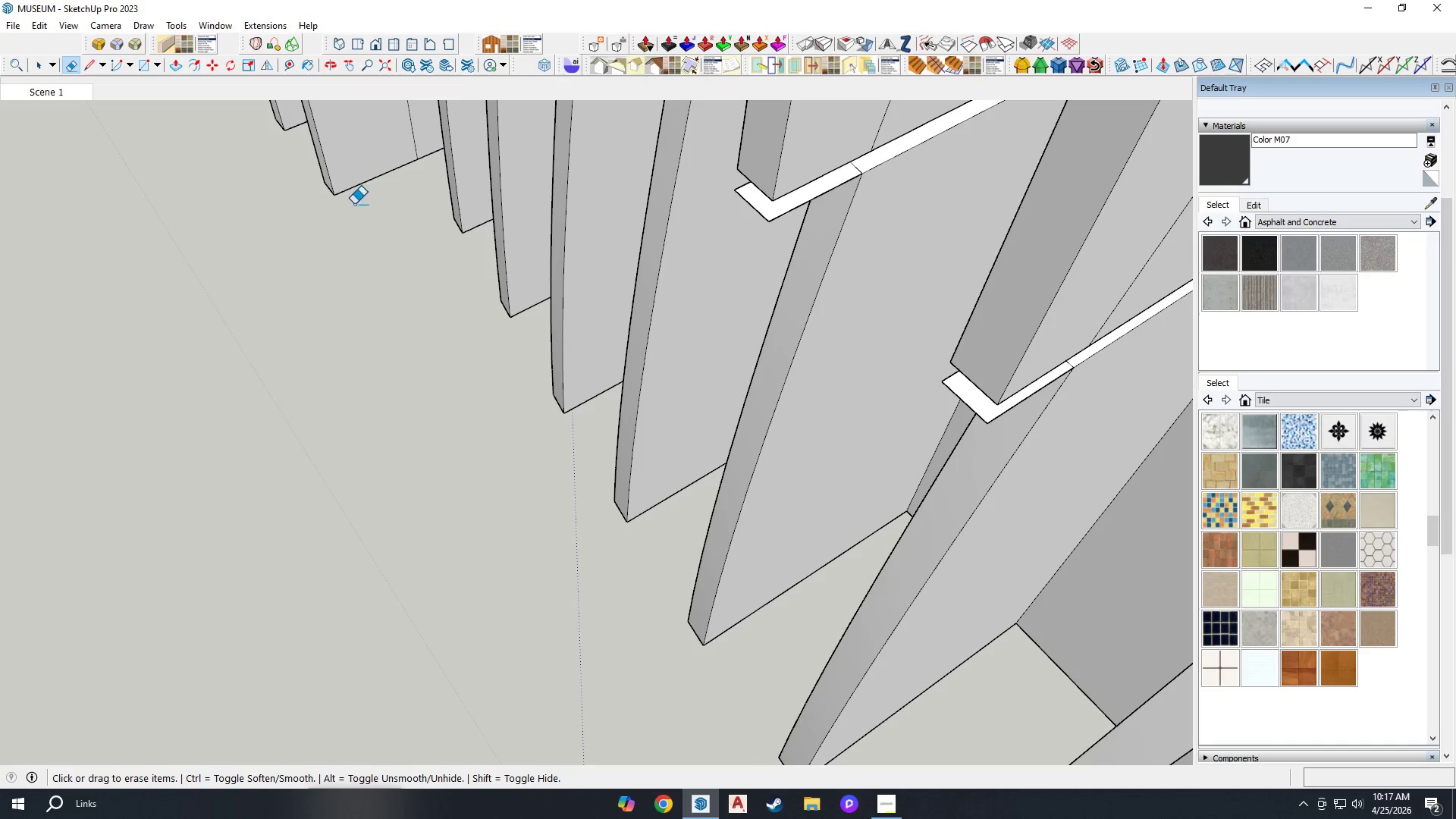 
left_click_drag(start_coordinate=[347, 196], to_coordinate=[314, 175])
 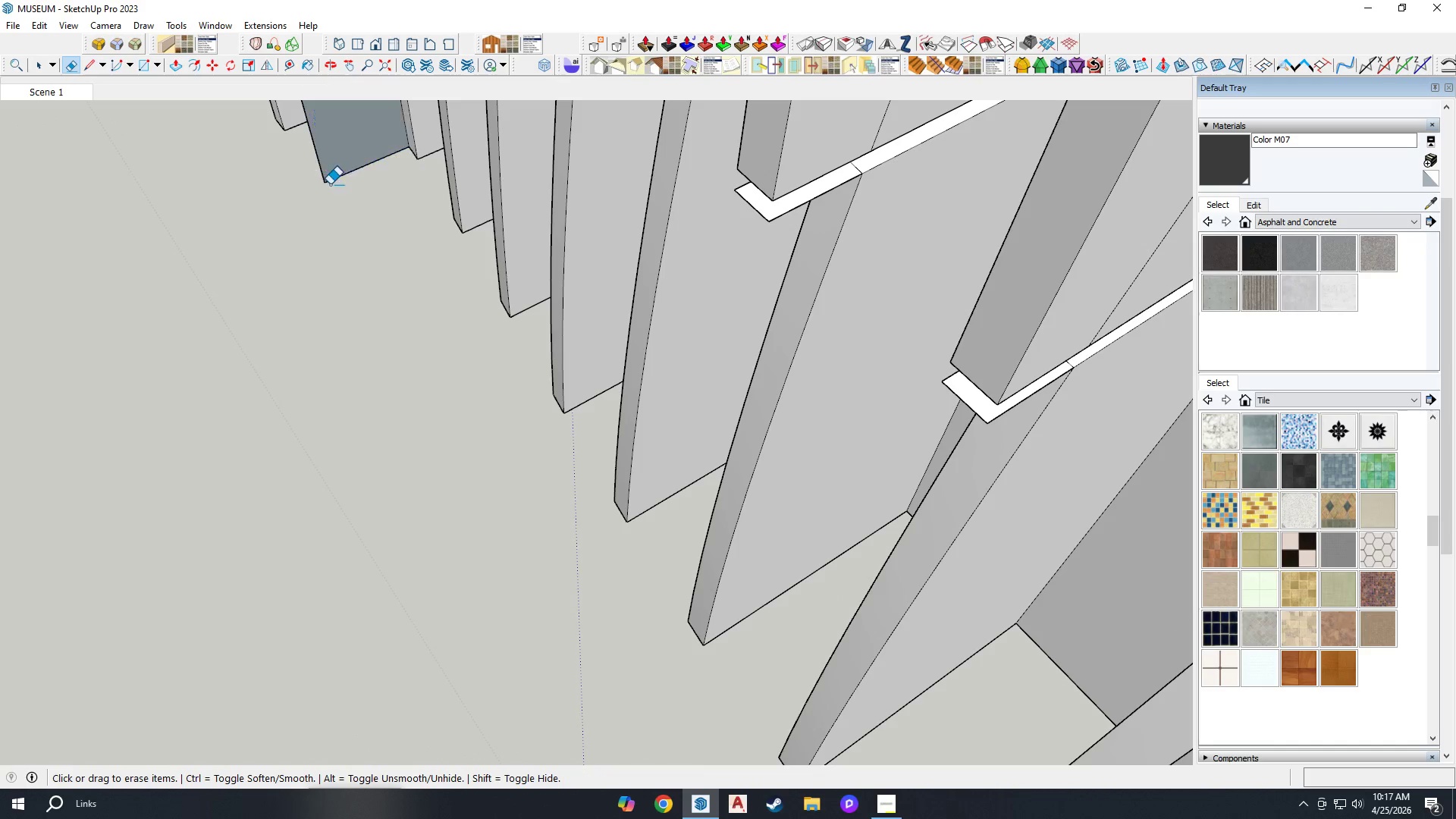 
left_click_drag(start_coordinate=[333, 188], to_coordinate=[309, 171])
 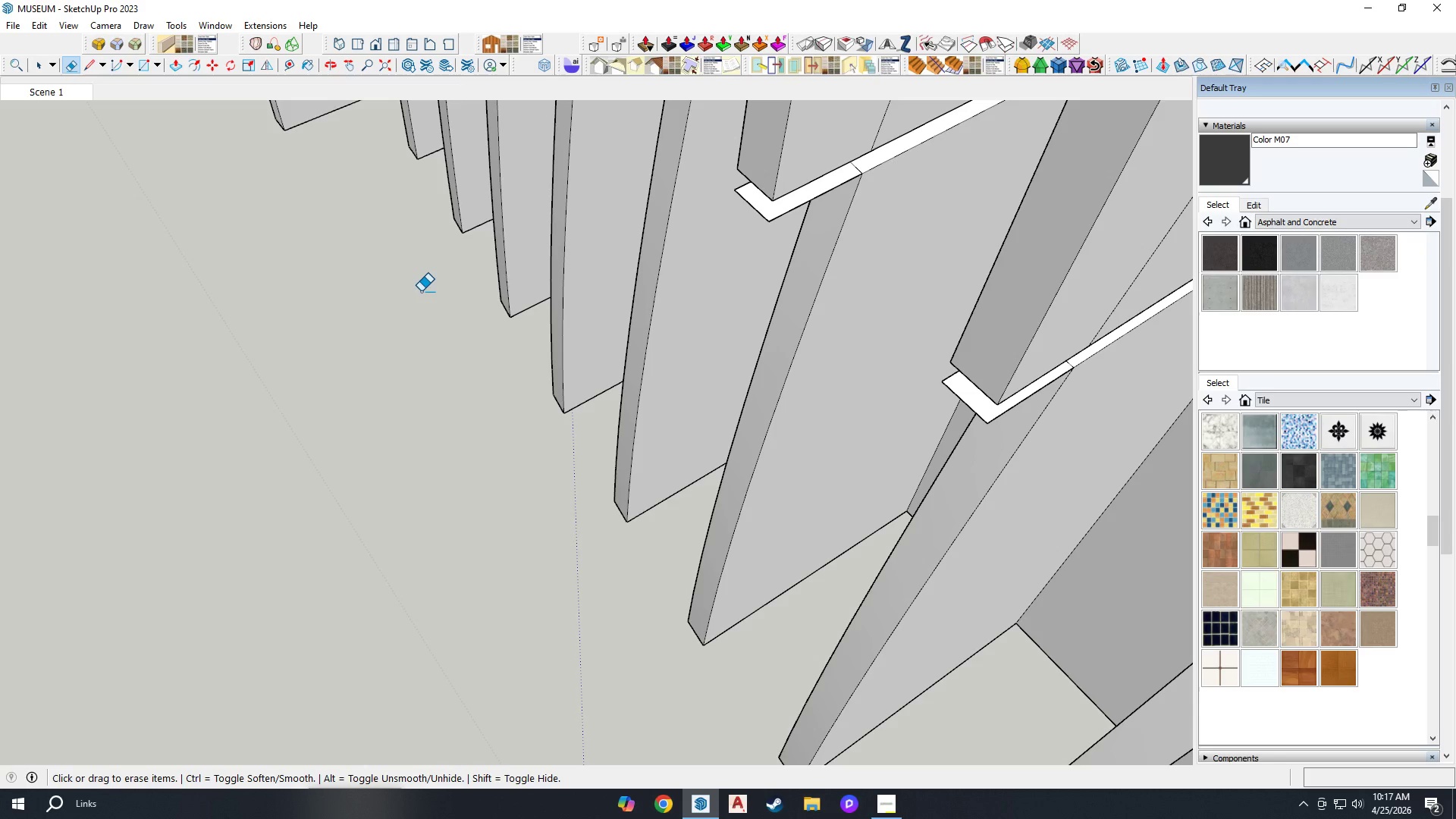 
left_click_drag(start_coordinate=[422, 290], to_coordinate=[400, 284])
 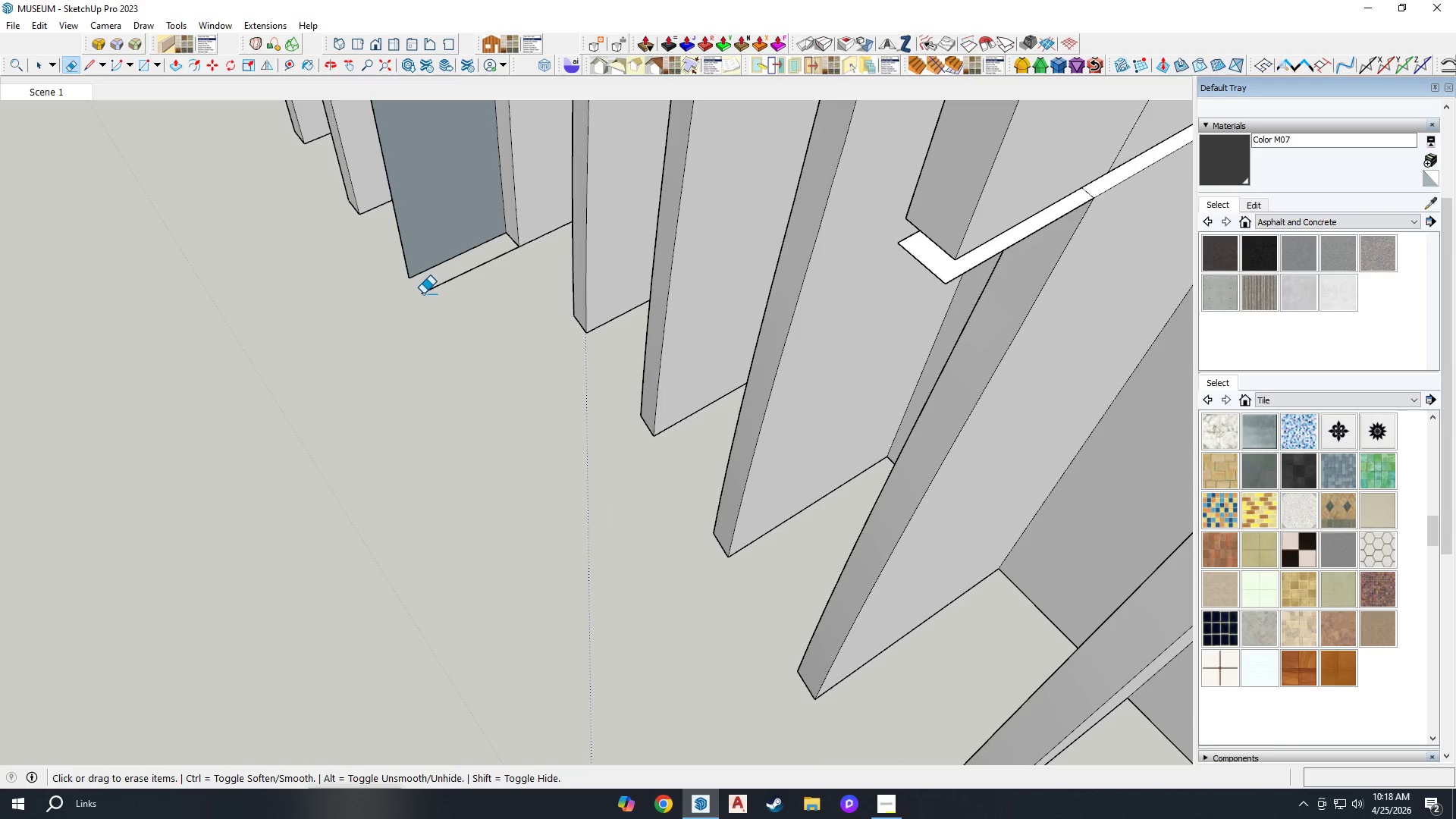 
scroll: coordinate [385, 240], scroll_direction: up, amount: 2.0
 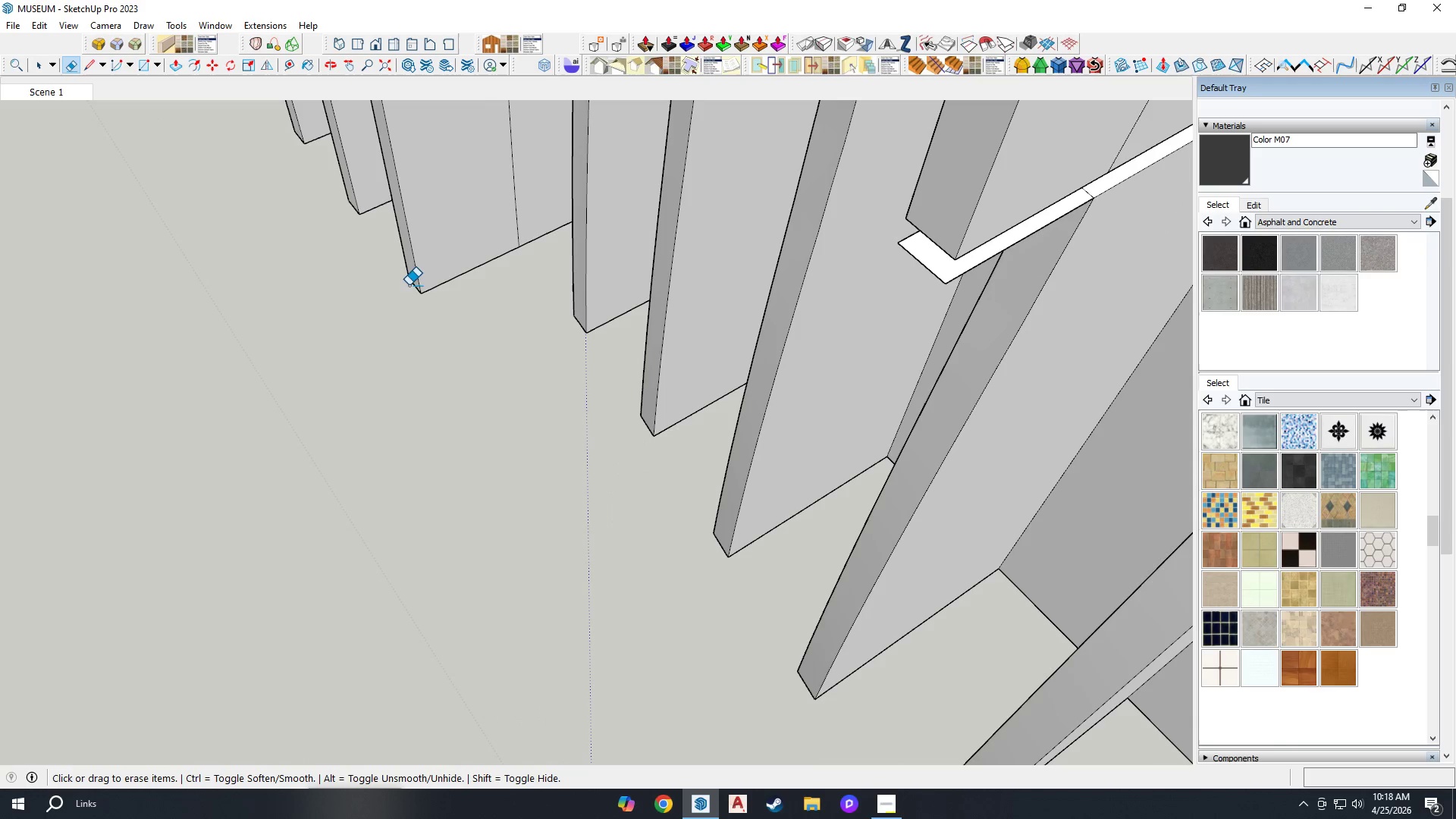 
left_click_drag(start_coordinate=[421, 290], to_coordinate=[402, 259])
 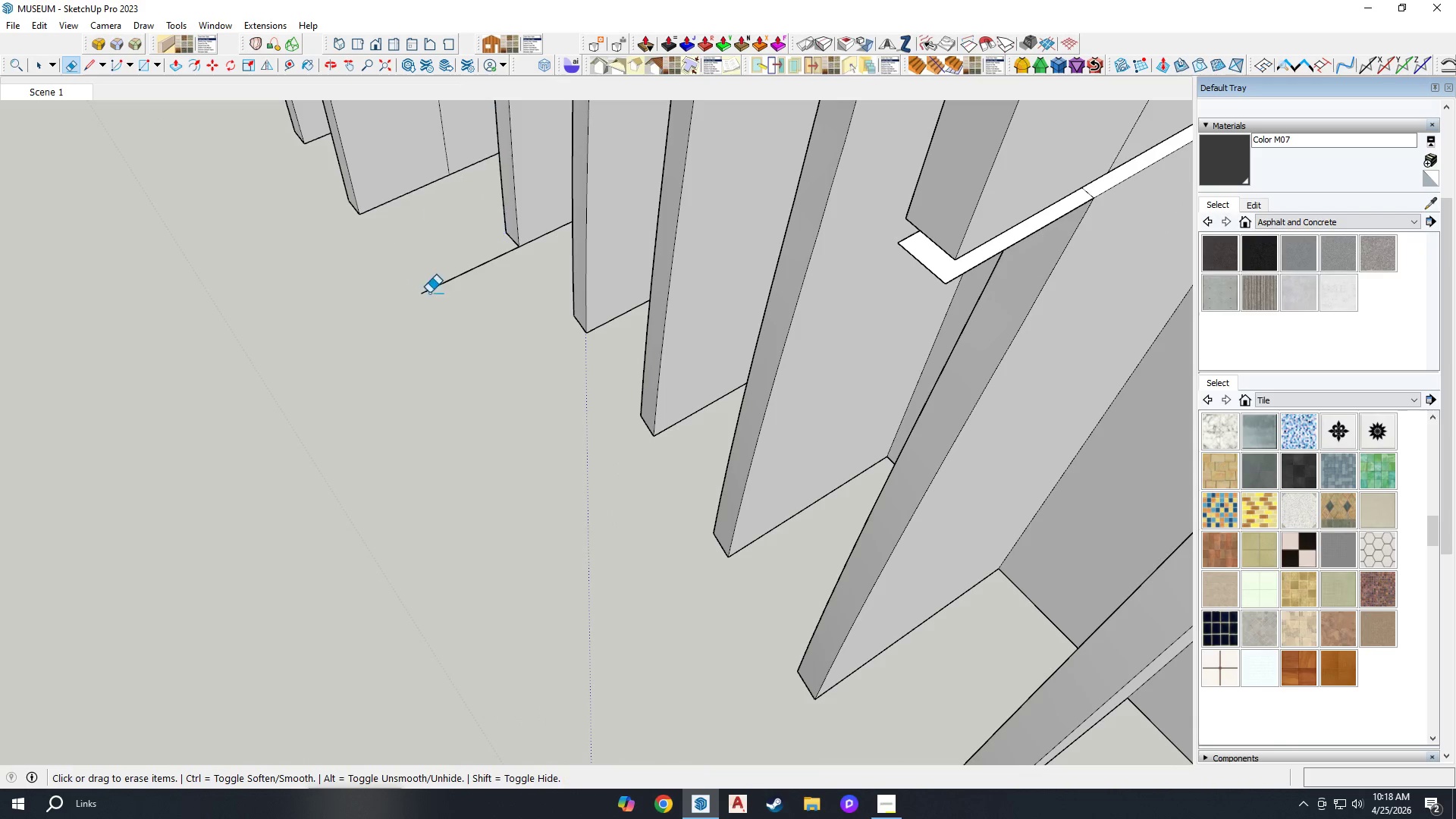 
left_click_drag(start_coordinate=[431, 296], to_coordinate=[402, 270])
 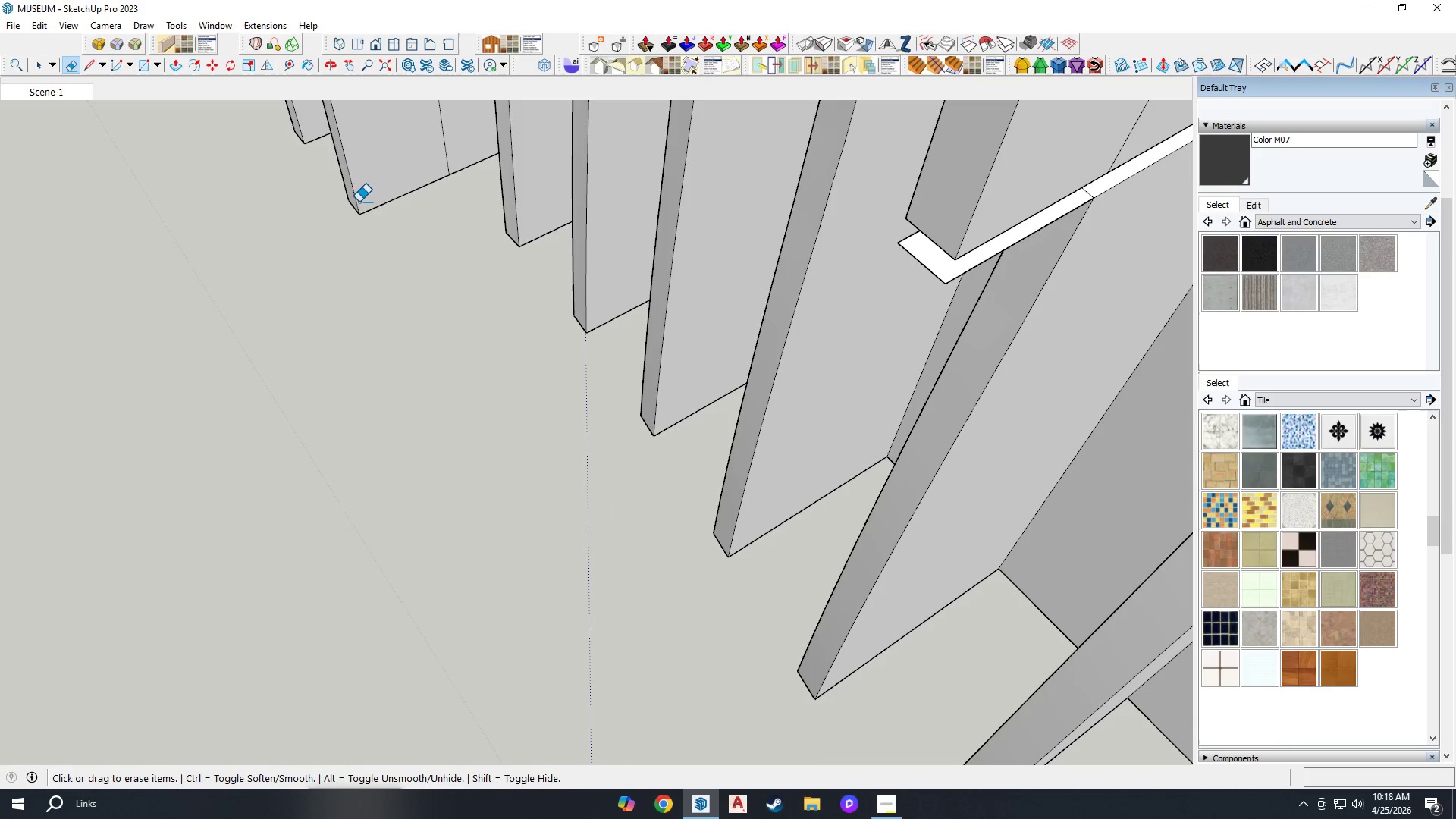 
left_click_drag(start_coordinate=[373, 228], to_coordinate=[315, 190])
 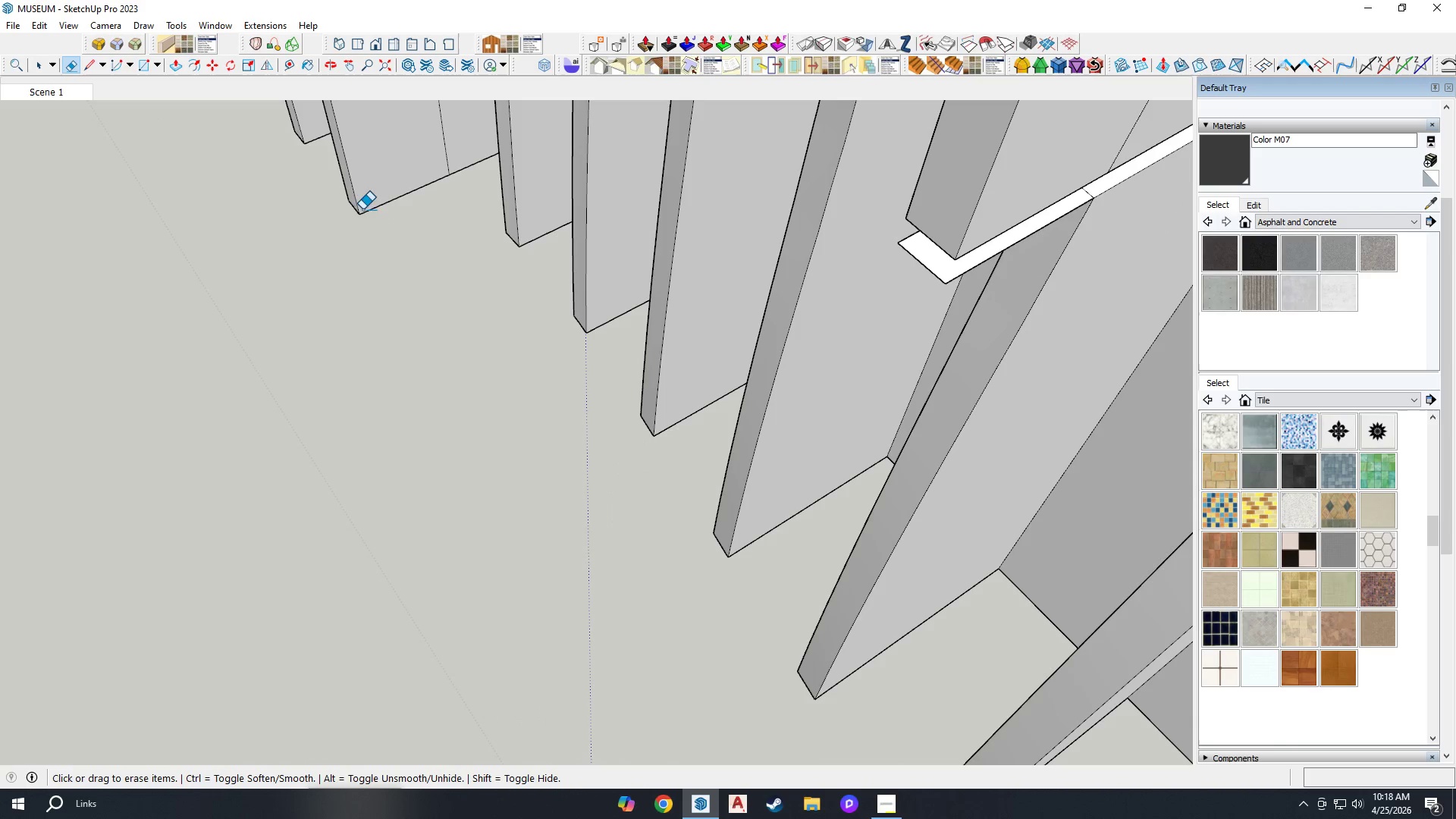 
left_click_drag(start_coordinate=[369, 217], to_coordinate=[317, 183])
 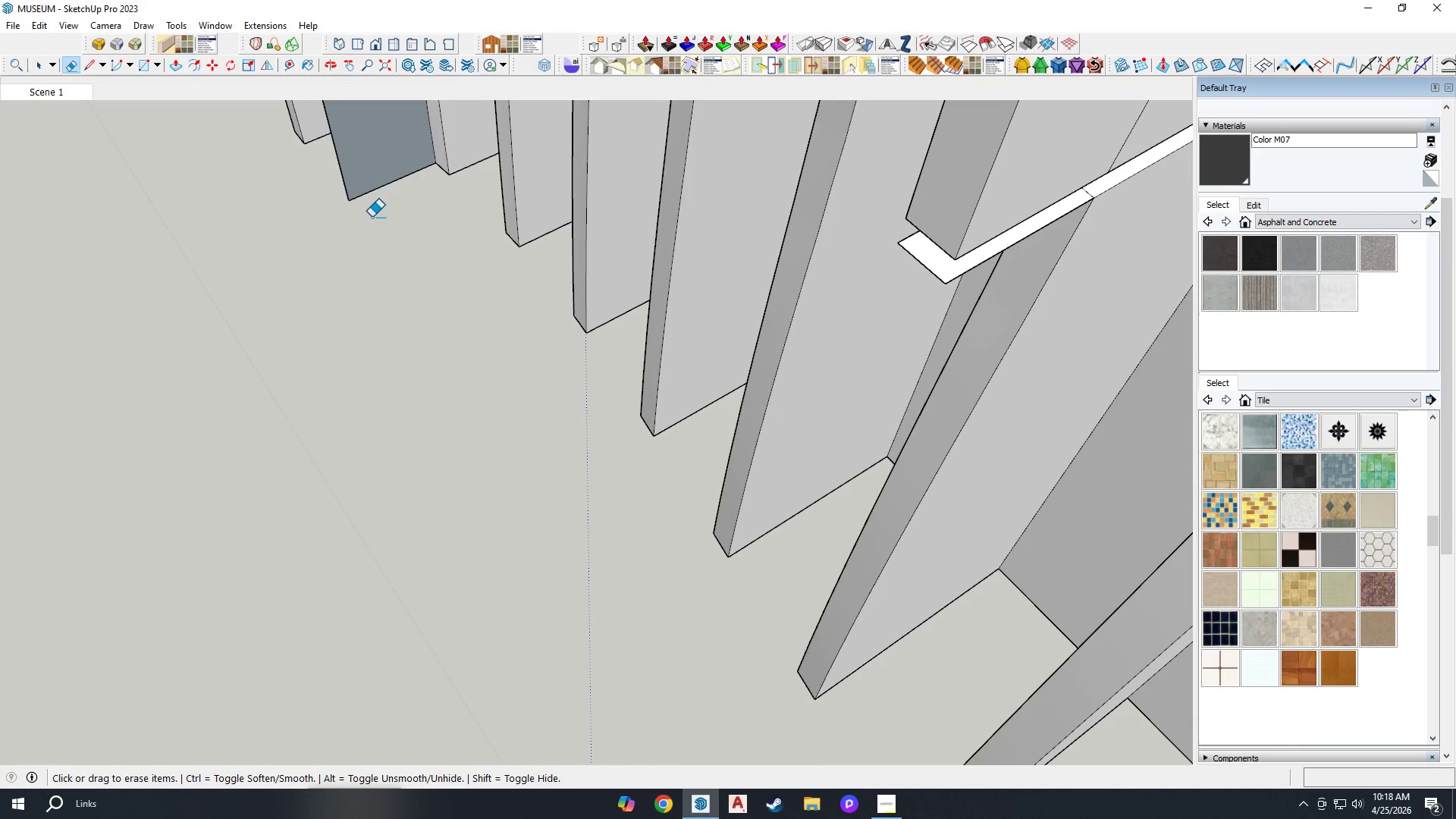 
left_click_drag(start_coordinate=[358, 205], to_coordinate=[333, 193])
 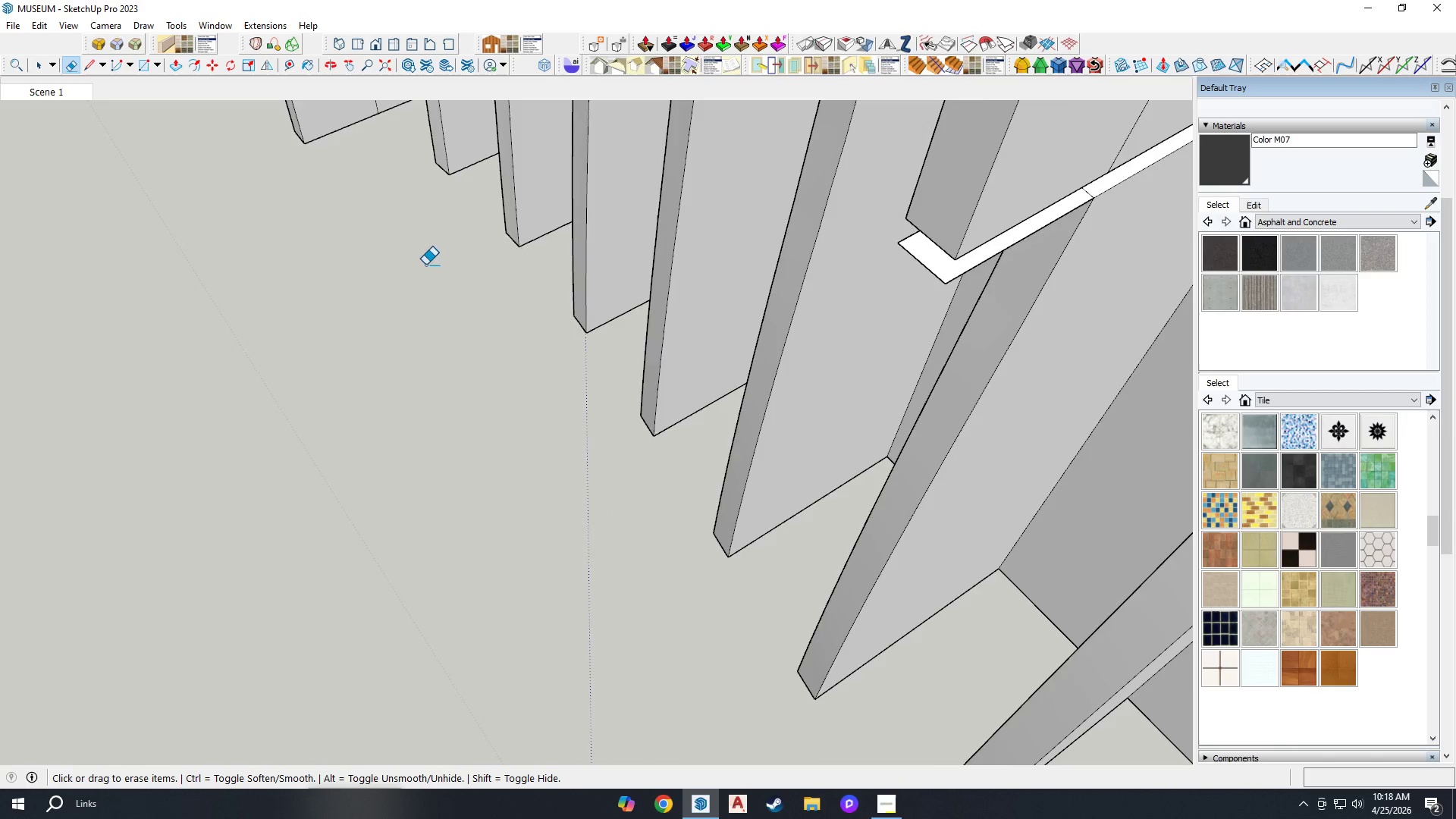 
scroll: coordinate [520, 318], scroll_direction: none, amount: 0.0
 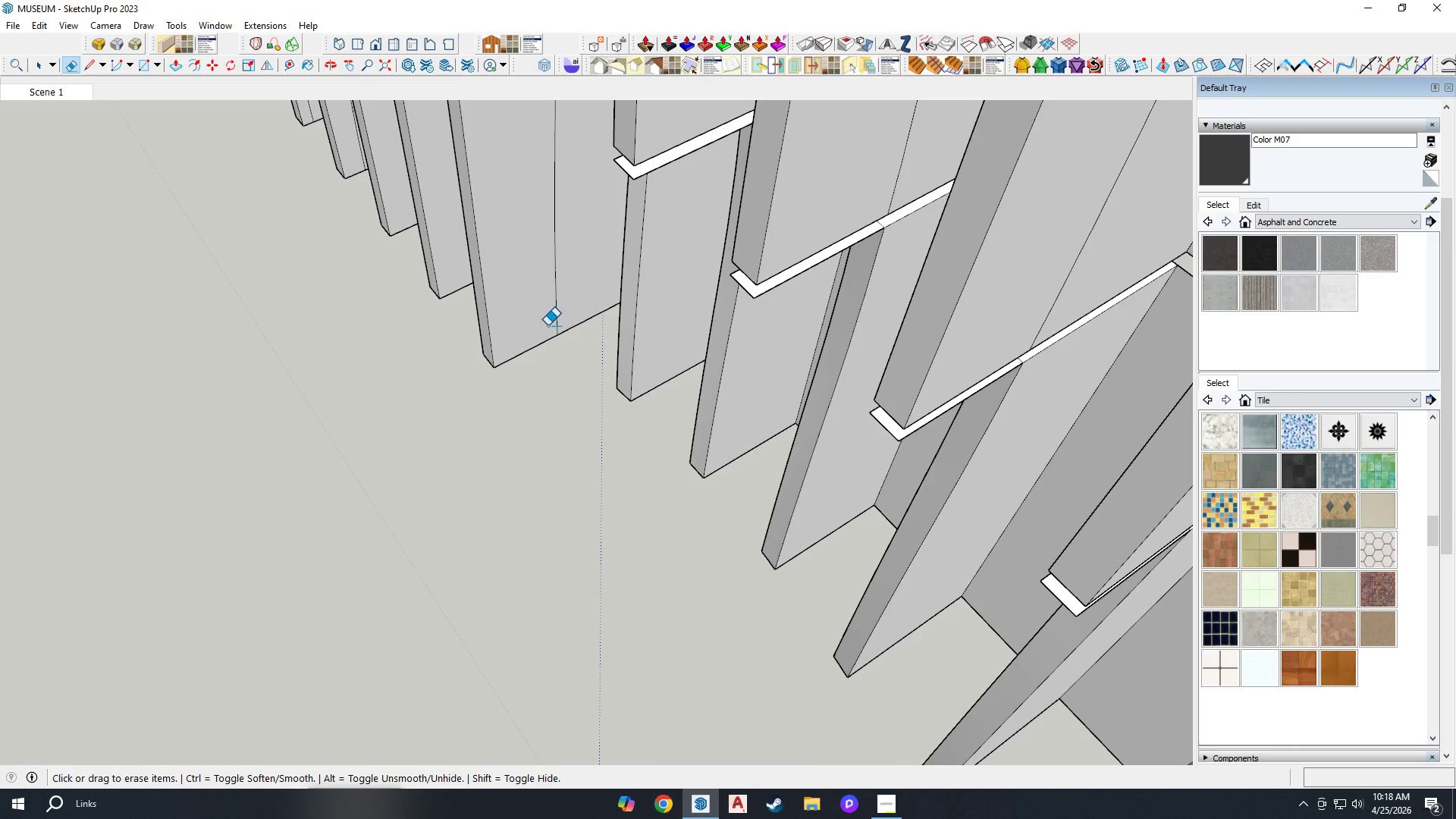 
scroll: coordinate [535, 333], scroll_direction: up, amount: 2.0
 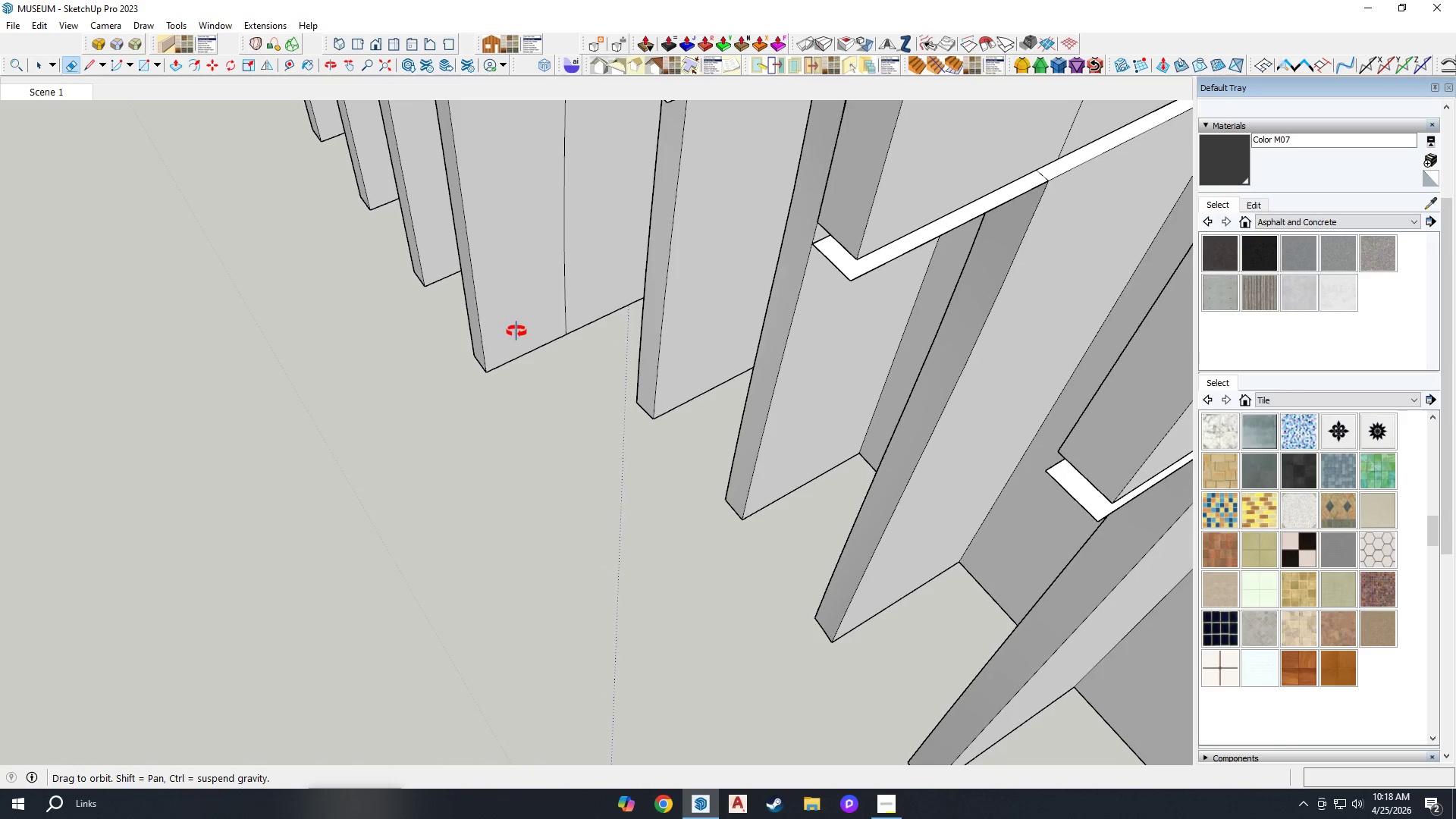 
left_click_drag(start_coordinate=[501, 369], to_coordinate=[447, 360])
 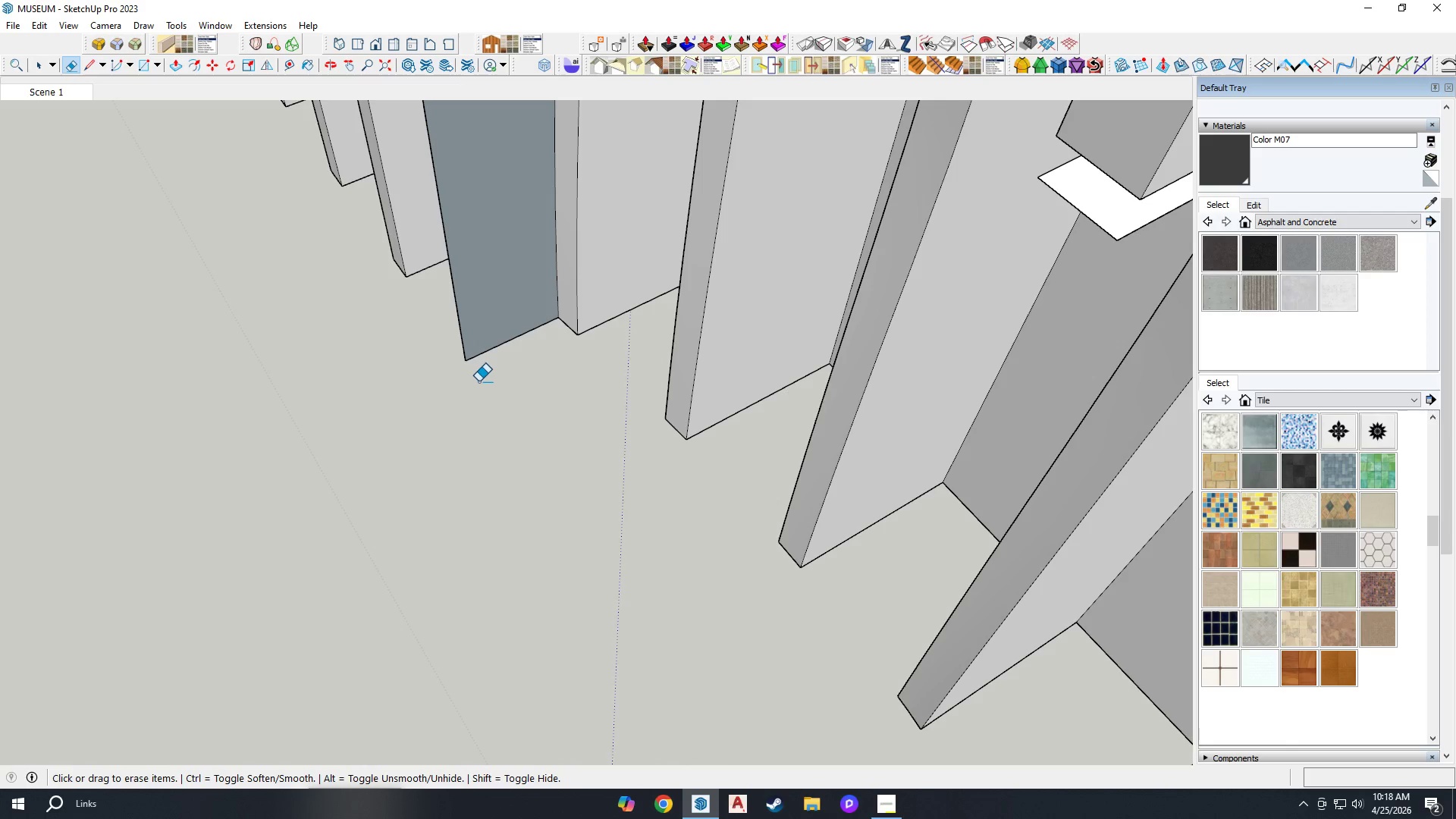 
scroll: coordinate [513, 332], scroll_direction: up, amount: 2.0
 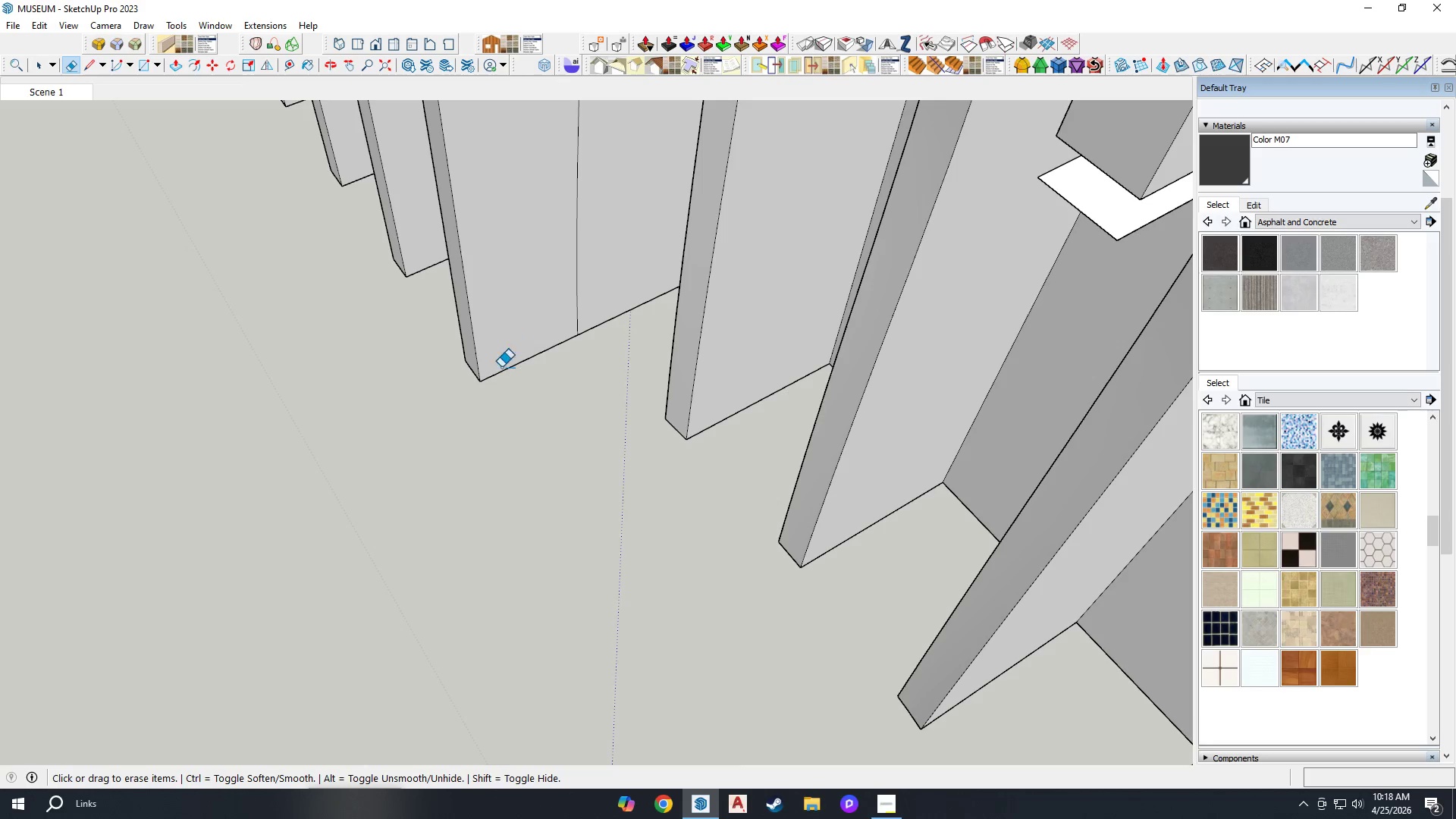 
left_click_drag(start_coordinate=[472, 375], to_coordinate=[442, 344])
 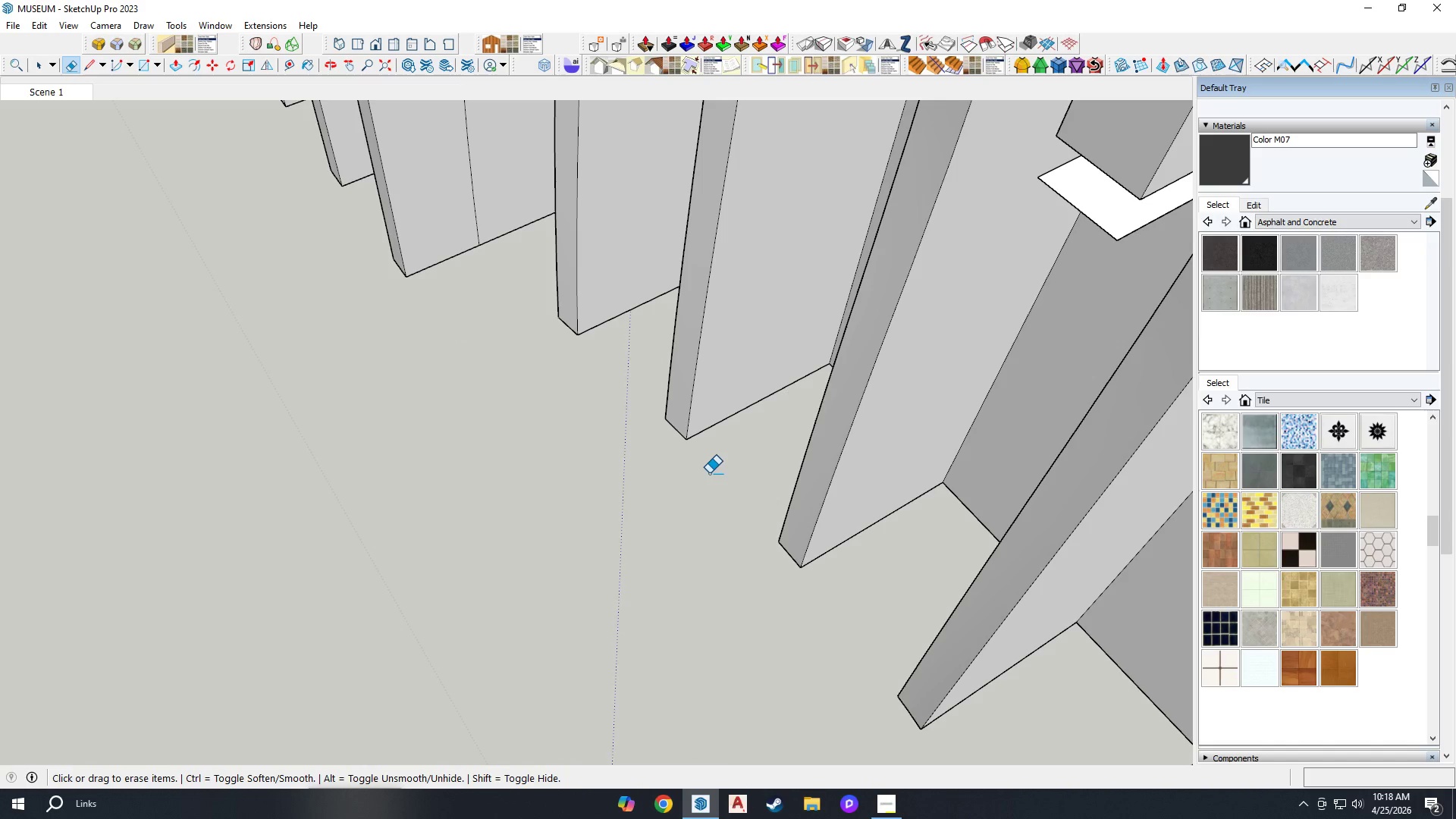 
scroll: coordinate [573, 347], scroll_direction: up, amount: 8.0
 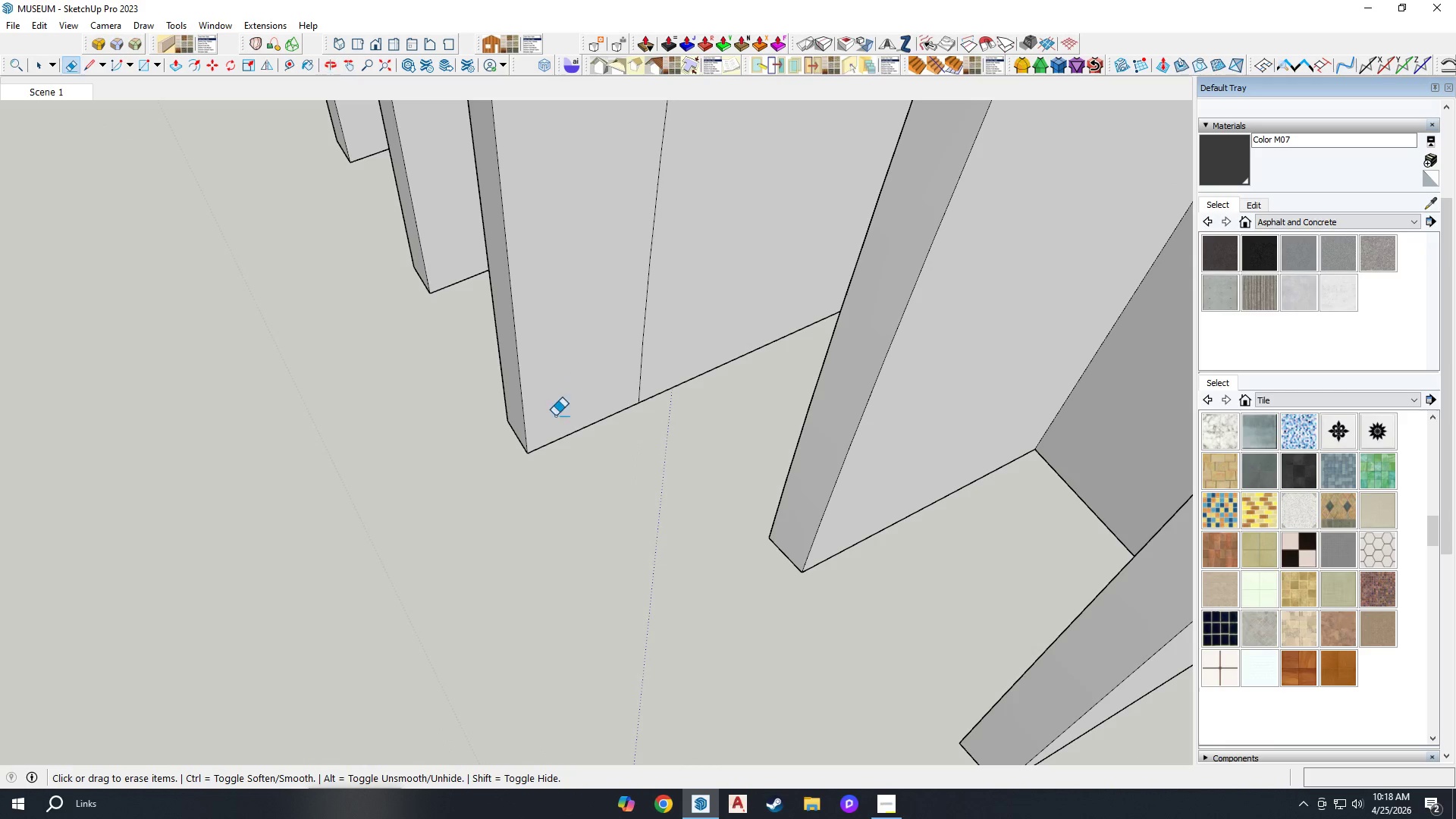 
left_click_drag(start_coordinate=[554, 447], to_coordinate=[485, 425])
 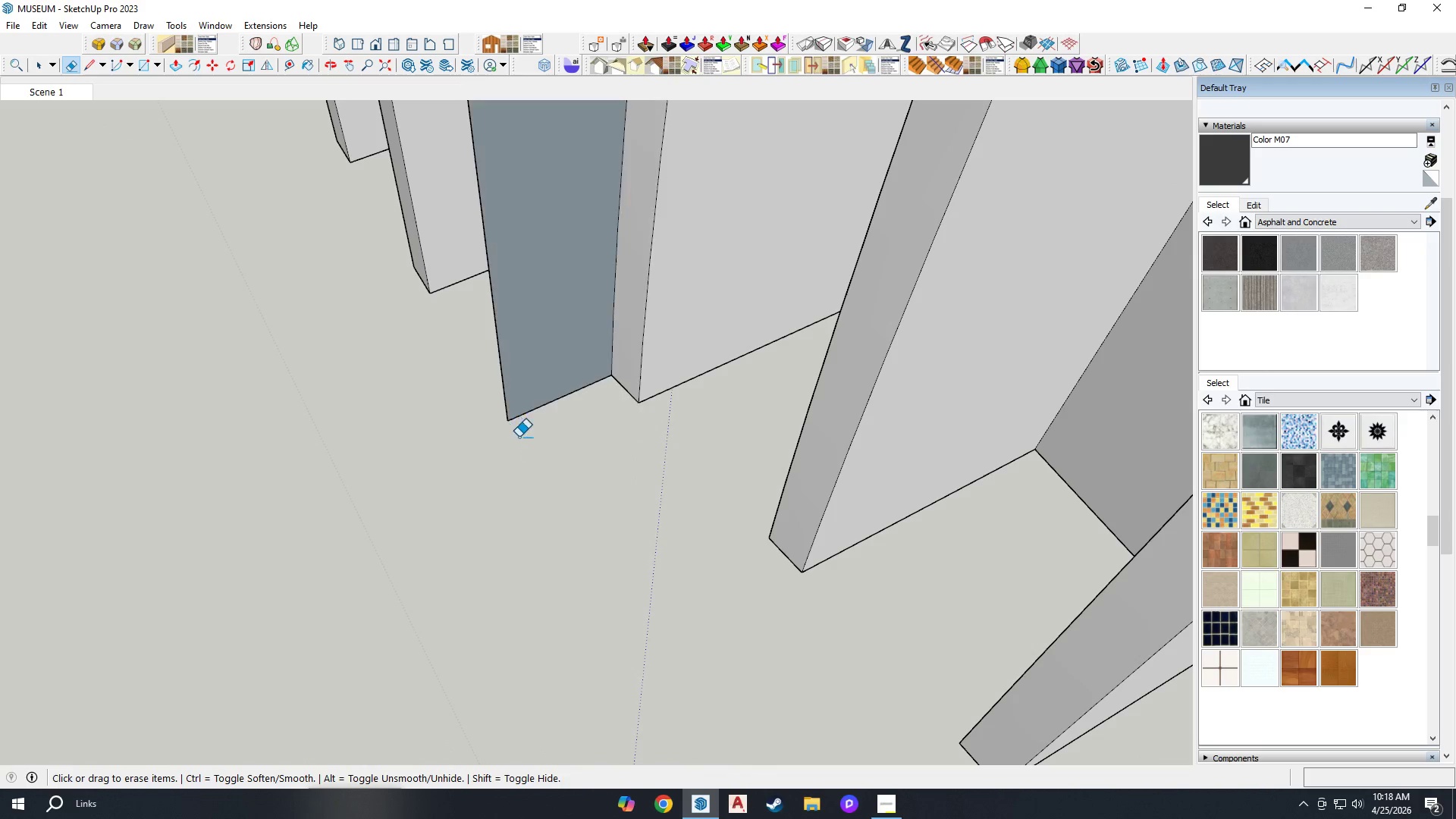 
left_click_drag(start_coordinate=[521, 438], to_coordinate=[473, 394])
 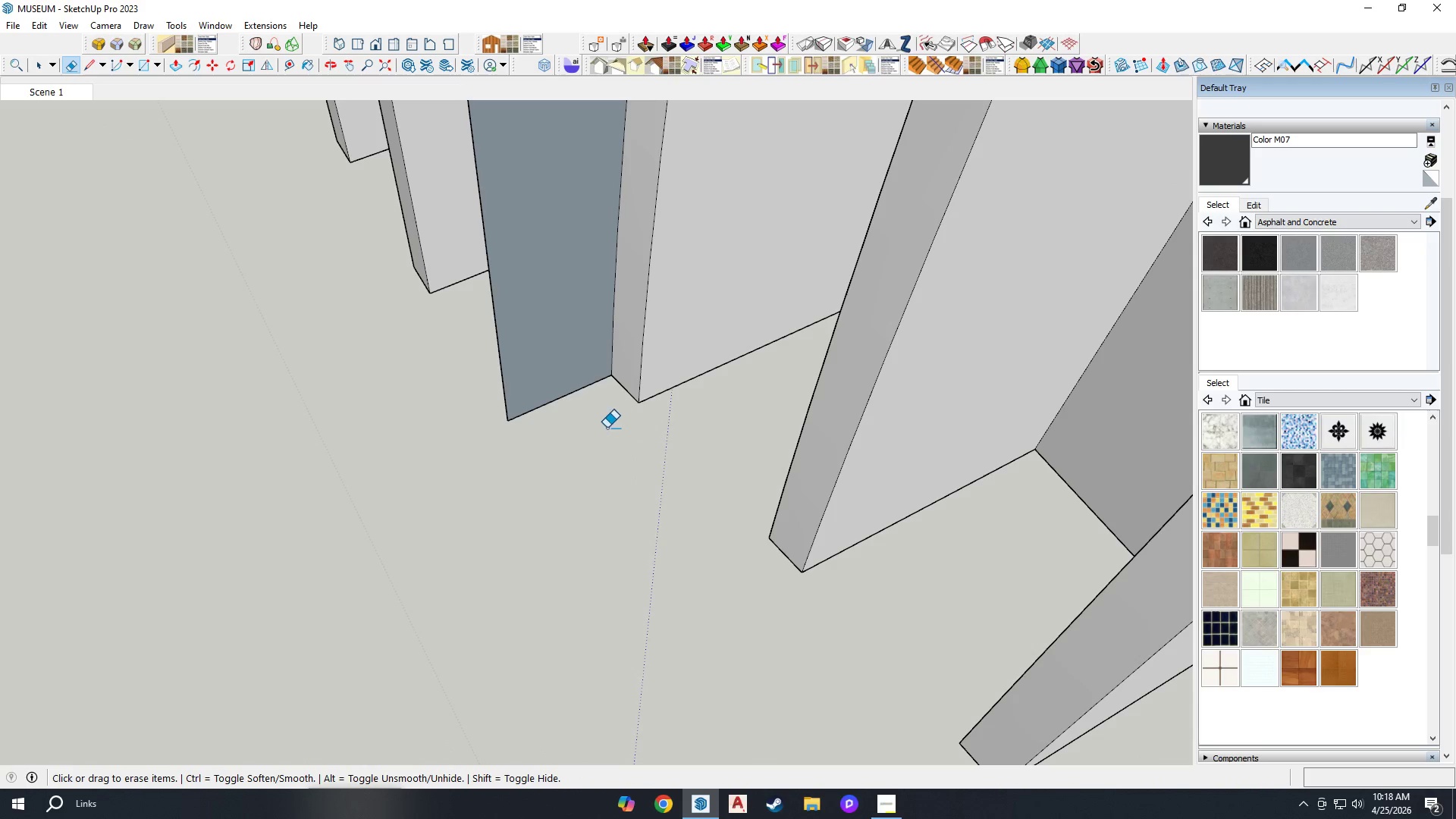 
left_click_drag(start_coordinate=[511, 420], to_coordinate=[465, 406])
 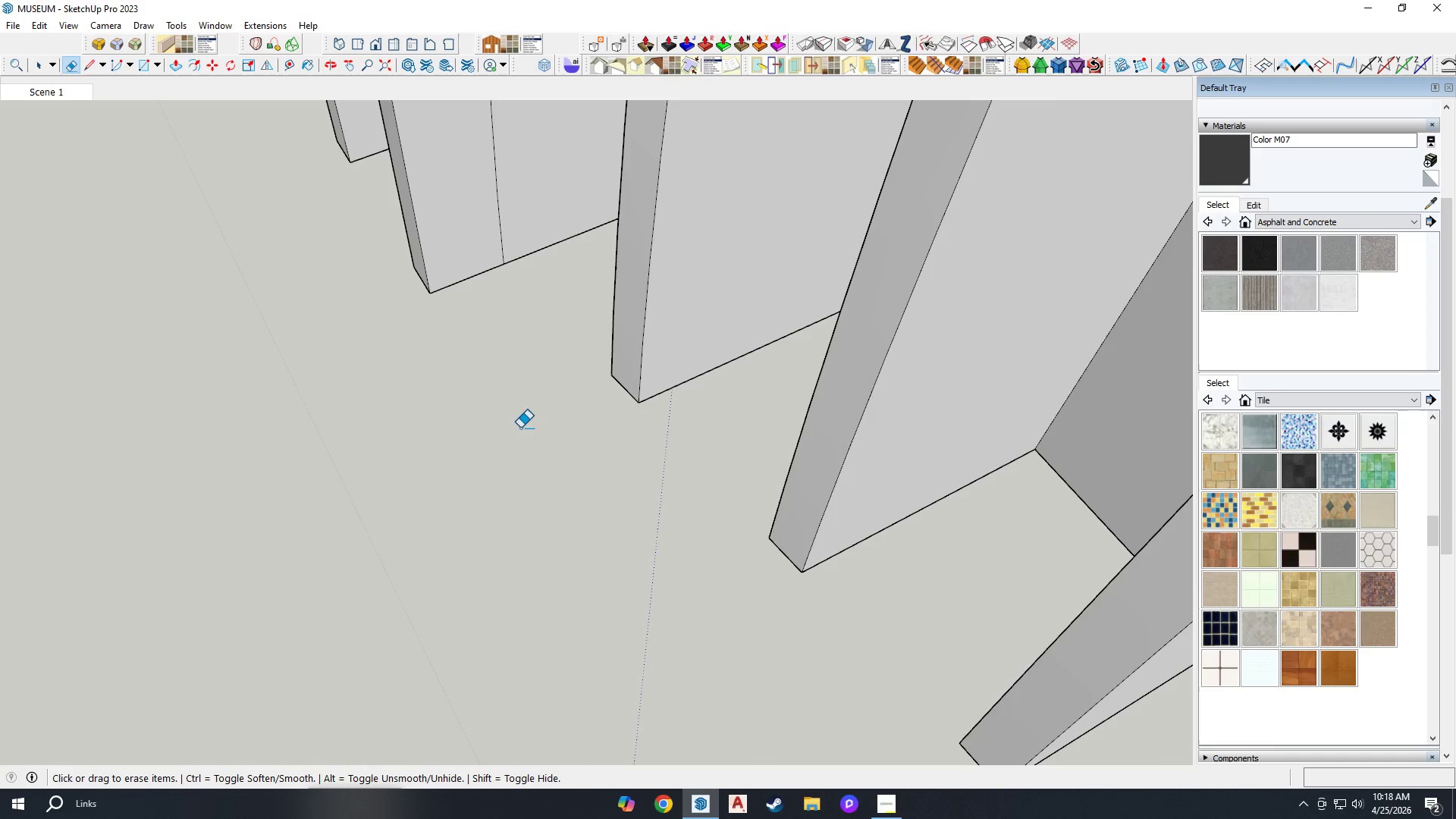 
scroll: coordinate [567, 499], scroll_direction: down, amount: 4.0
 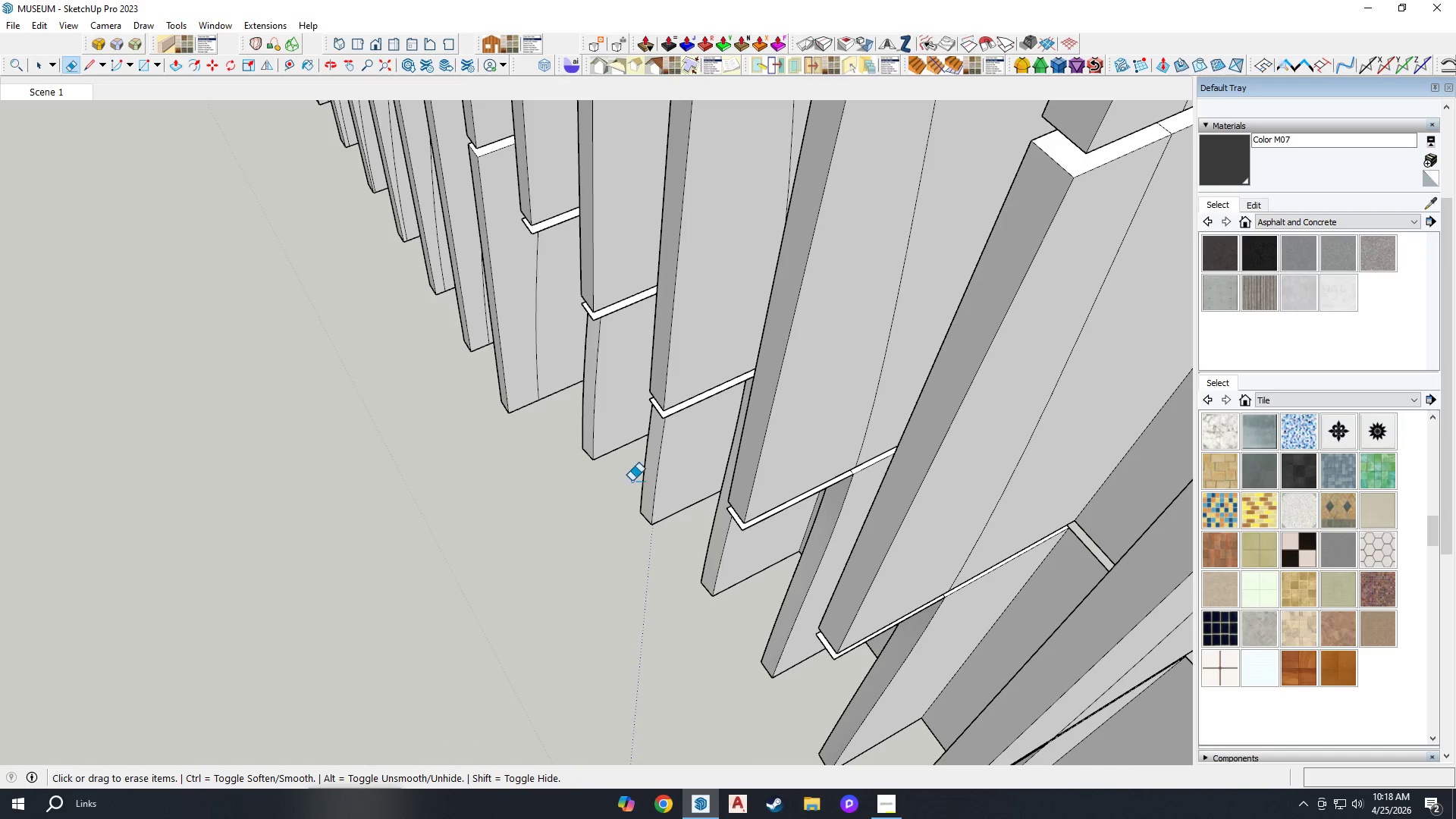 
scroll: coordinate [582, 453], scroll_direction: up, amount: 10.0
 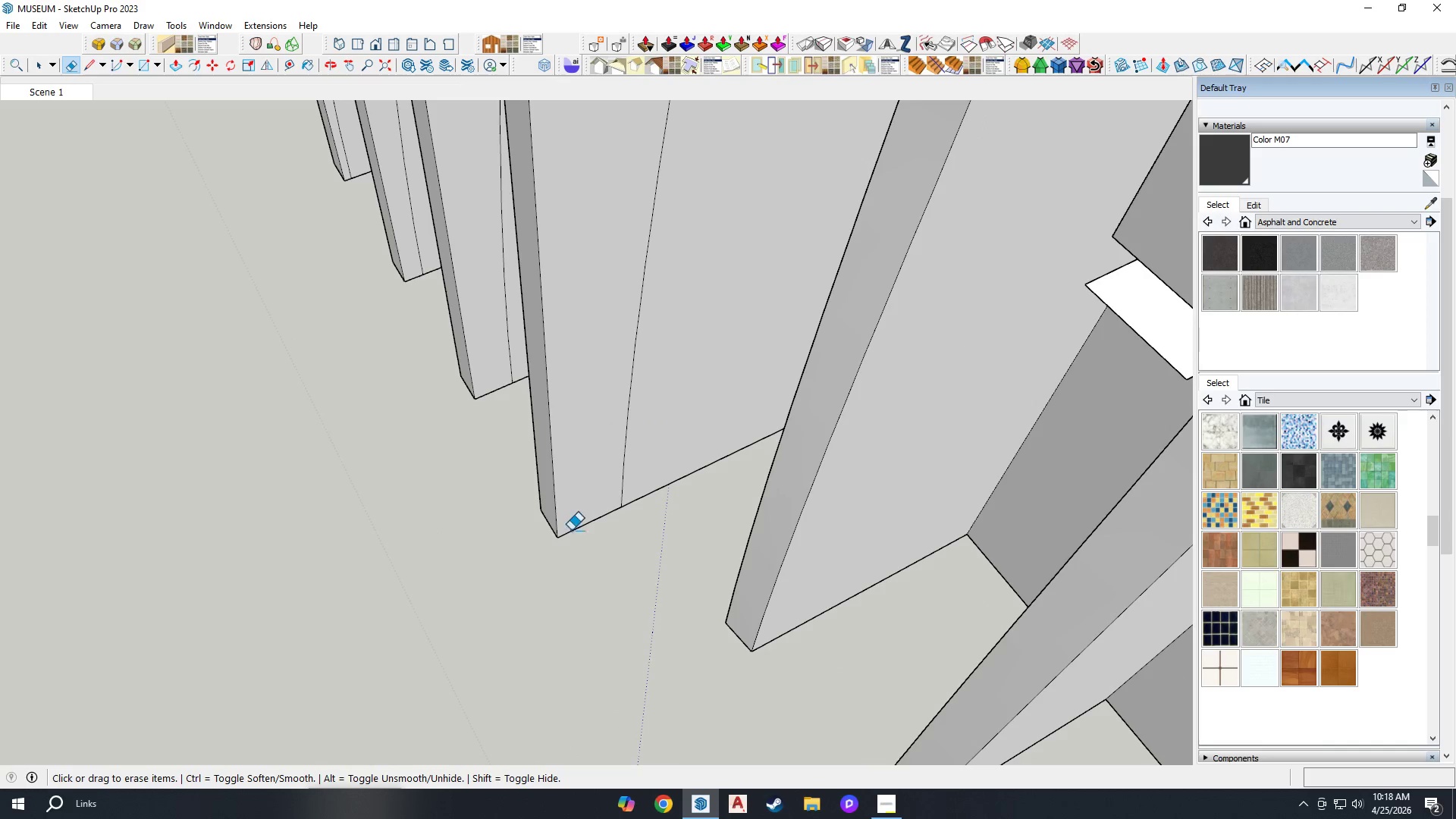 
left_click_drag(start_coordinate=[572, 538], to_coordinate=[535, 515])
 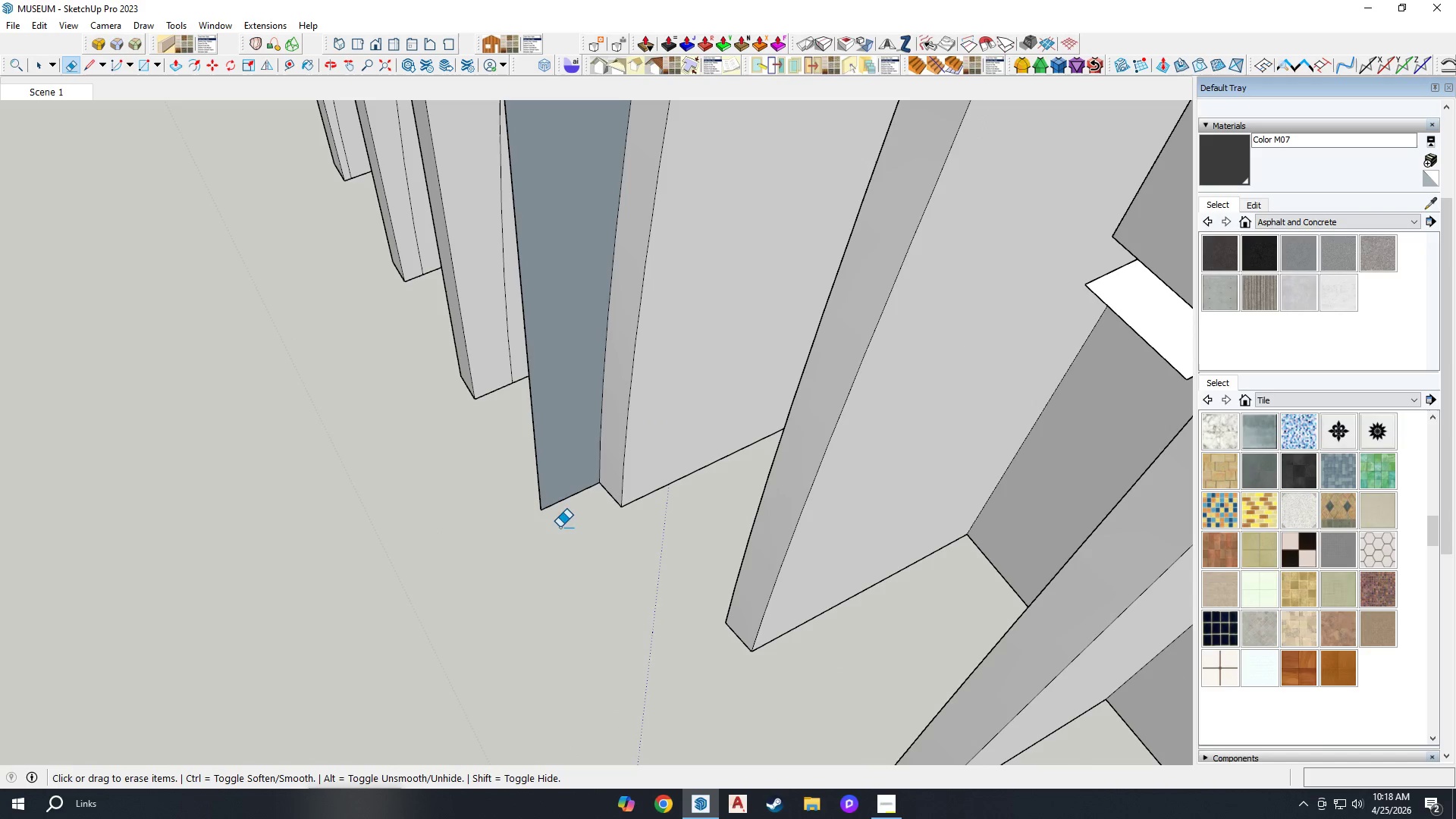 
left_click_drag(start_coordinate=[558, 527], to_coordinate=[515, 480])
 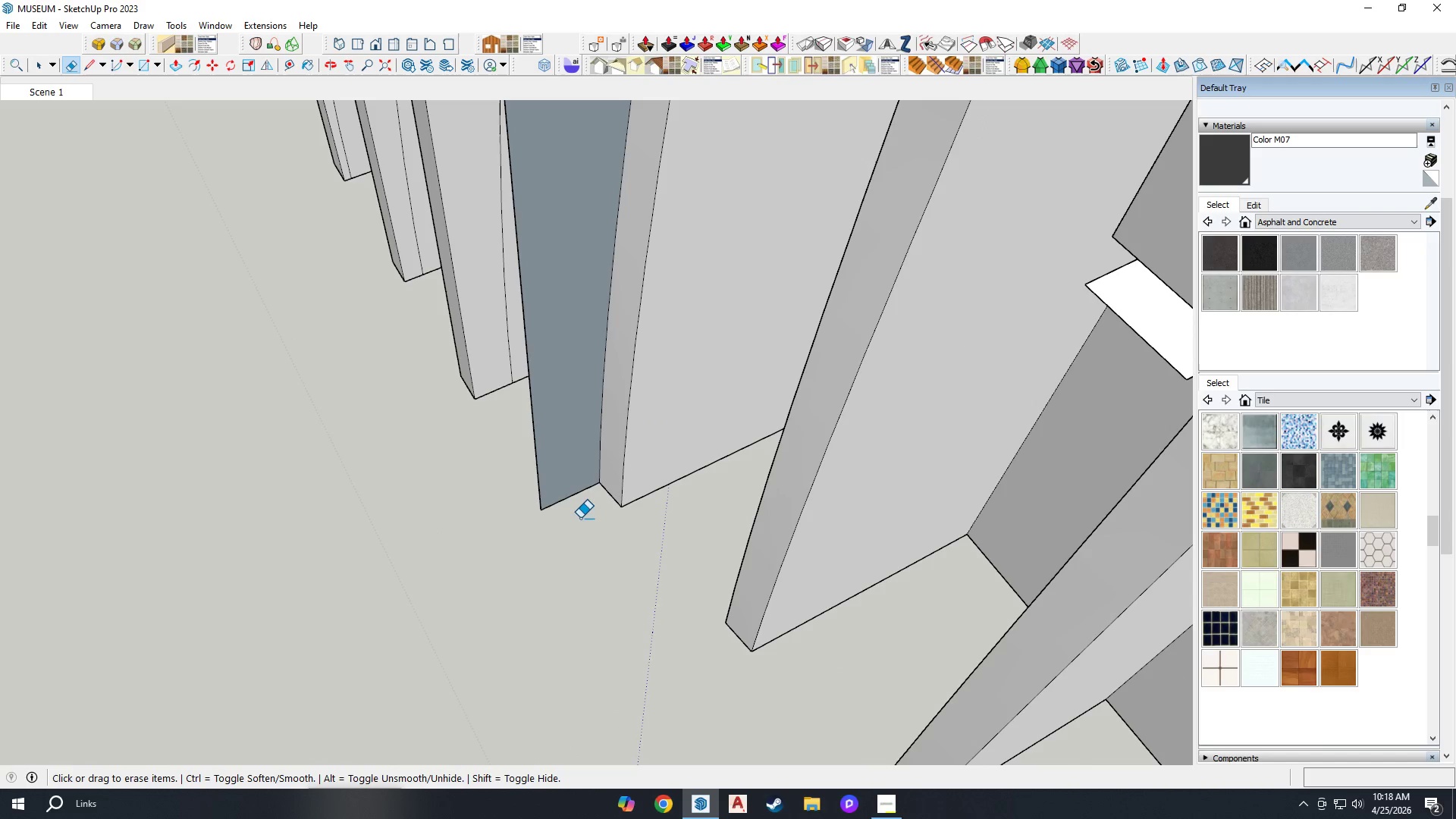 
left_click_drag(start_coordinate=[570, 520], to_coordinate=[506, 490])
 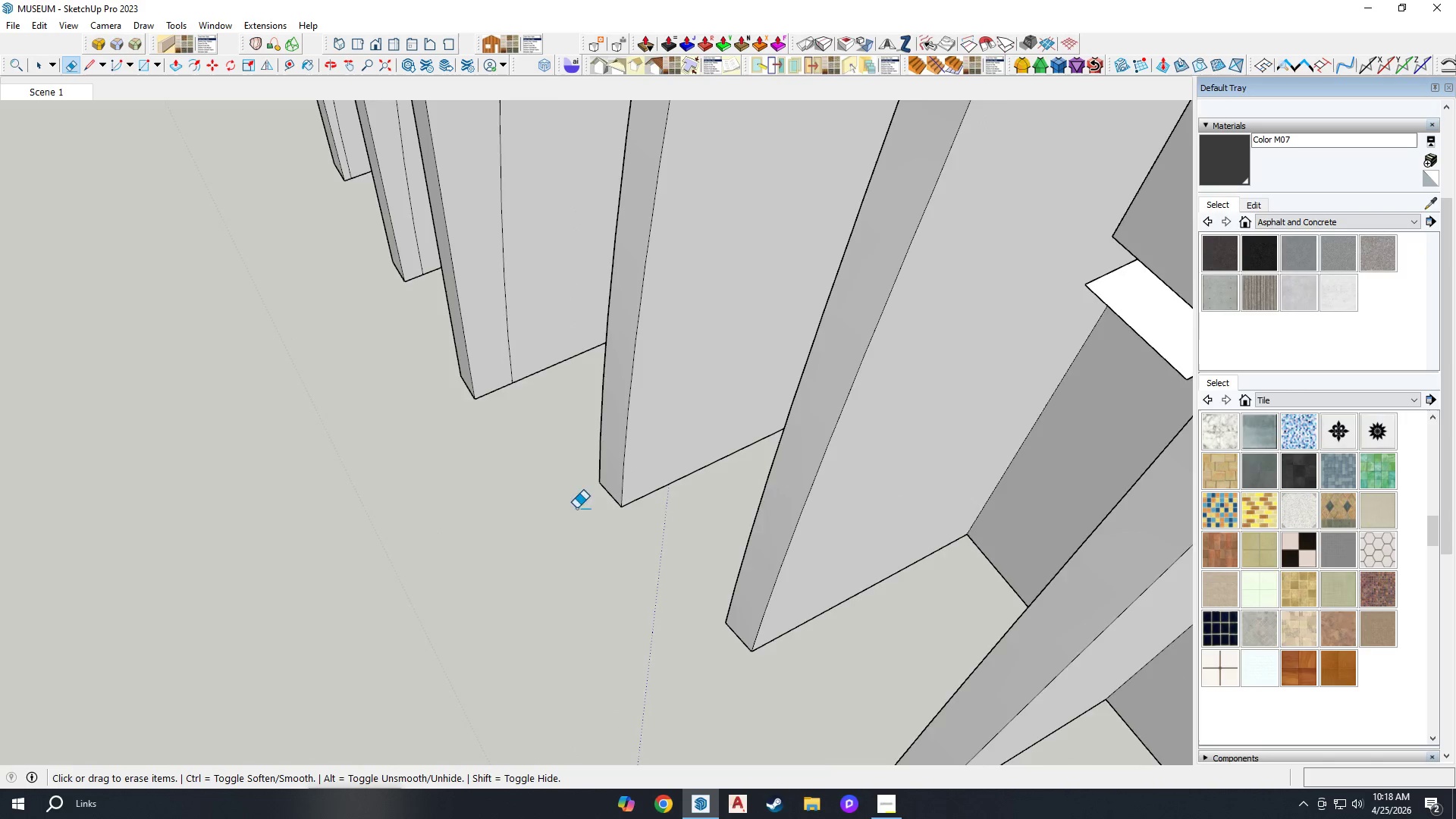 
left_click_drag(start_coordinate=[572, 541], to_coordinate=[534, 522])
 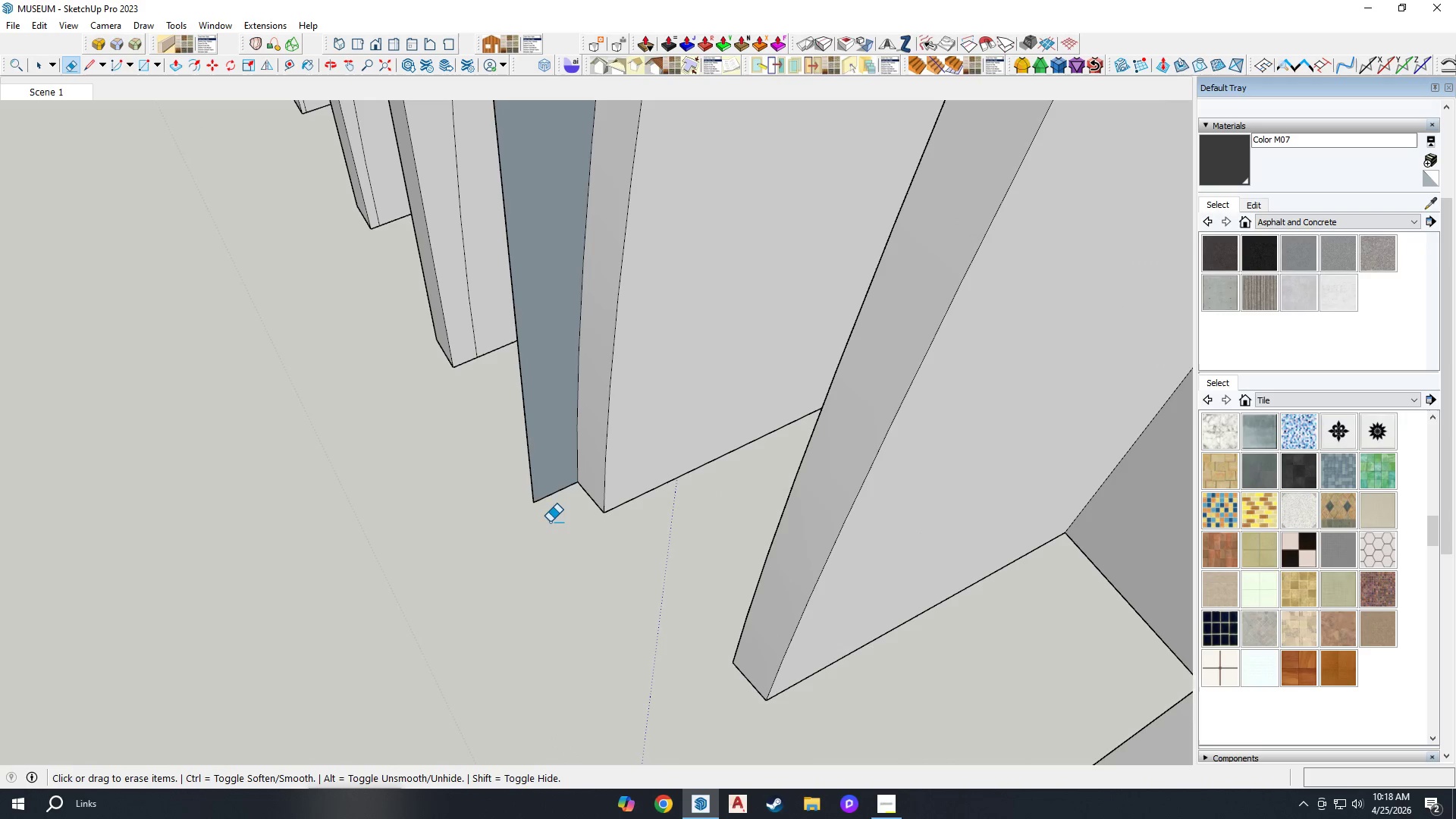 
scroll: coordinate [562, 503], scroll_direction: up, amount: 7.0
 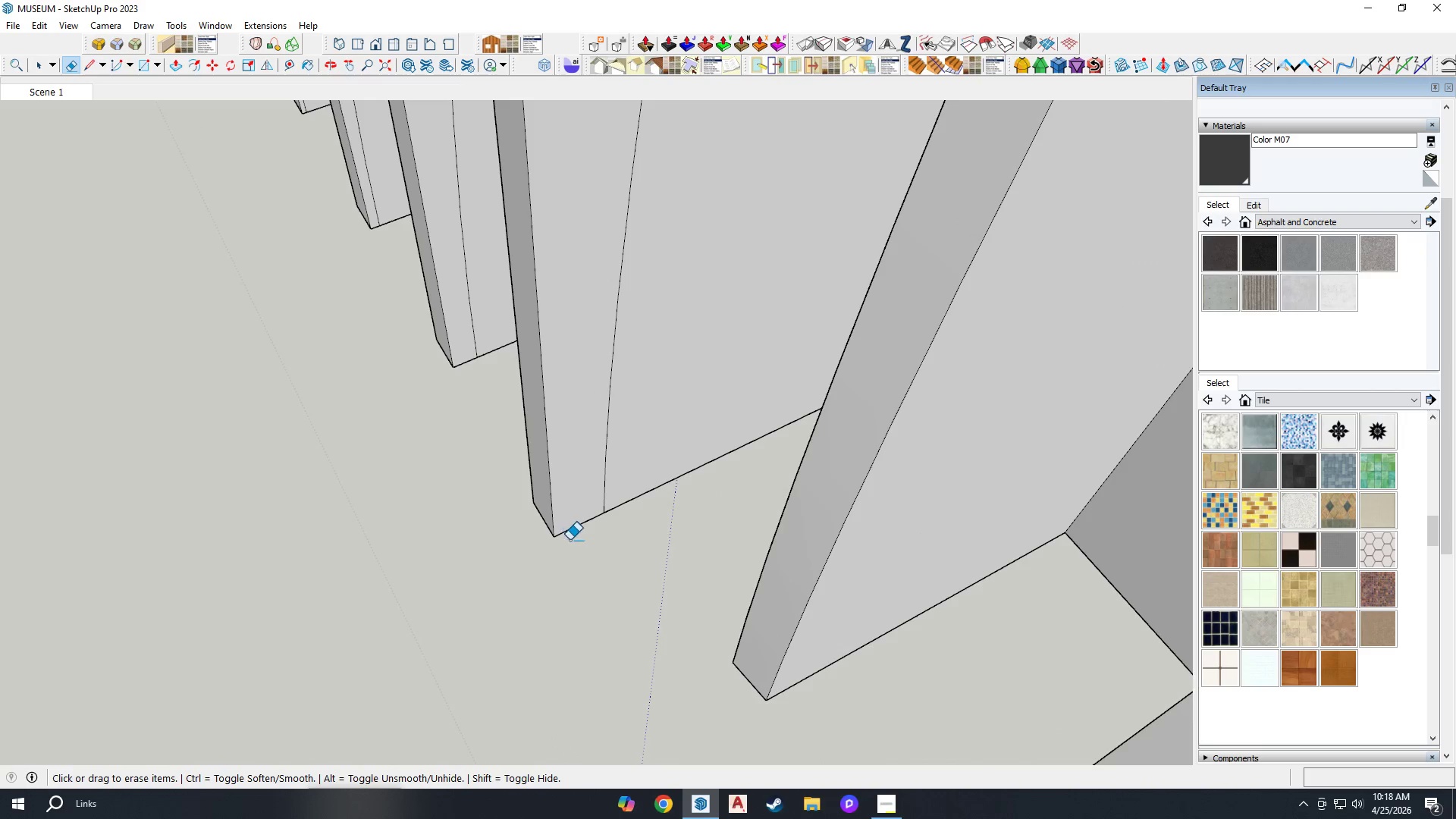 
left_click_drag(start_coordinate=[551, 520], to_coordinate=[510, 473])
 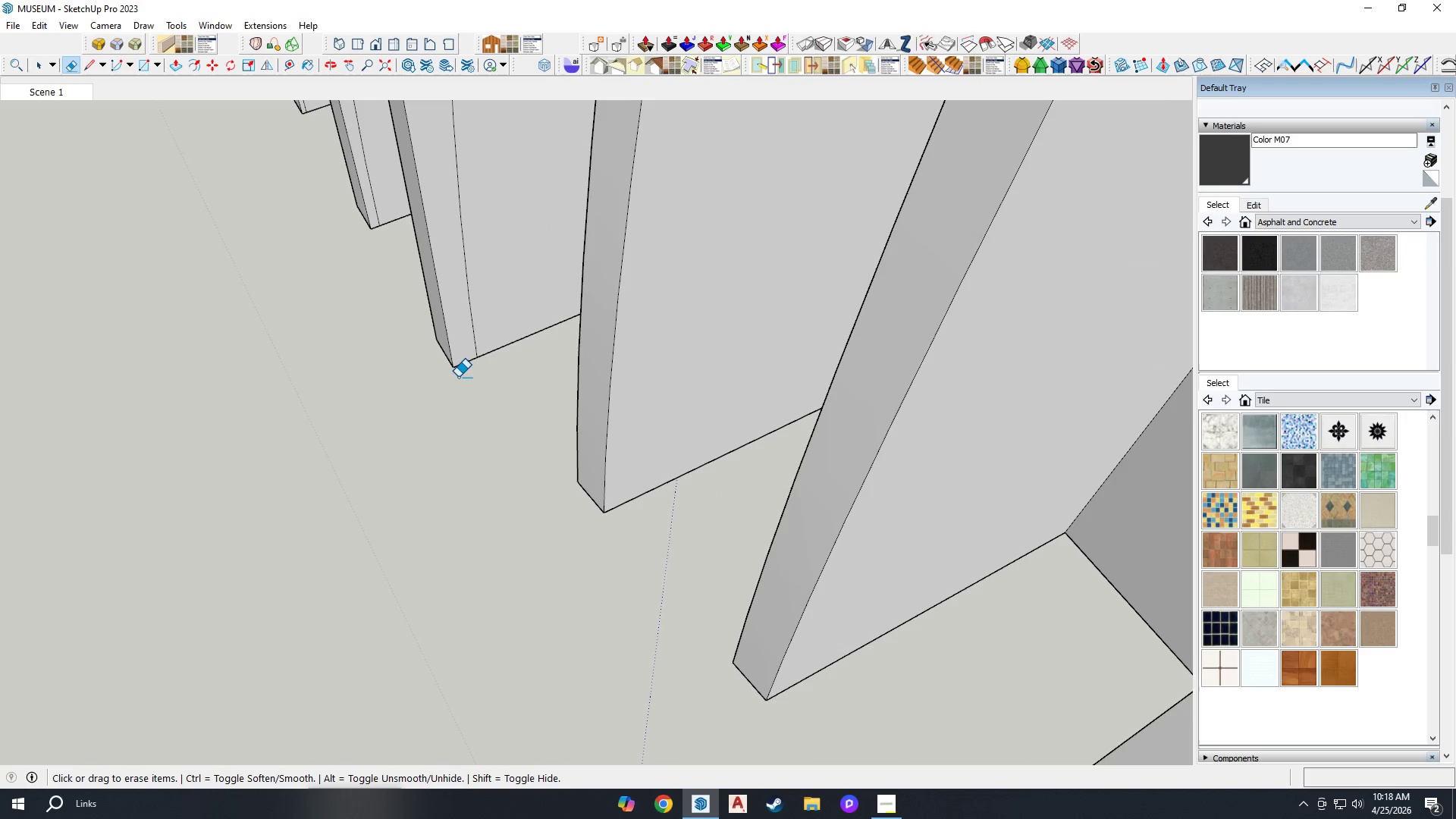 
left_click_drag(start_coordinate=[457, 372], to_coordinate=[431, 341])
 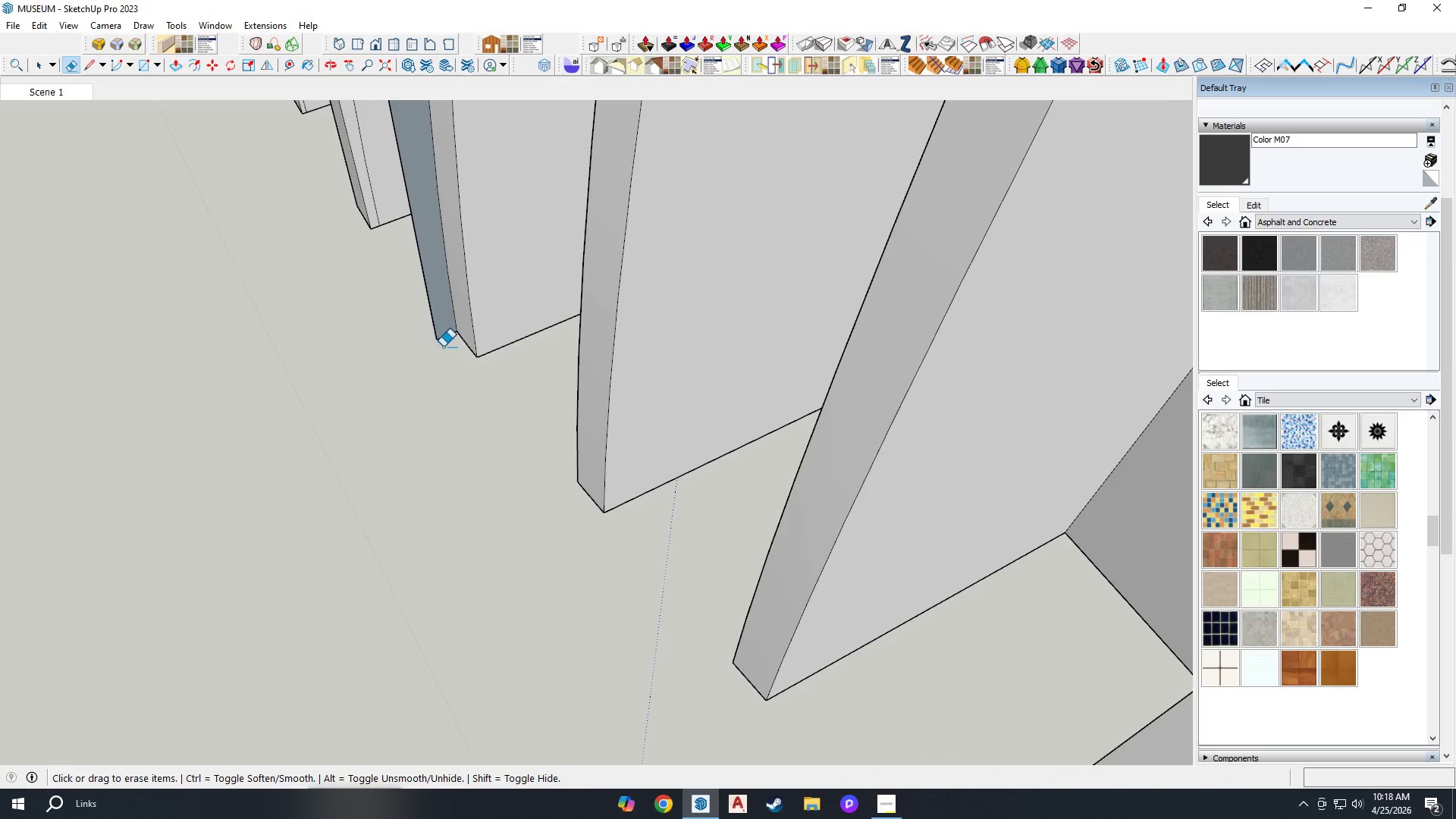 
left_click_drag(start_coordinate=[440, 344], to_coordinate=[430, 333])
 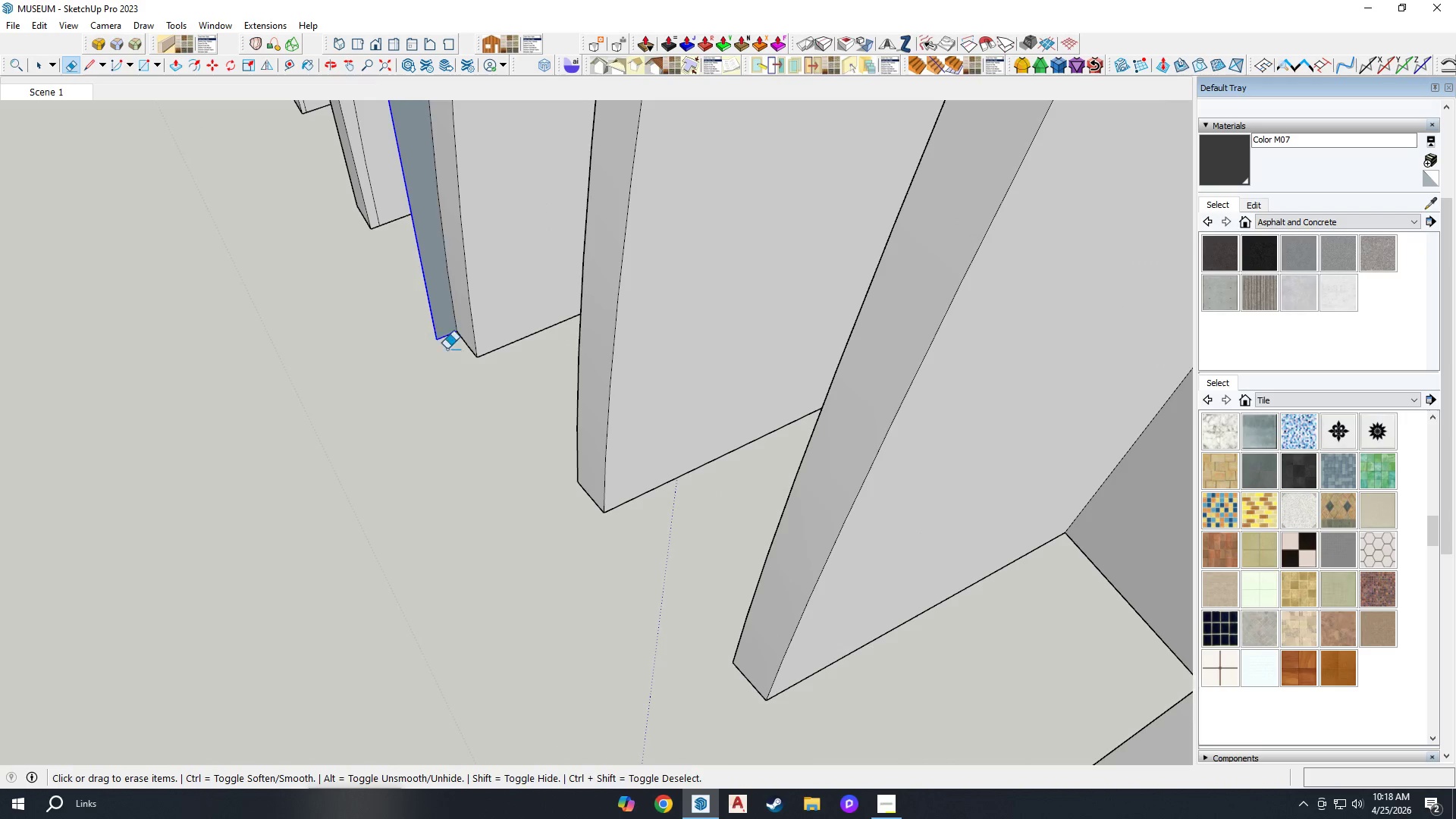 
scroll: coordinate [532, 458], scroll_direction: up, amount: 1.0
 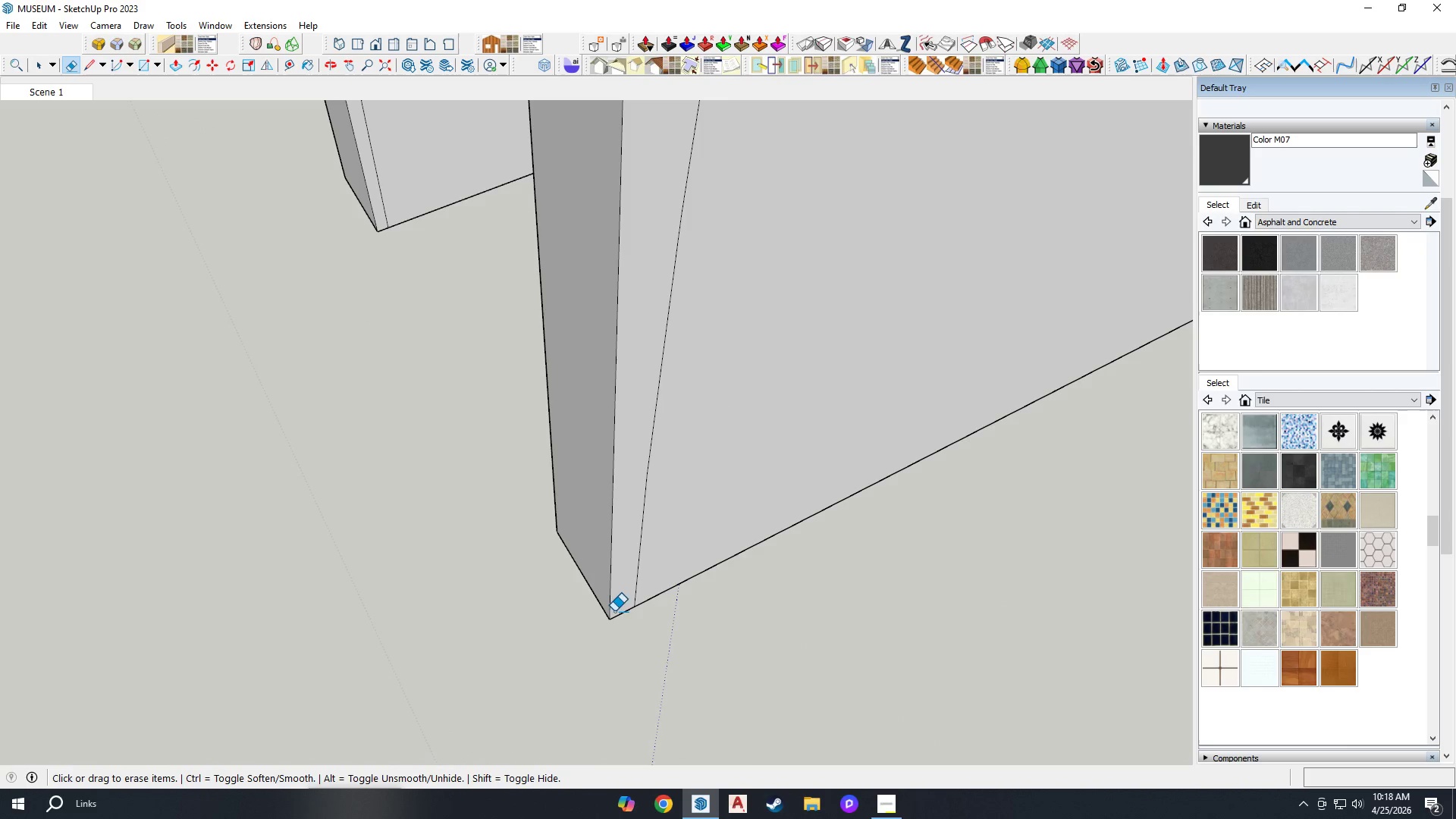 
left_click_drag(start_coordinate=[617, 623], to_coordinate=[594, 606])
 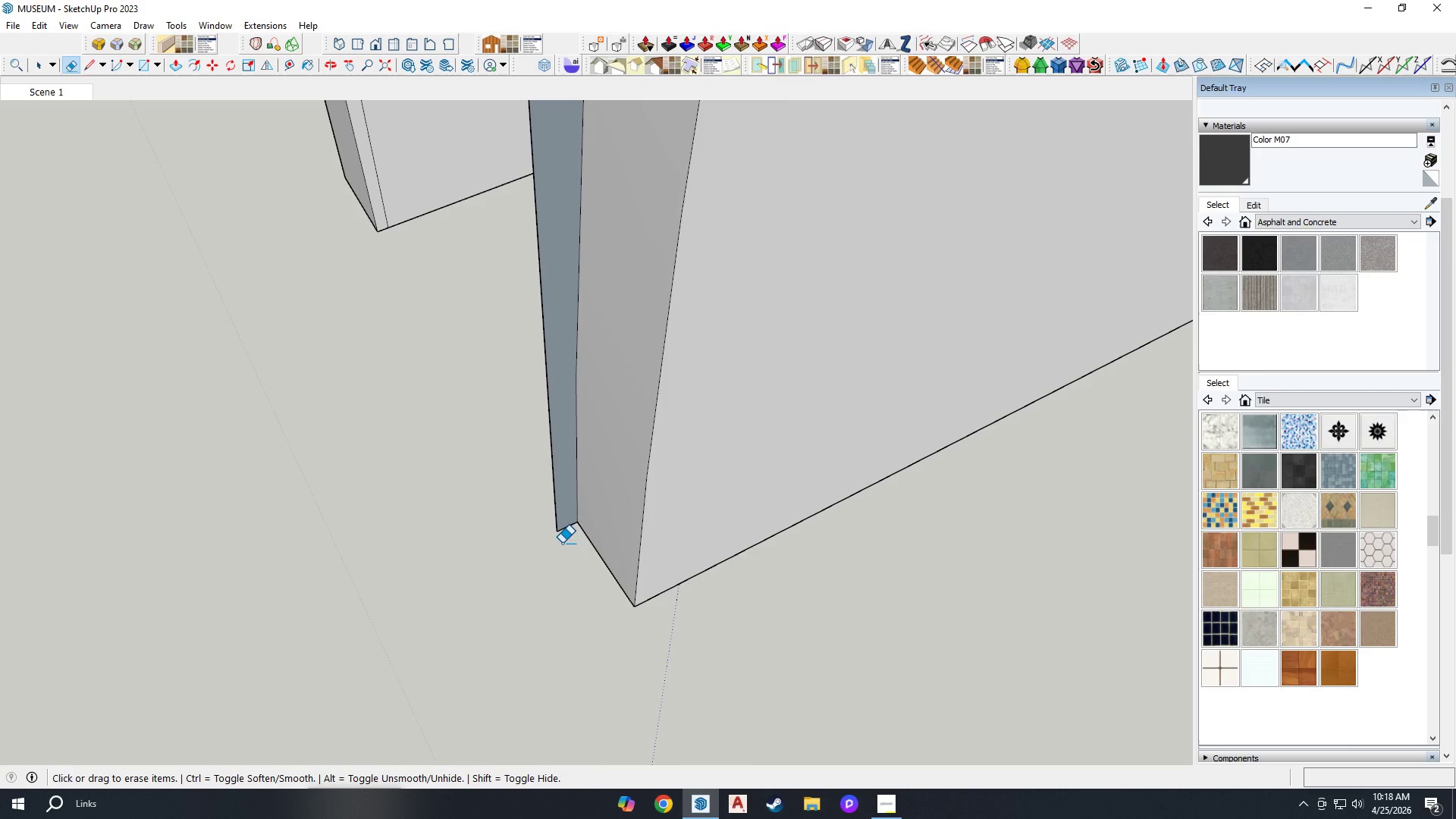 
left_click_drag(start_coordinate=[561, 541], to_coordinate=[544, 514])
 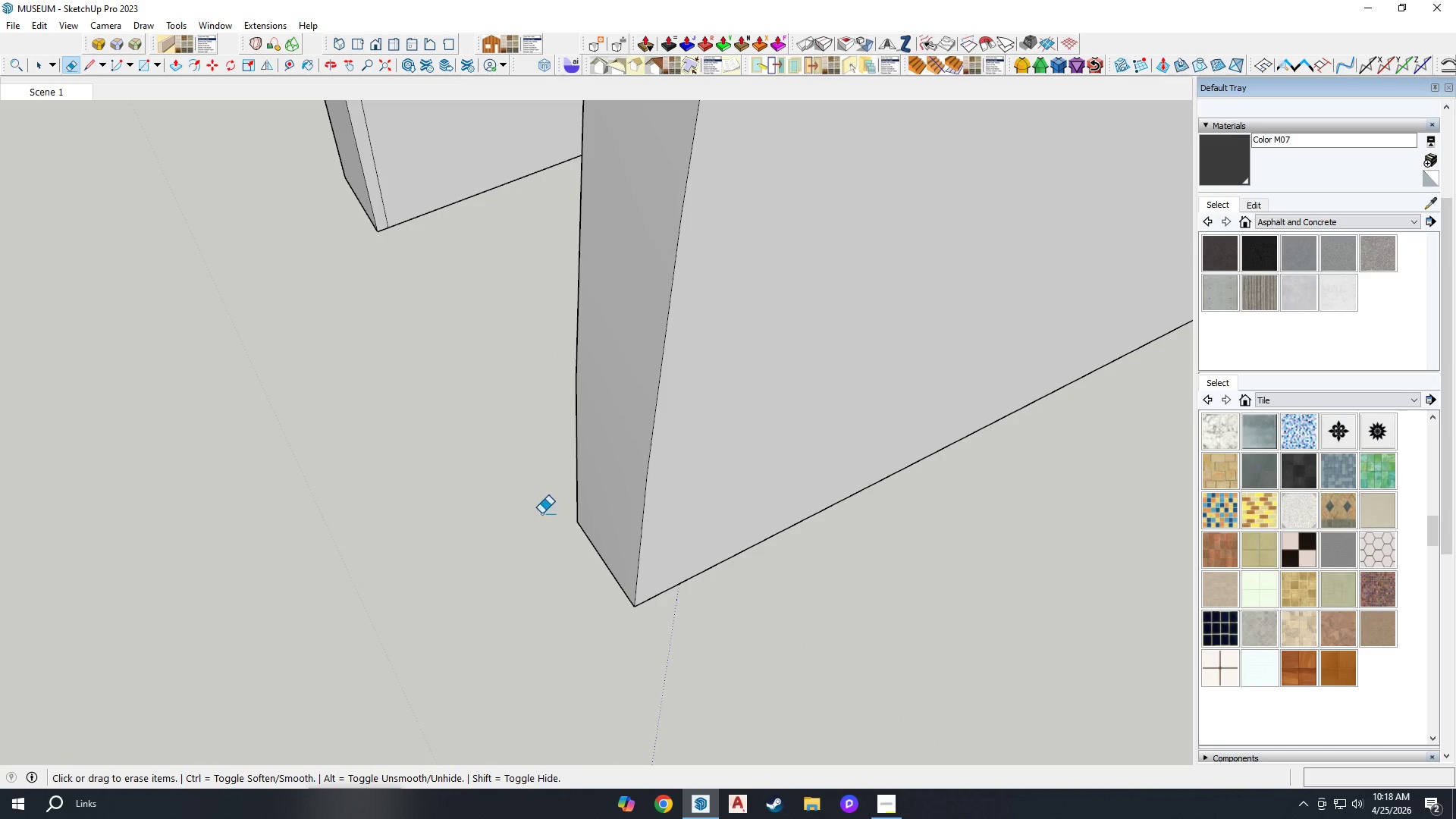 
scroll: coordinate [535, 541], scroll_direction: down, amount: 6.0
 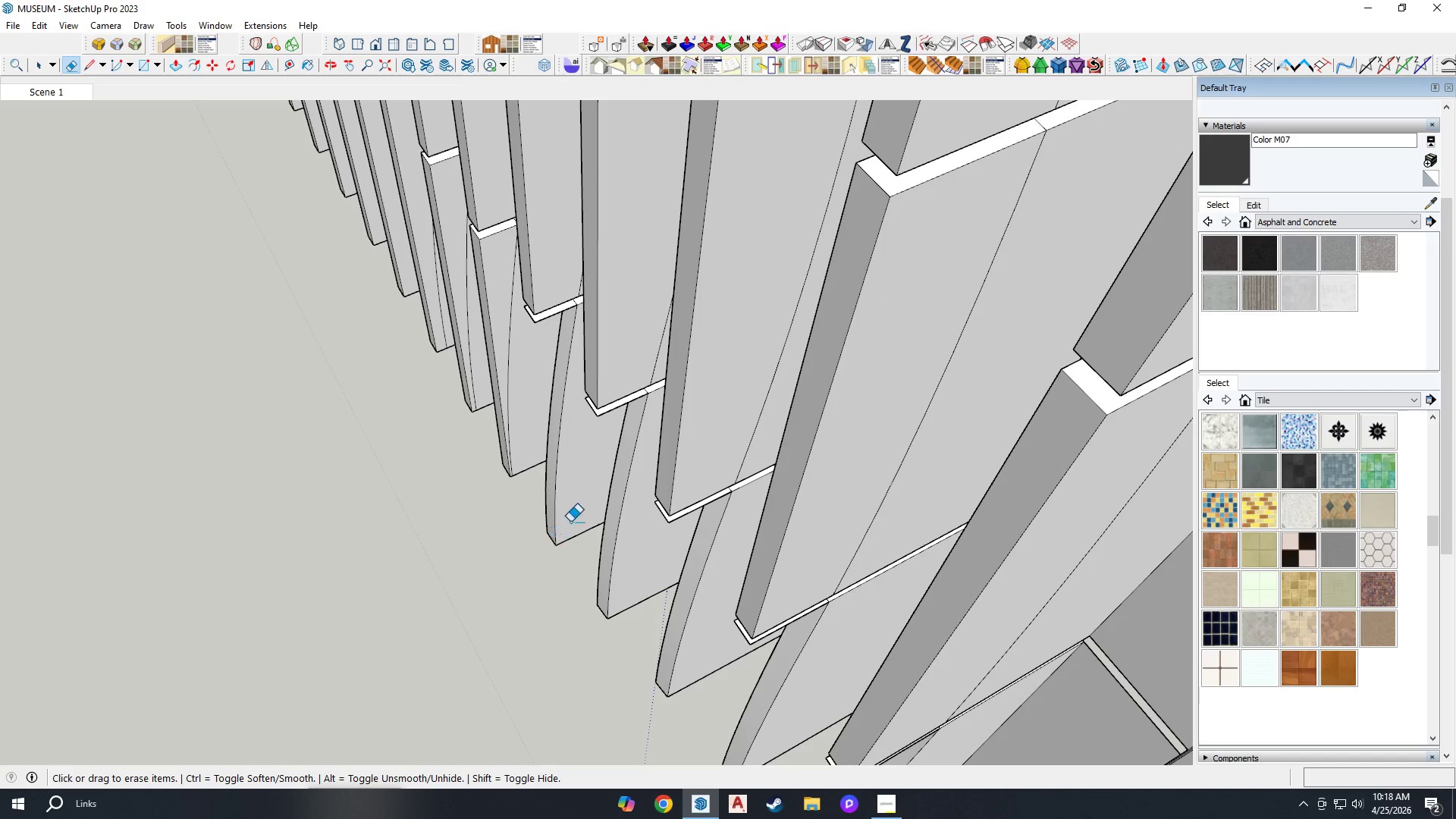 
left_click_drag(start_coordinate=[595, 574], to_coordinate=[581, 565])
 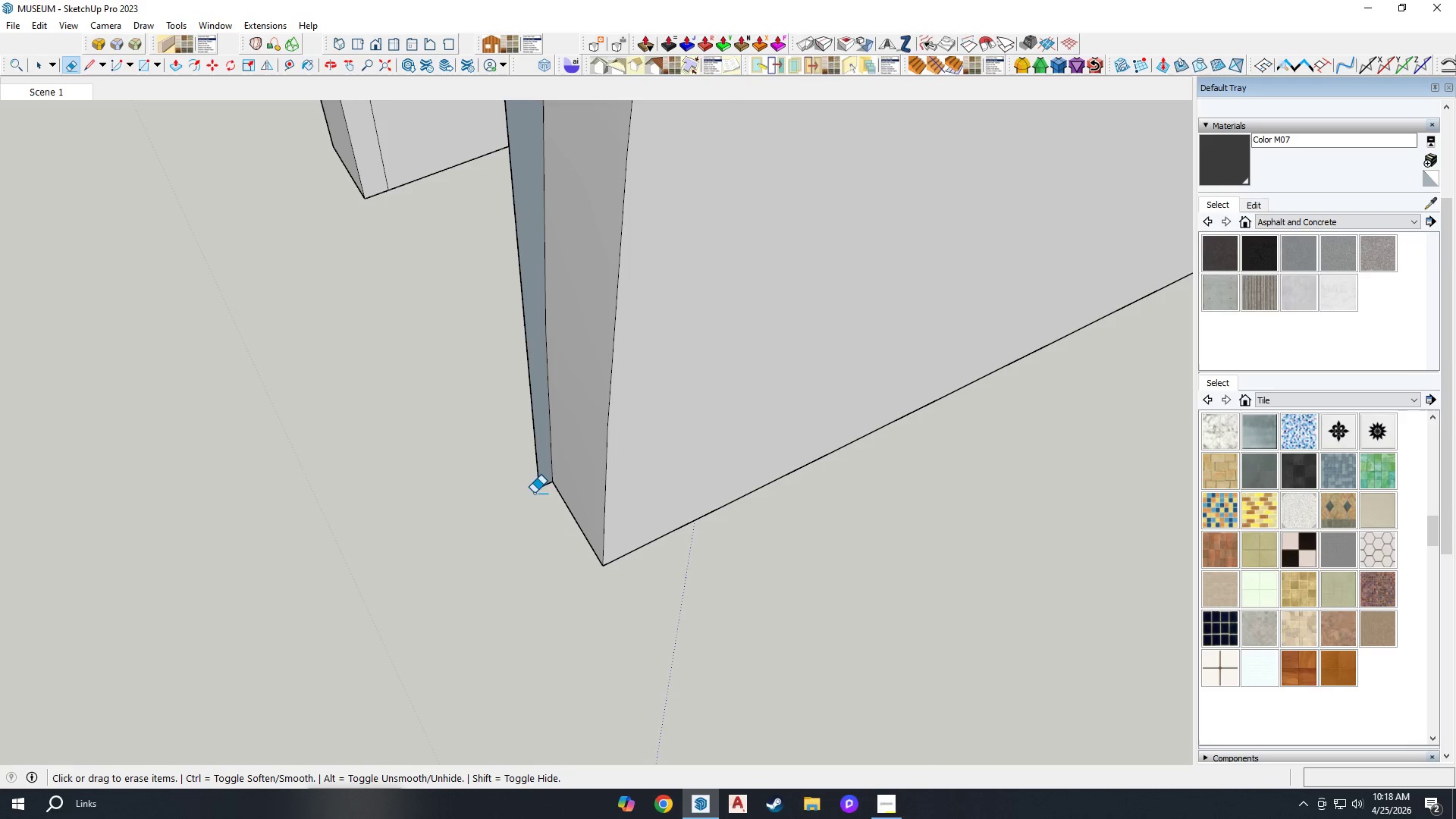 
scroll: coordinate [595, 552], scroll_direction: up, amount: 13.0
 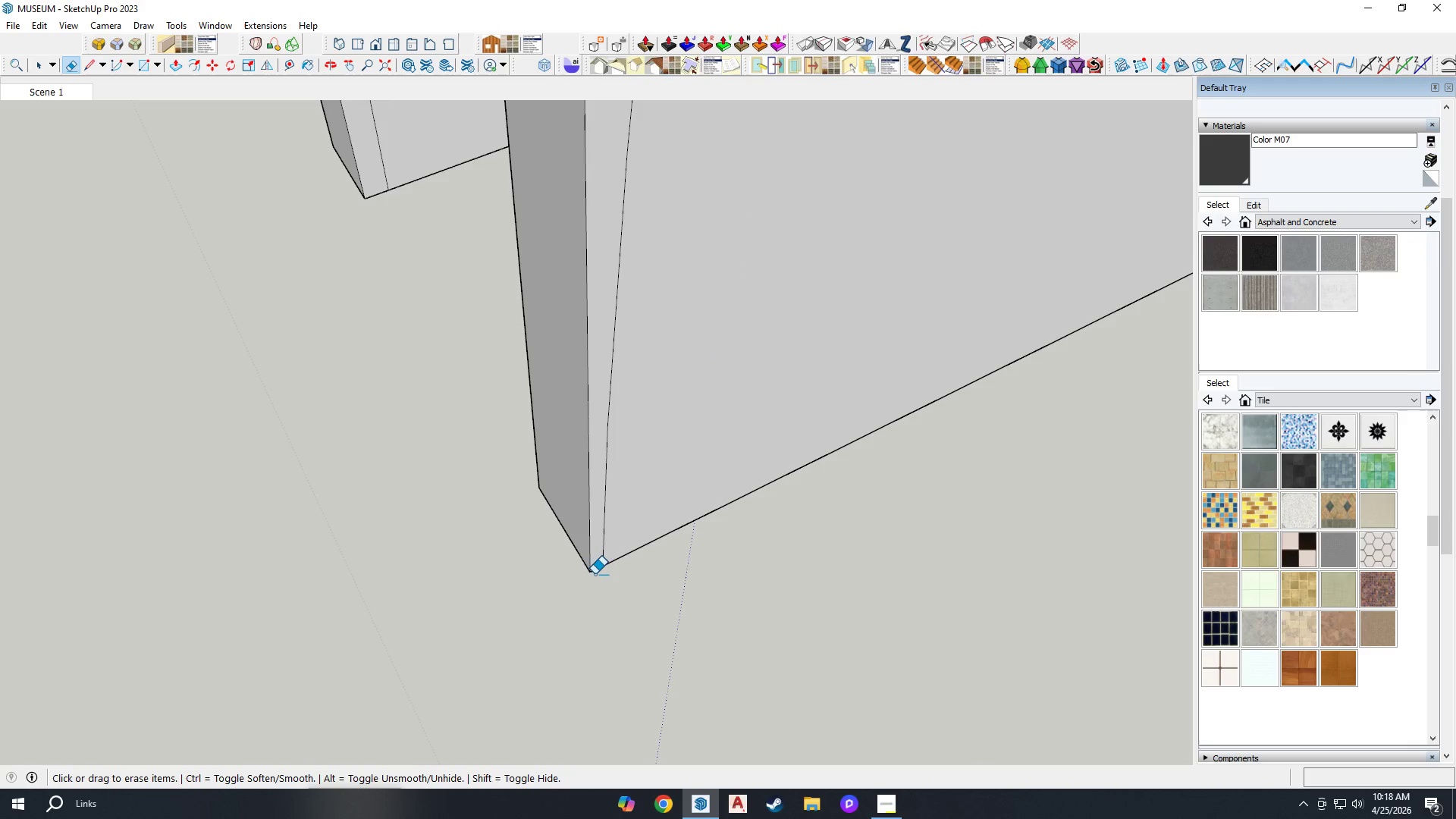 
left_click_drag(start_coordinate=[538, 487], to_coordinate=[543, 494])
 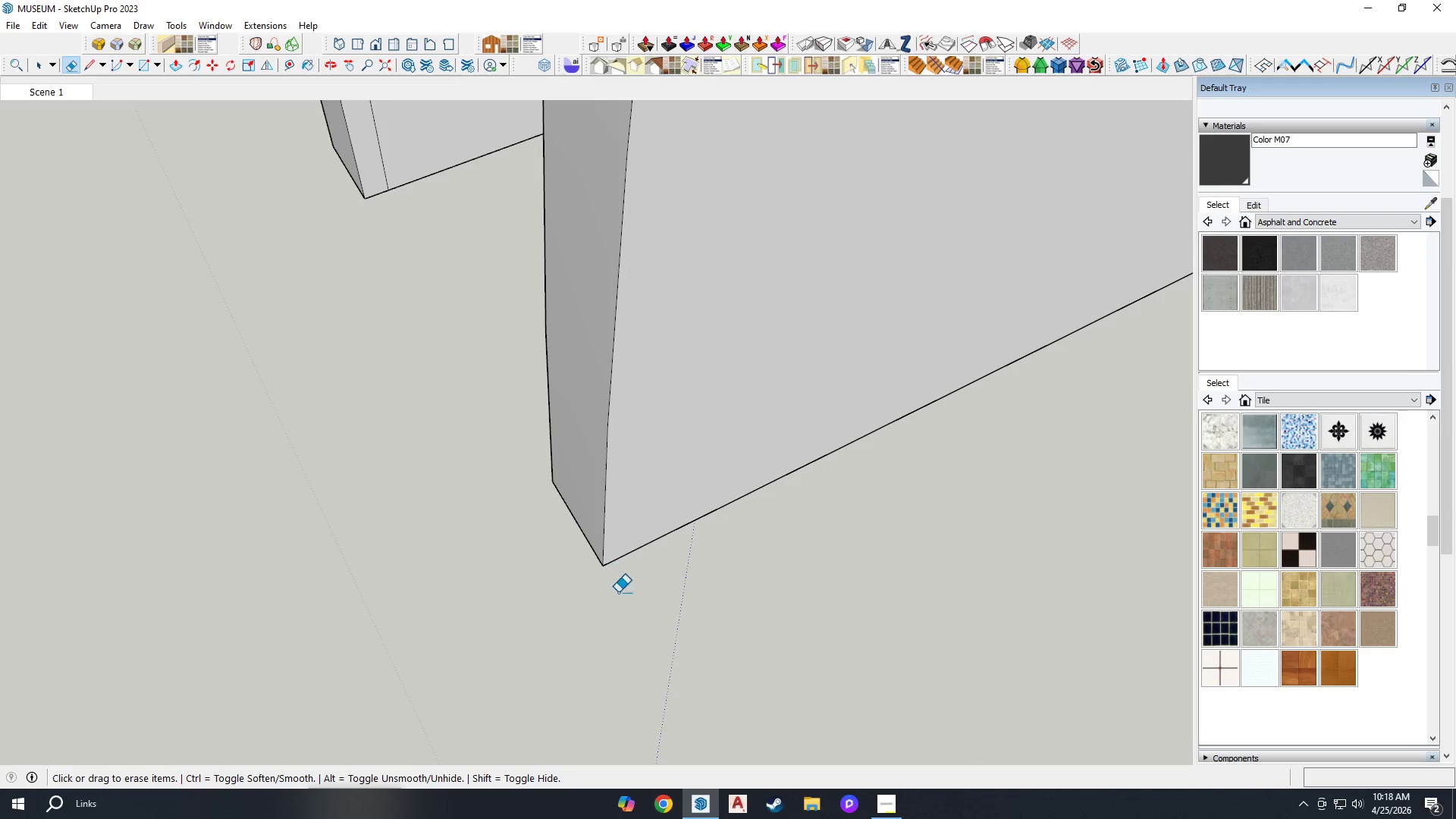 
scroll: coordinate [630, 610], scroll_direction: down, amount: 4.0
 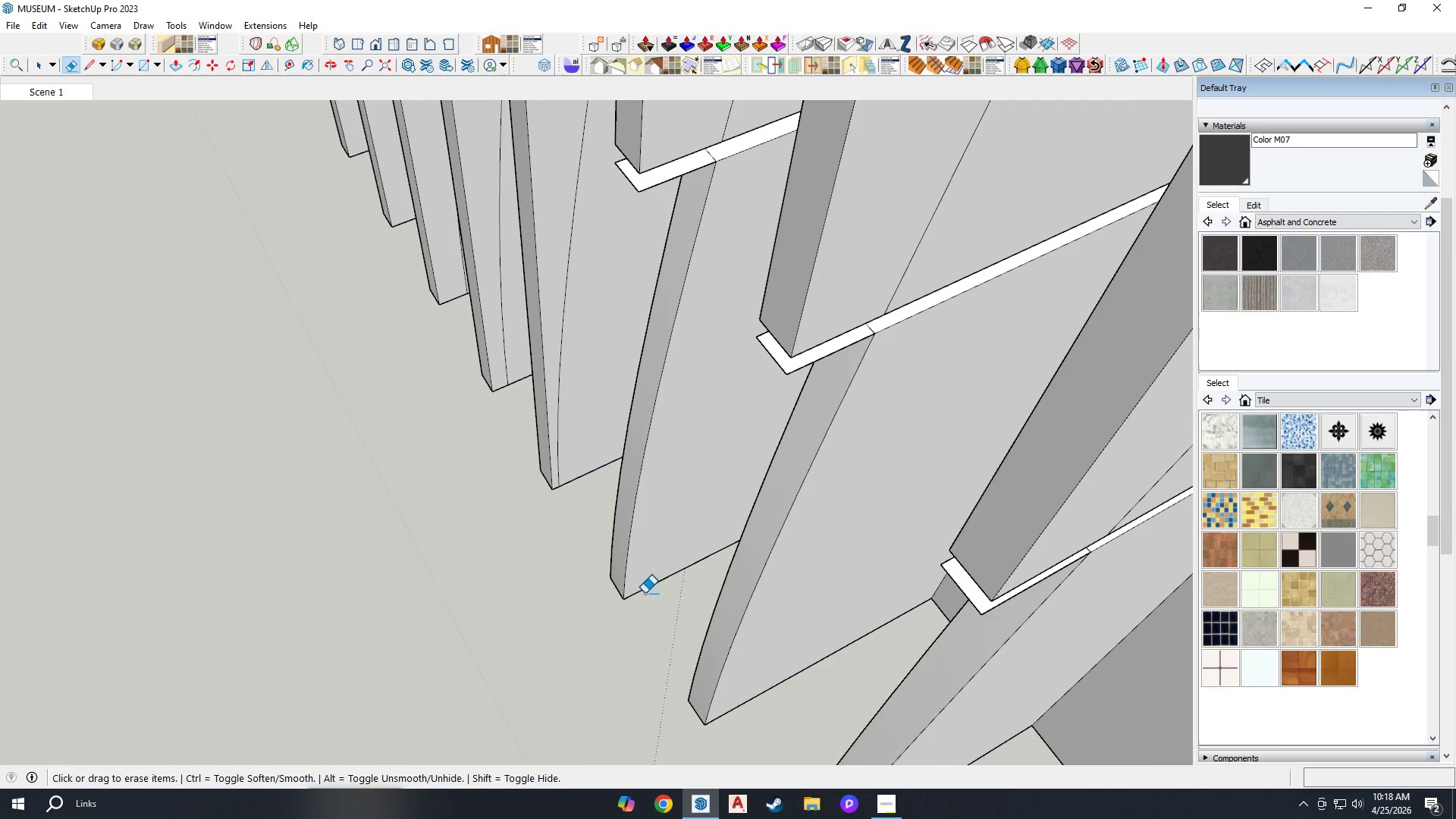 
left_click_drag(start_coordinate=[559, 510], to_coordinate=[548, 498])
 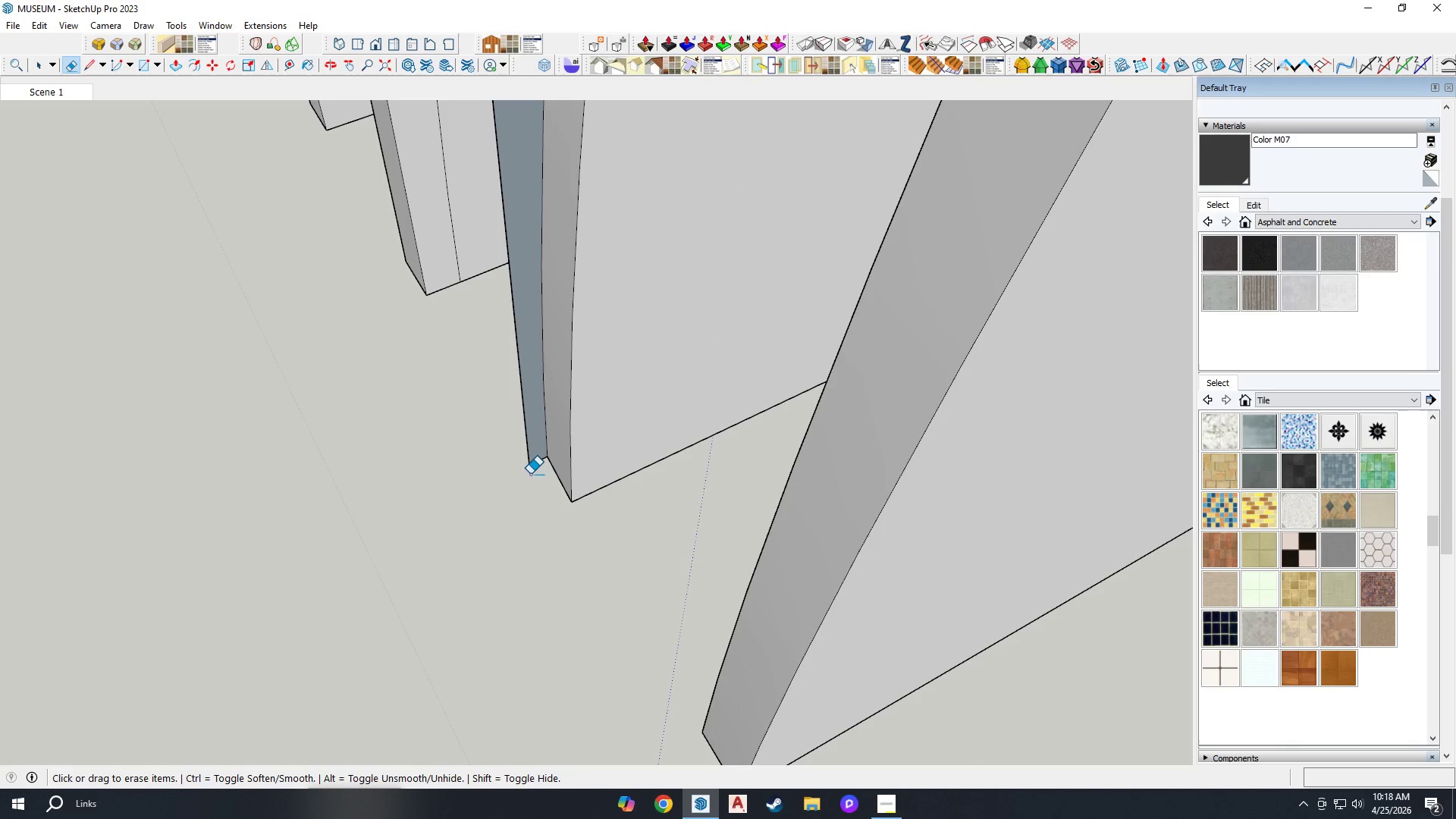 
scroll: coordinate [563, 494], scroll_direction: up, amount: 8.0
 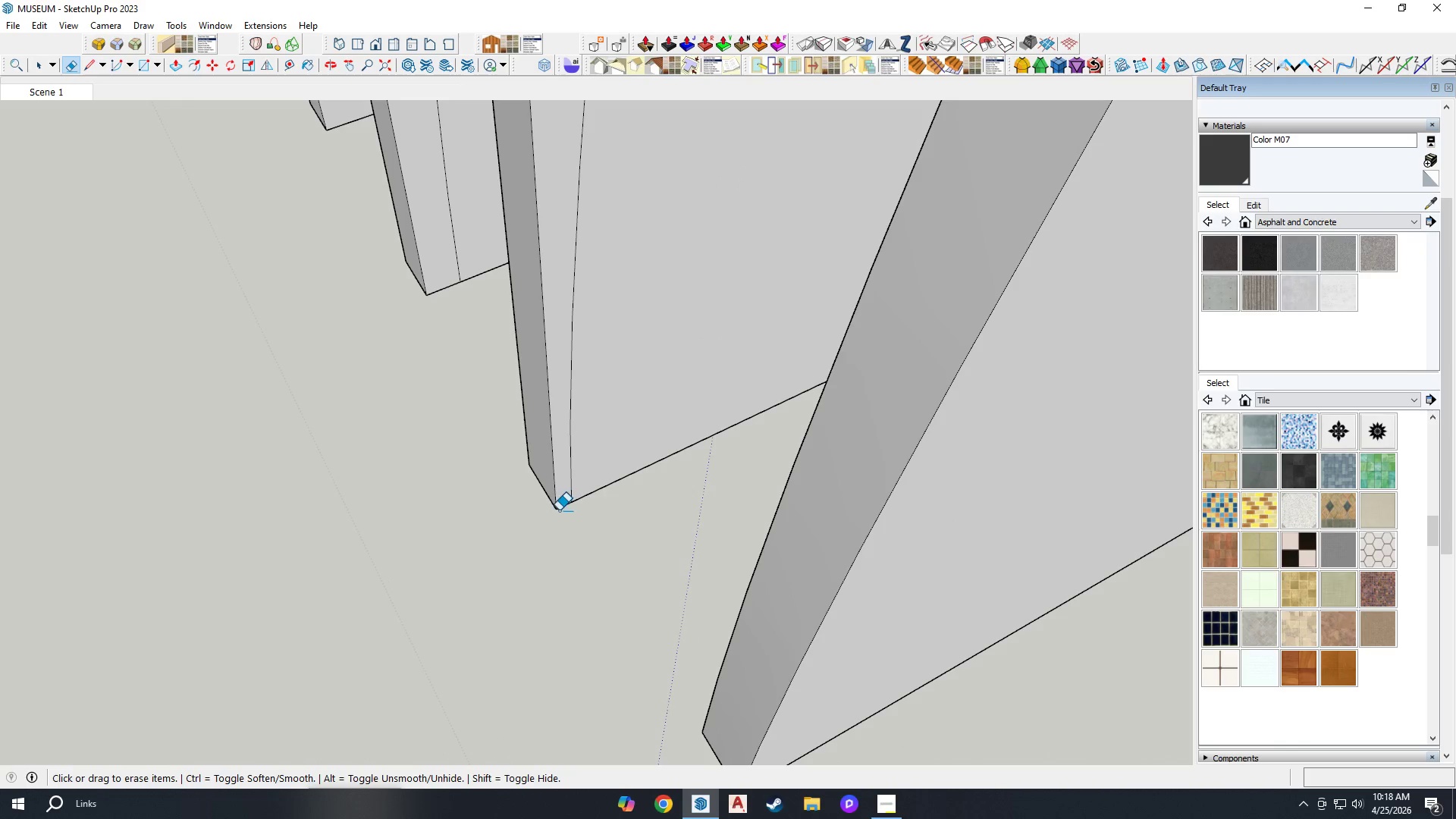 
left_click_drag(start_coordinate=[528, 471], to_coordinate=[523, 458])
 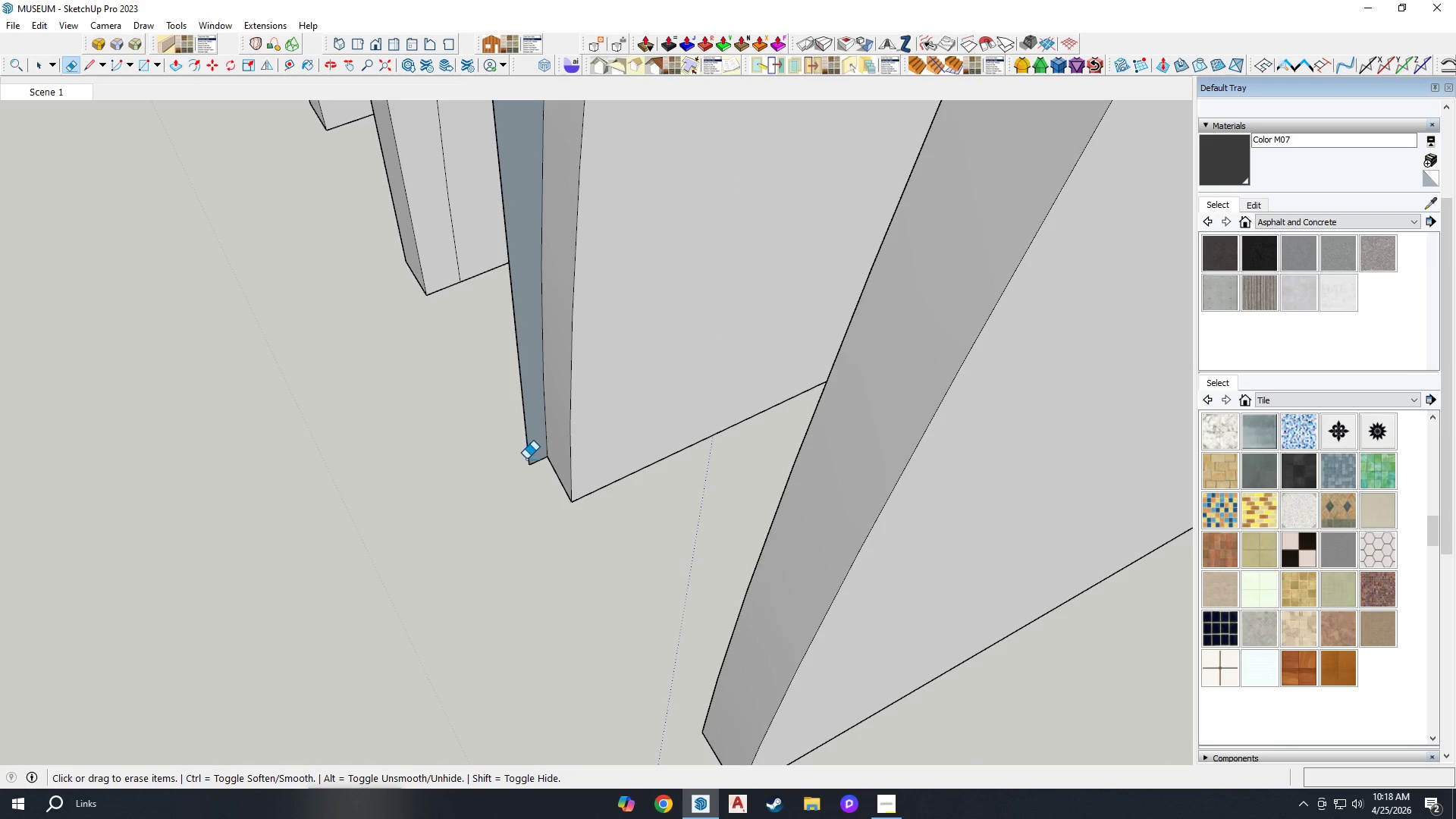 
left_click_drag(start_coordinate=[531, 462], to_coordinate=[538, 468])
 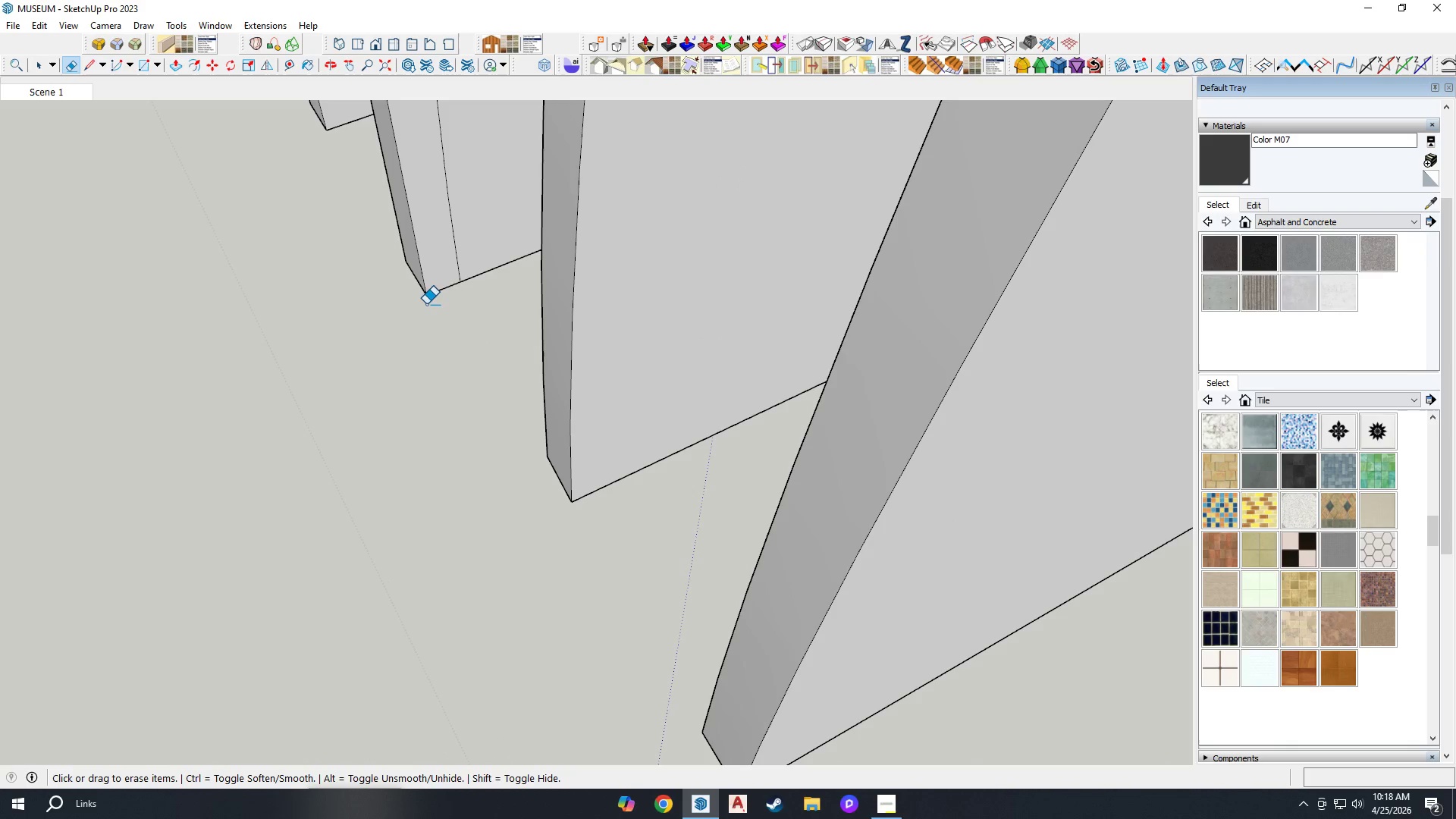 
left_click_drag(start_coordinate=[425, 295], to_coordinate=[410, 278])
 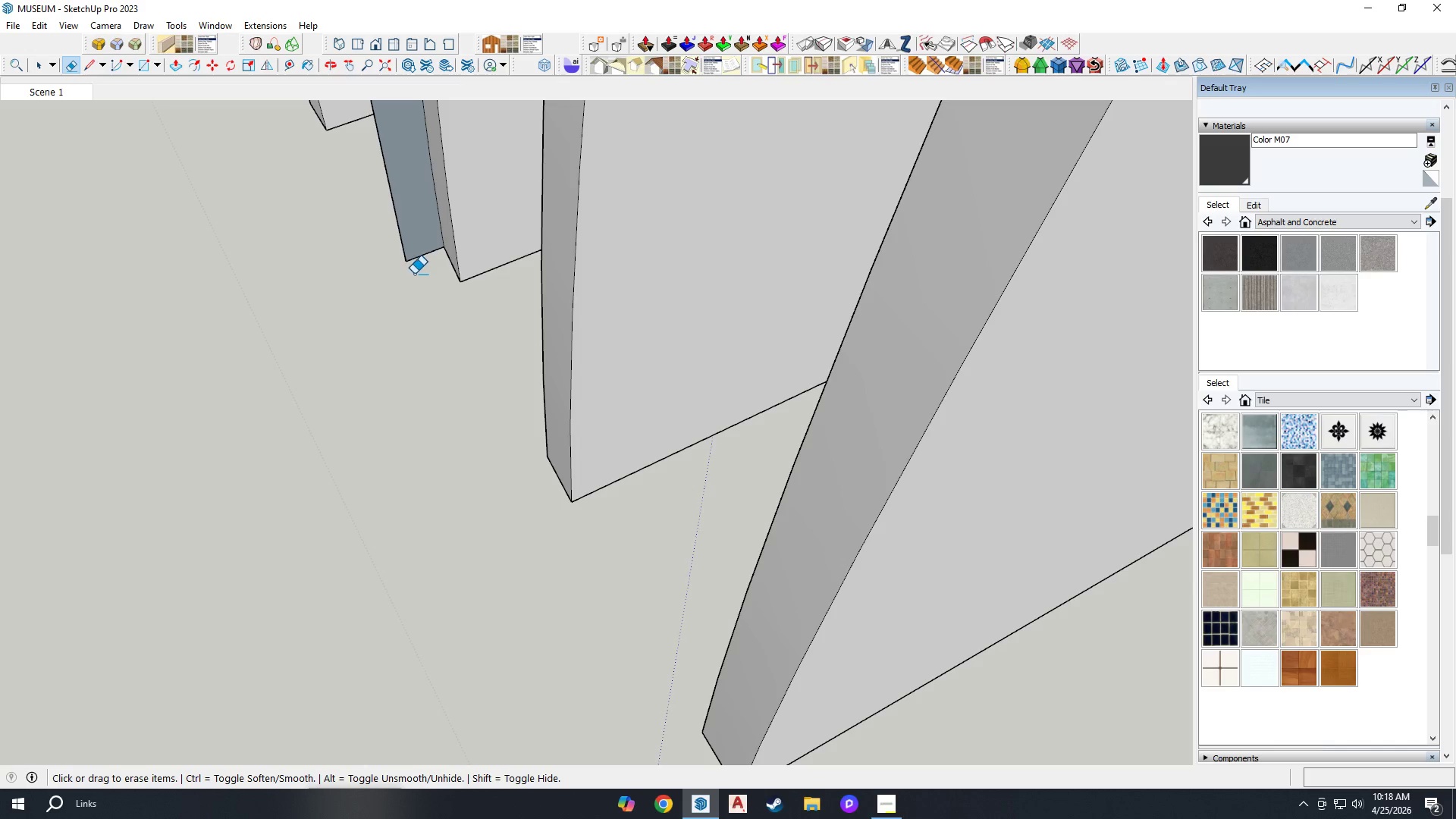 
left_click_drag(start_coordinate=[410, 265], to_coordinate=[389, 252])
 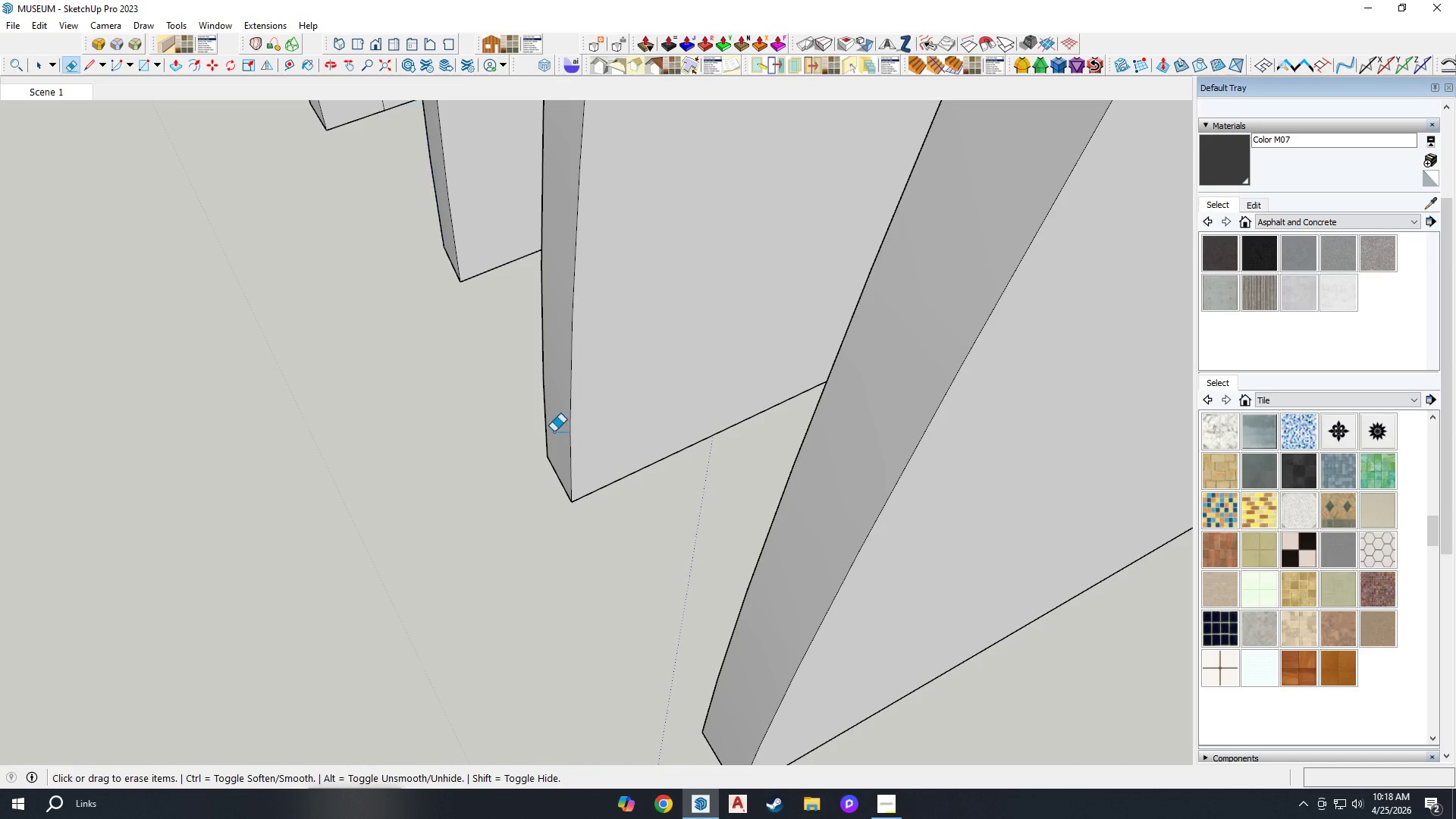 
left_click_drag(start_coordinate=[536, 442], to_coordinate=[513, 421])
 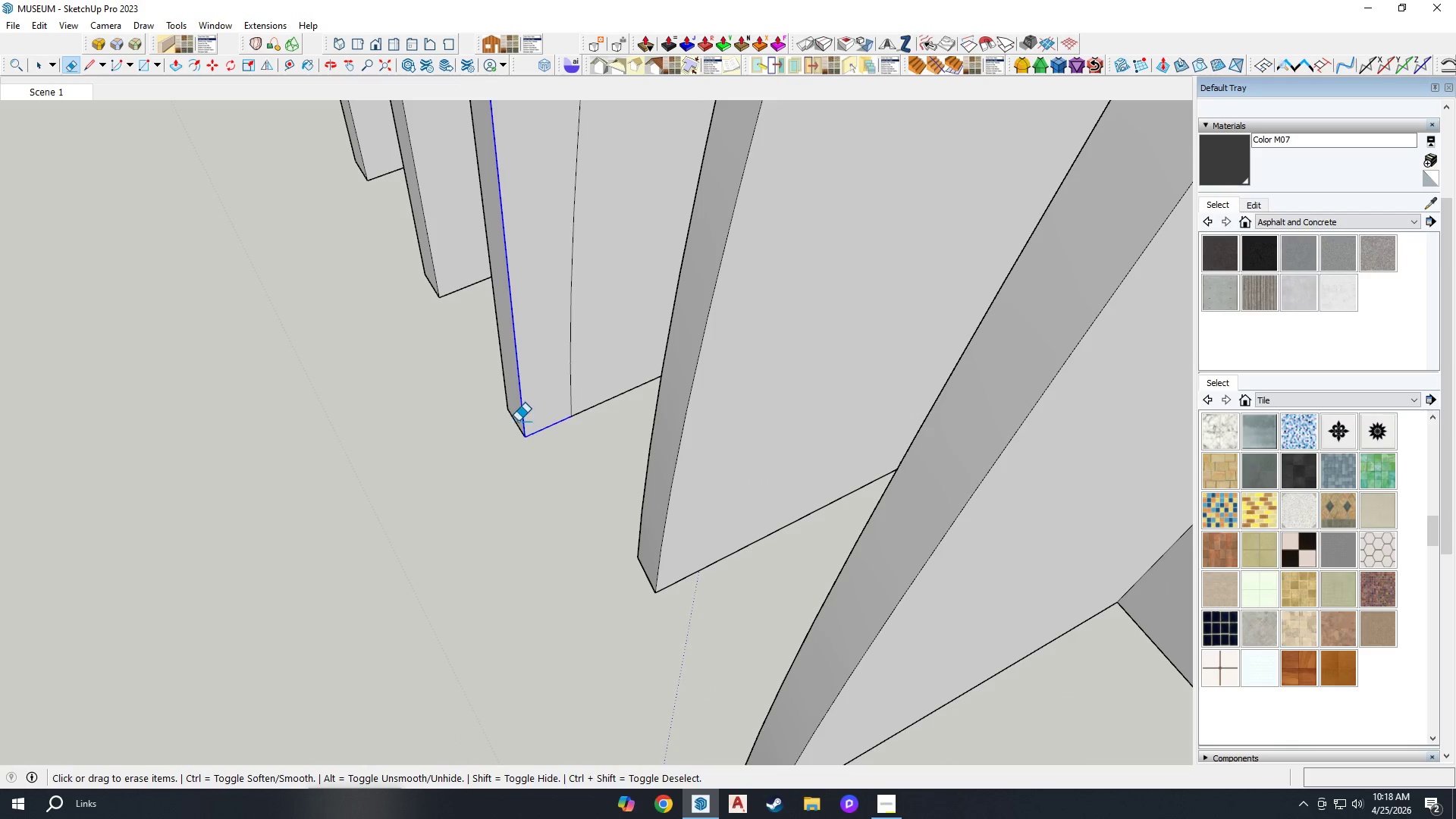 
scroll: coordinate [535, 409], scroll_direction: up, amount: 5.0
 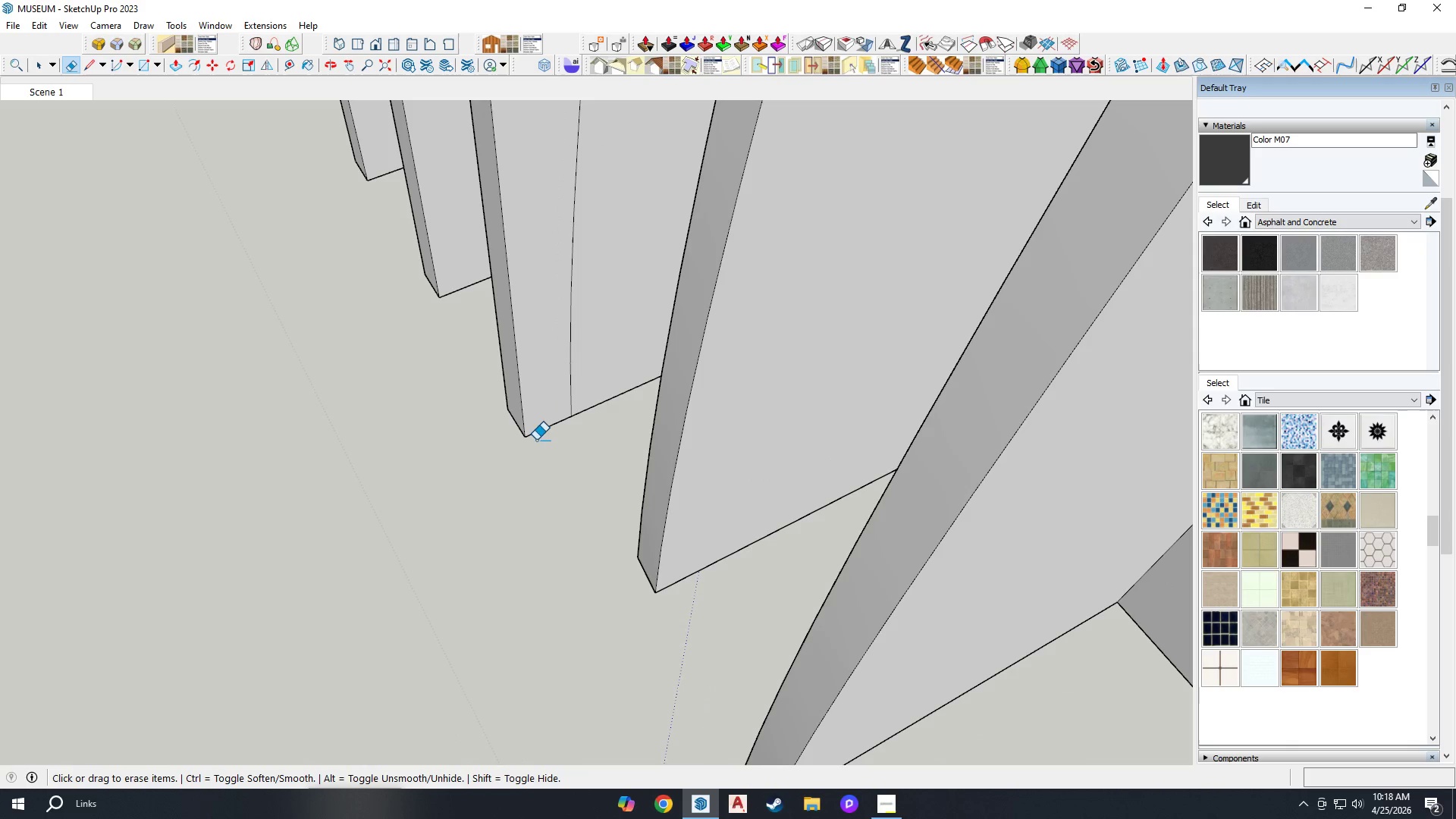 
left_click_drag(start_coordinate=[522, 422], to_coordinate=[490, 397])
 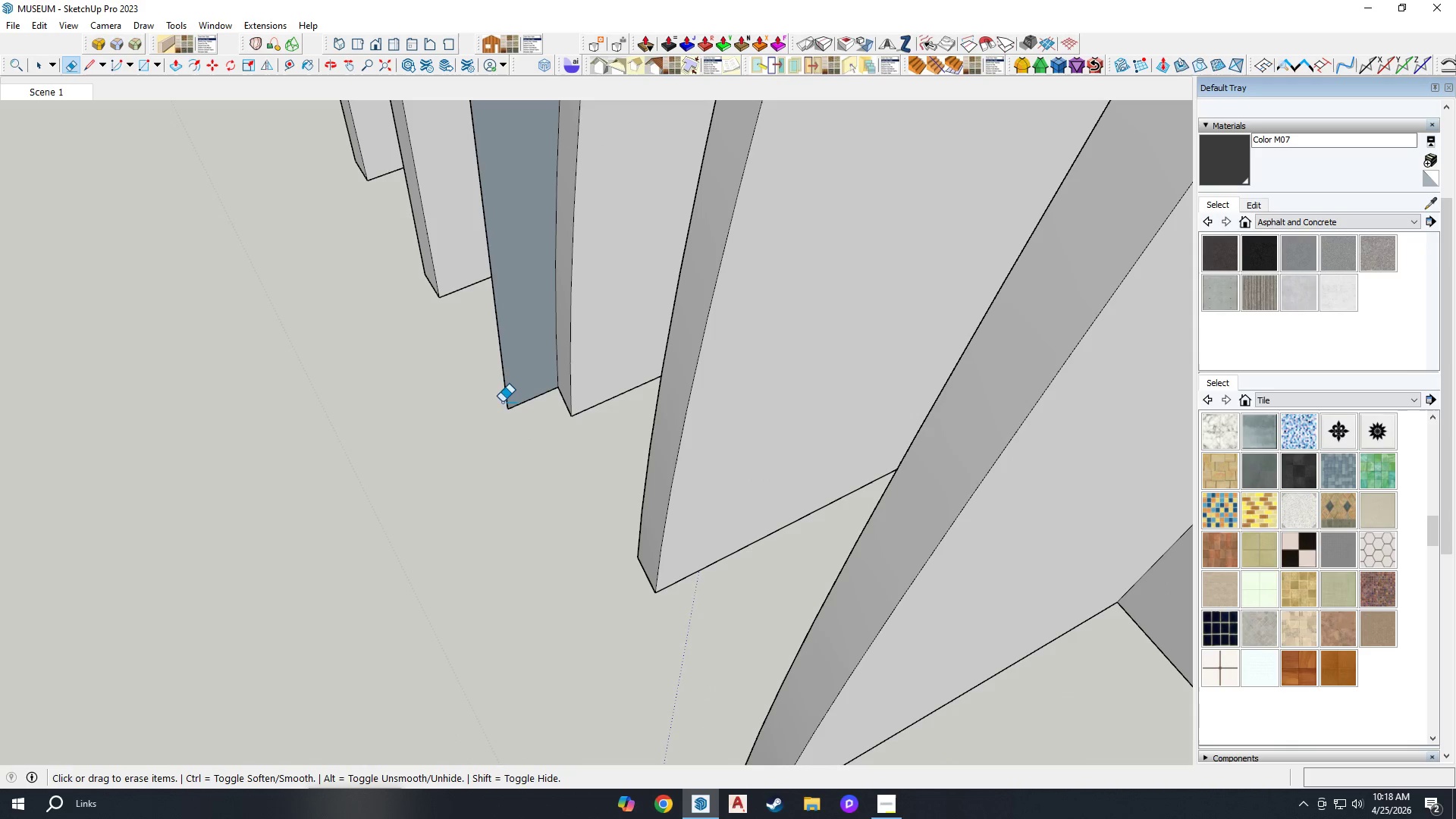 
left_click_drag(start_coordinate=[506, 406], to_coordinate=[516, 416])
 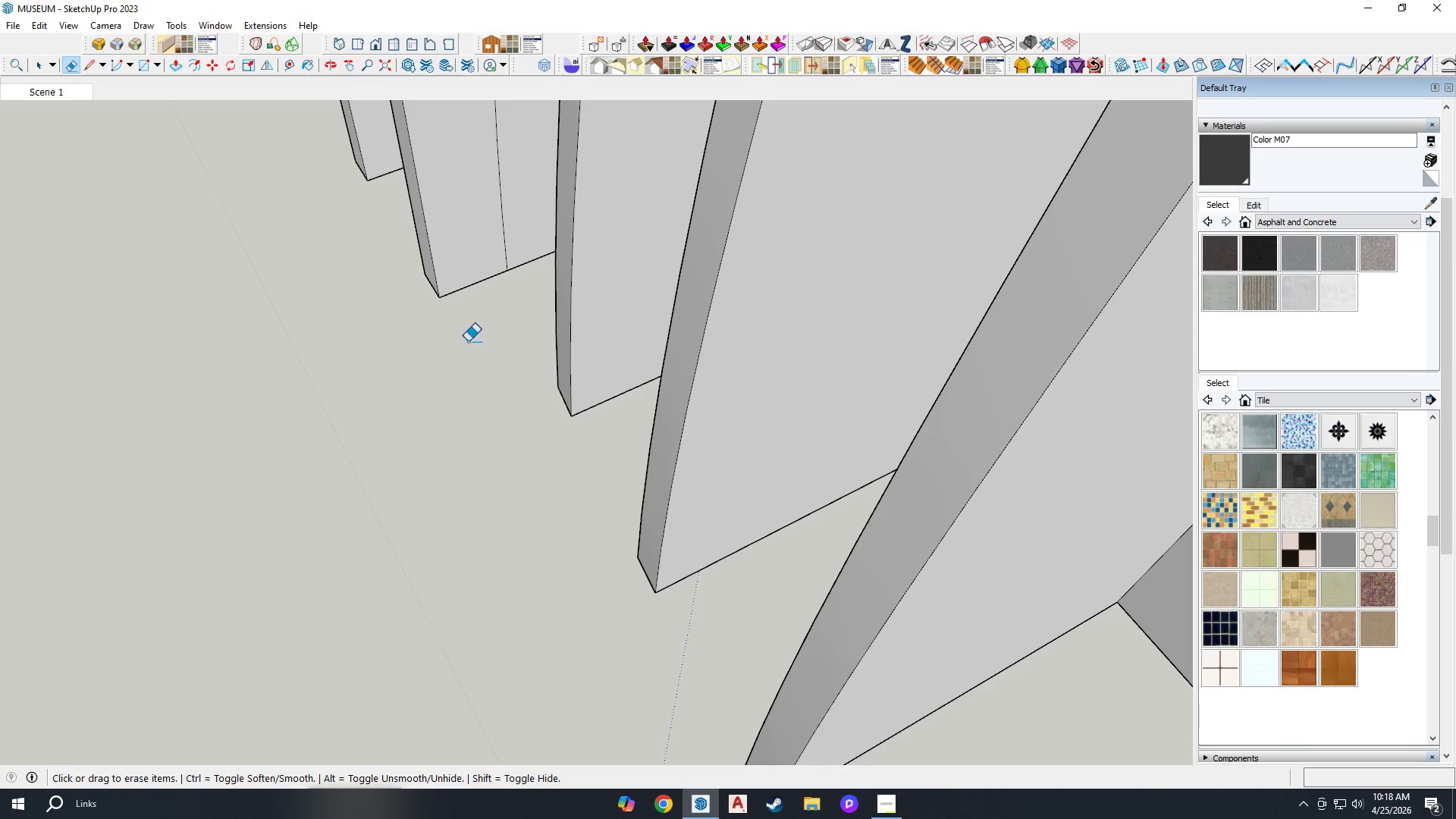 
left_click_drag(start_coordinate=[443, 300], to_coordinate=[396, 265])
 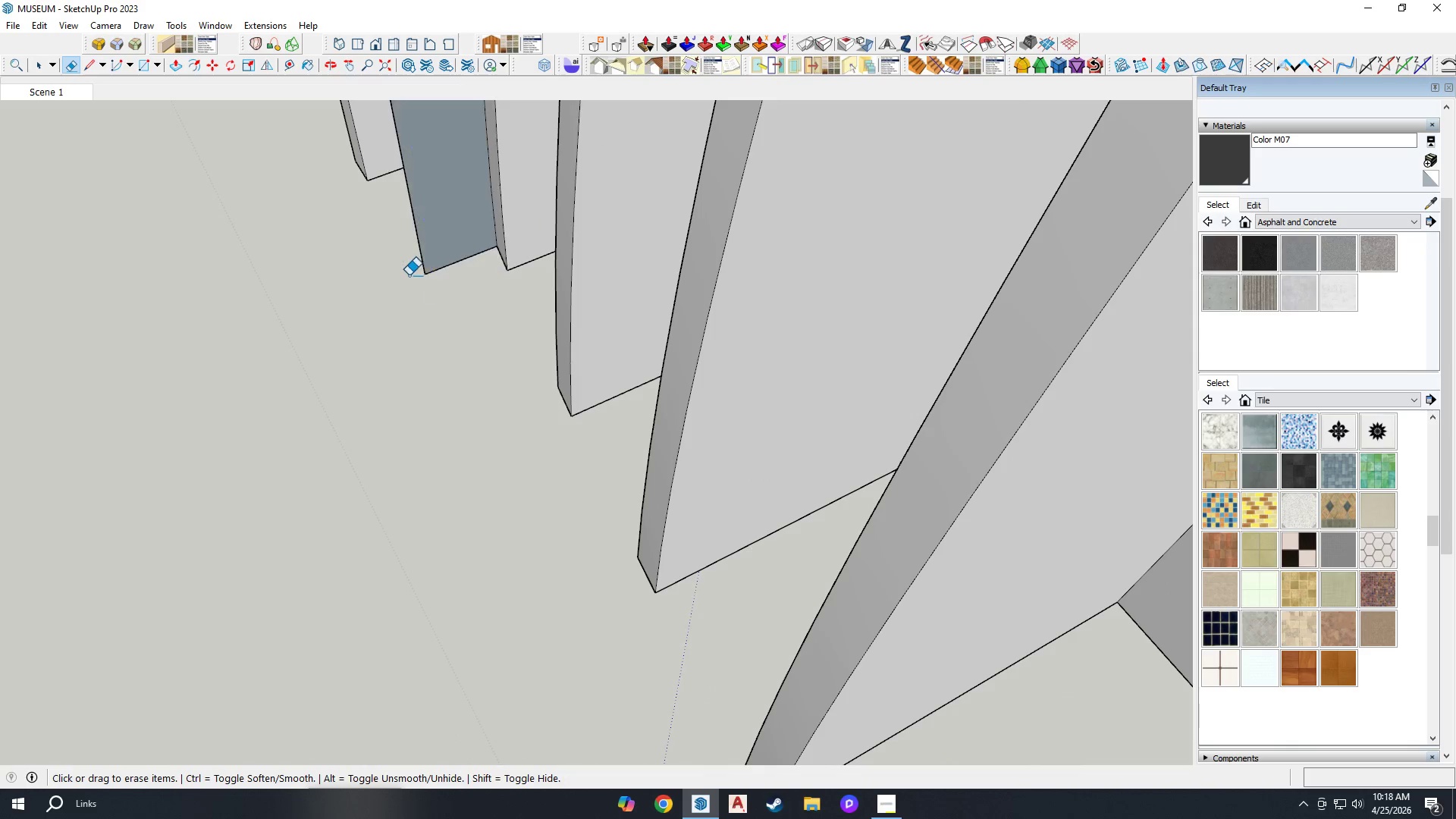 
left_click_drag(start_coordinate=[419, 279], to_coordinate=[451, 288])
 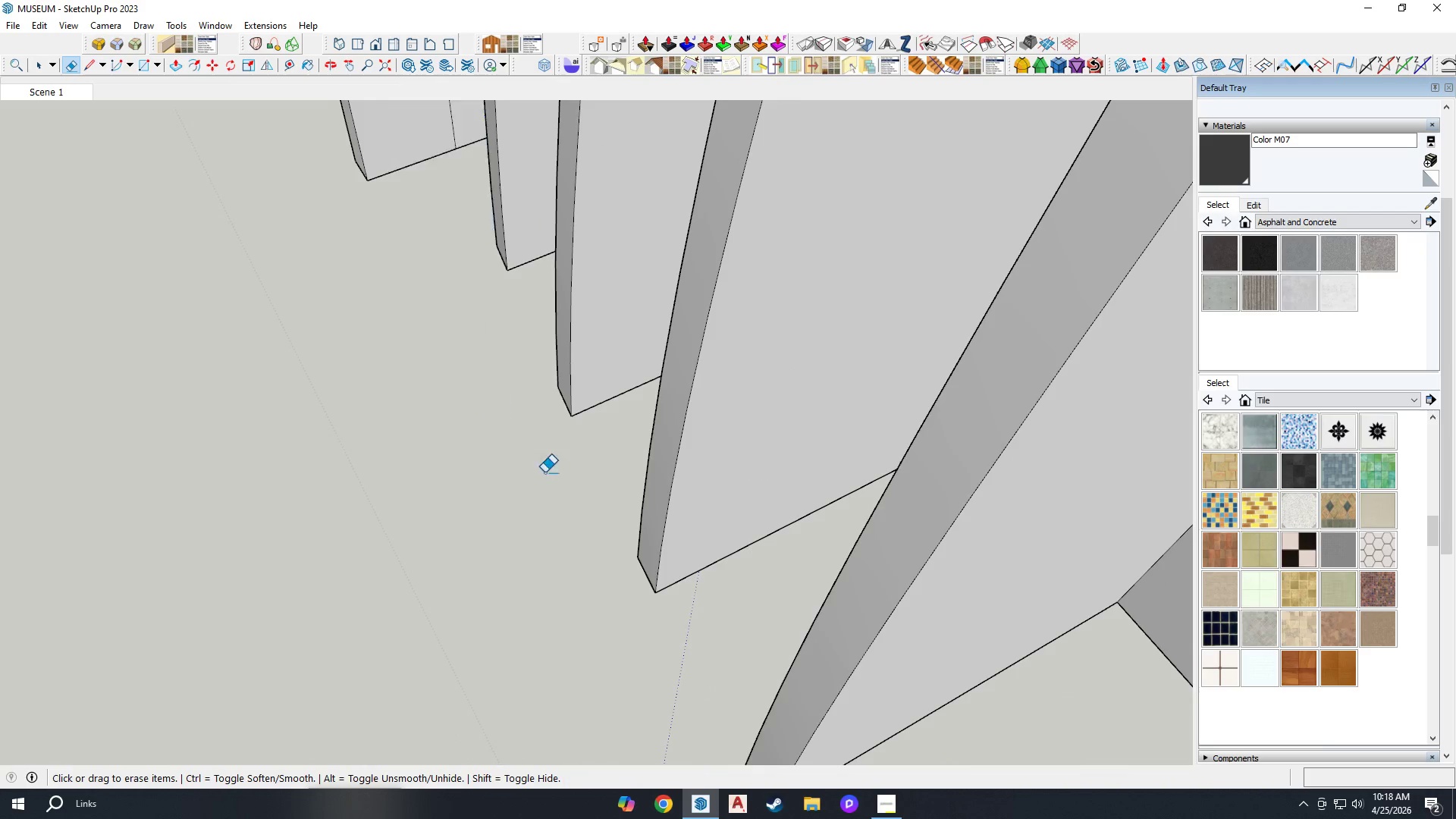 
left_click_drag(start_coordinate=[560, 481], to_coordinate=[520, 433])
 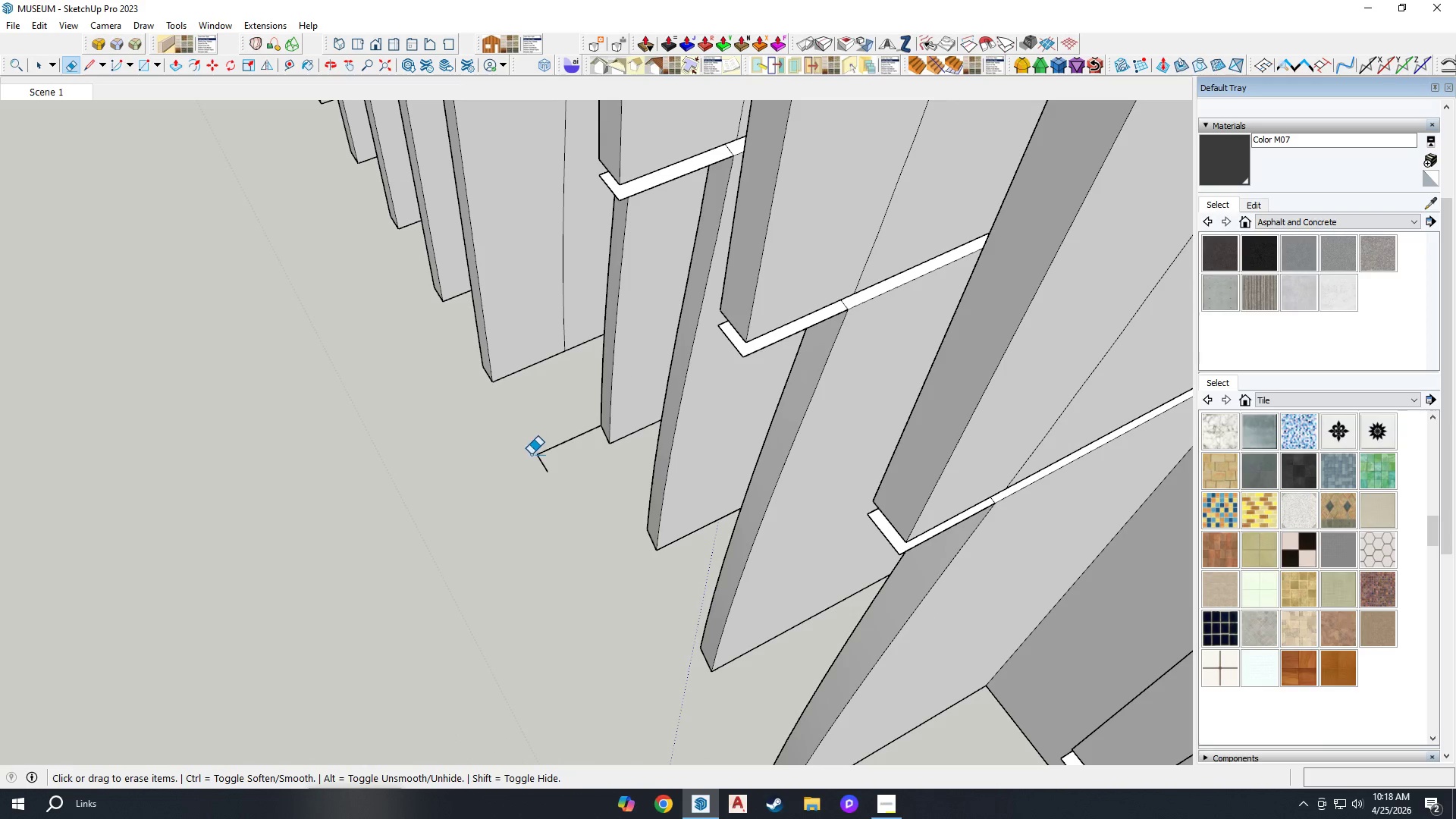 
scroll: coordinate [551, 451], scroll_direction: none, amount: 0.0
 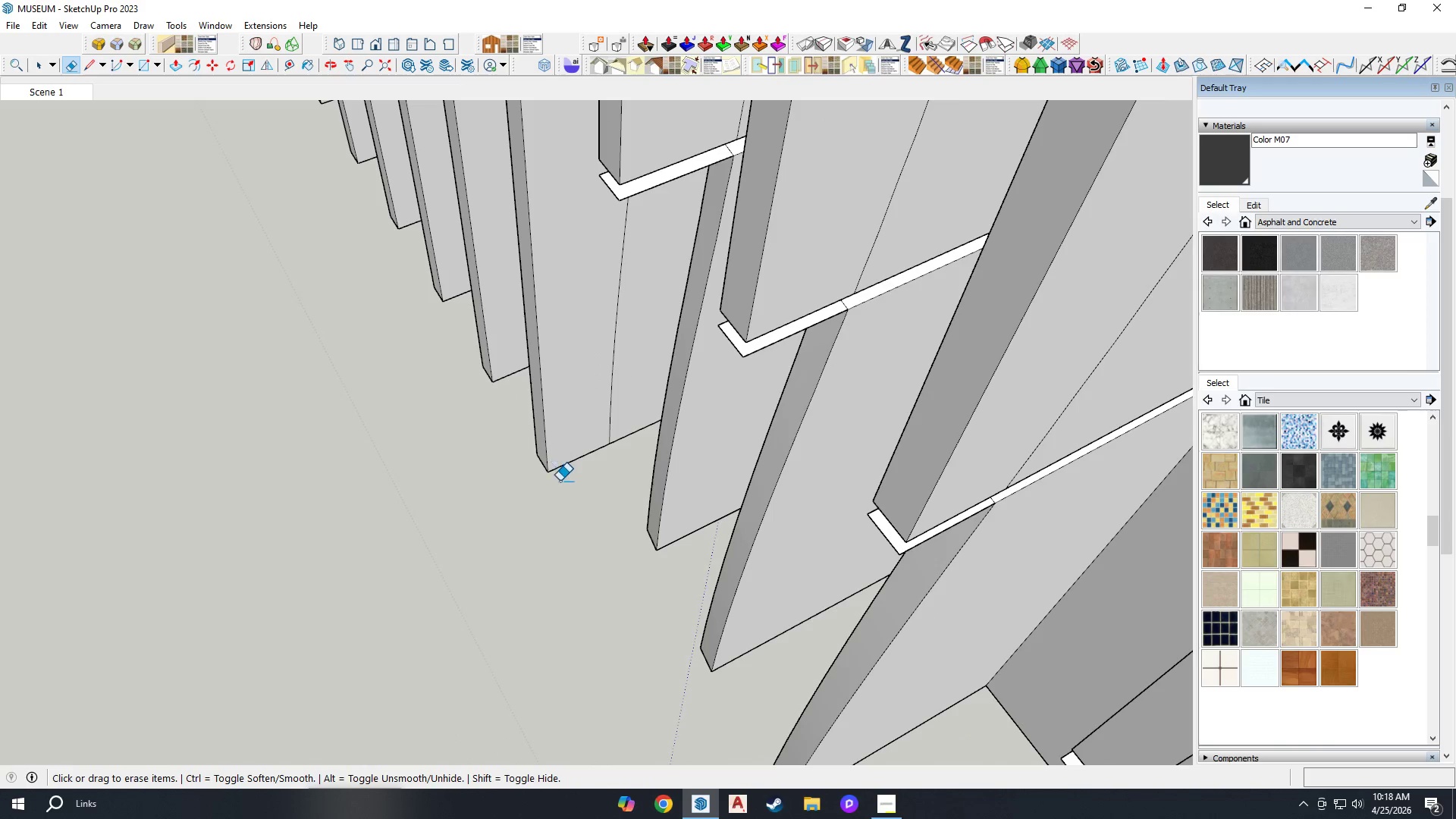 
left_click_drag(start_coordinate=[535, 460], to_coordinate=[519, 416])
 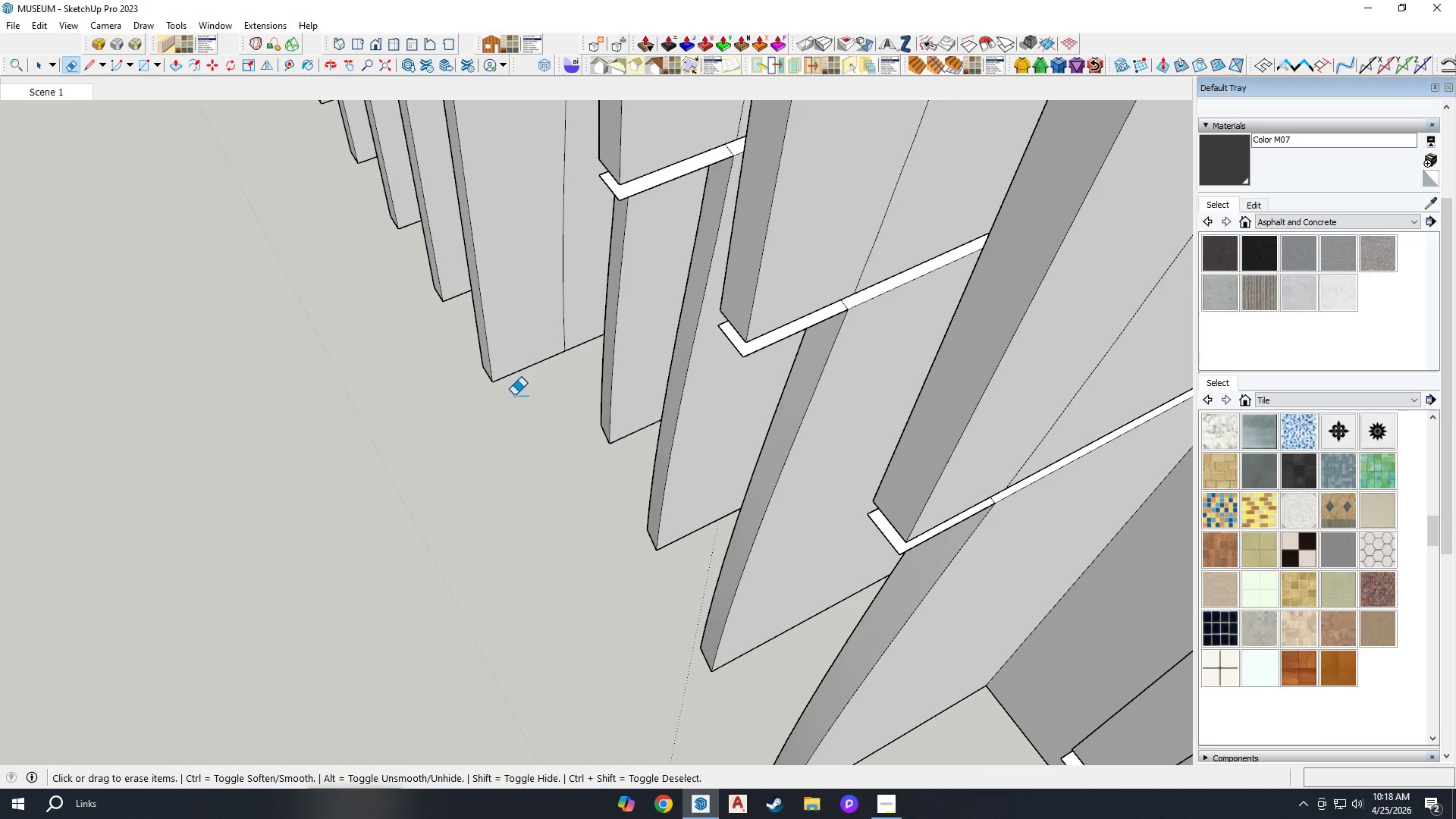 
left_click_drag(start_coordinate=[507, 386], to_coordinate=[470, 353])
 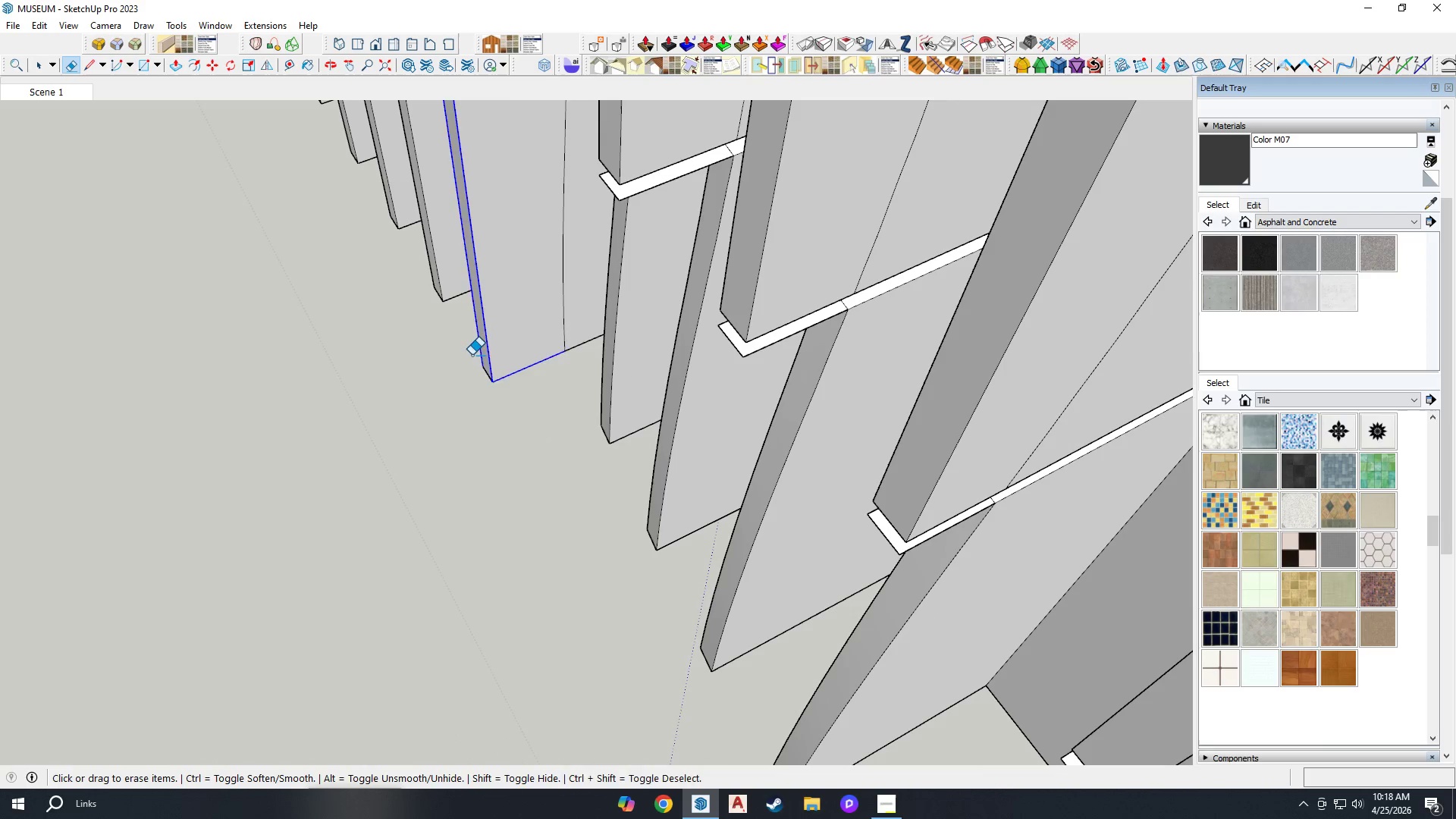 
left_click_drag(start_coordinate=[475, 359], to_coordinate=[482, 375])
 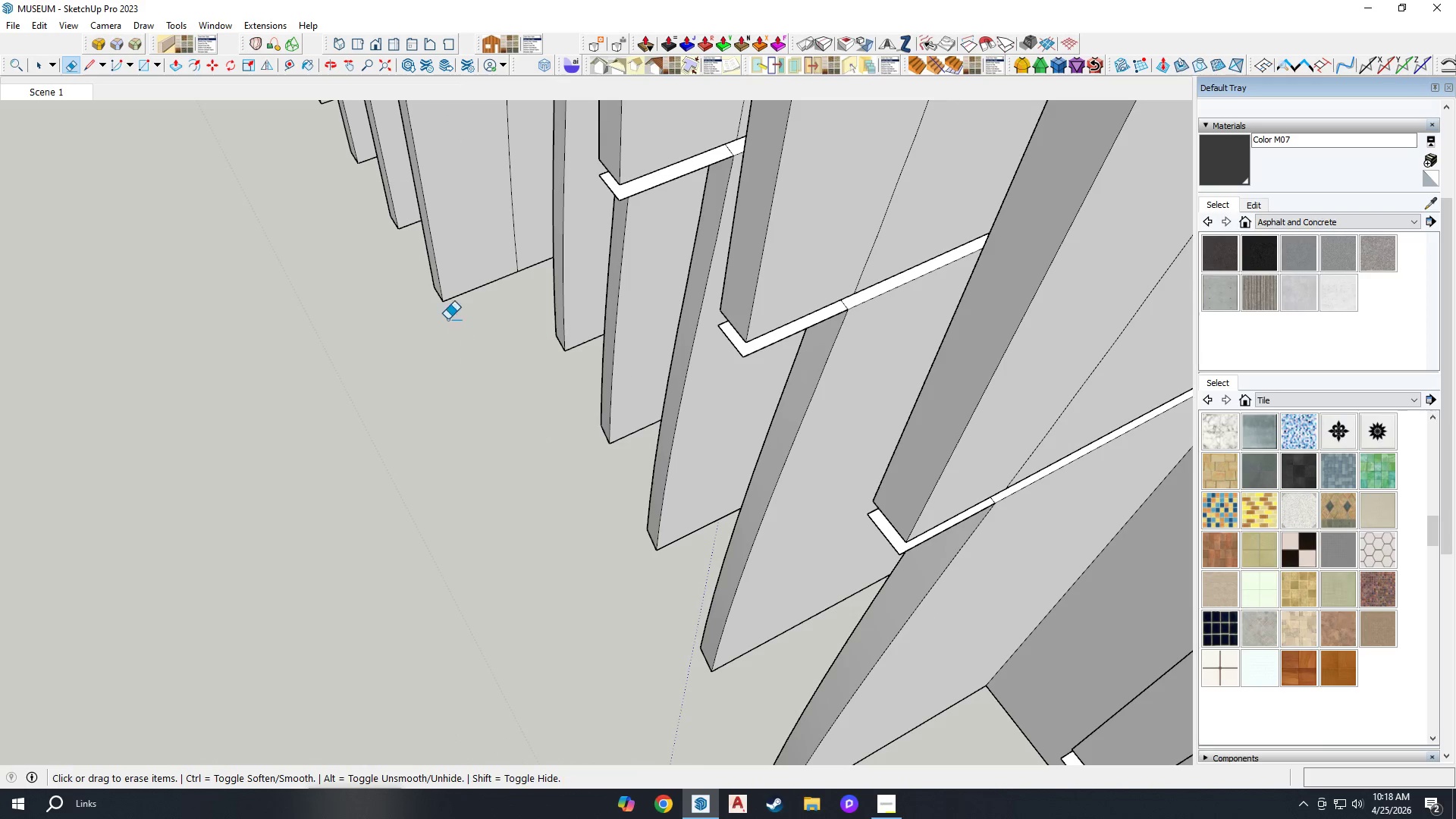 
left_click_drag(start_coordinate=[447, 317], to_coordinate=[428, 290])
 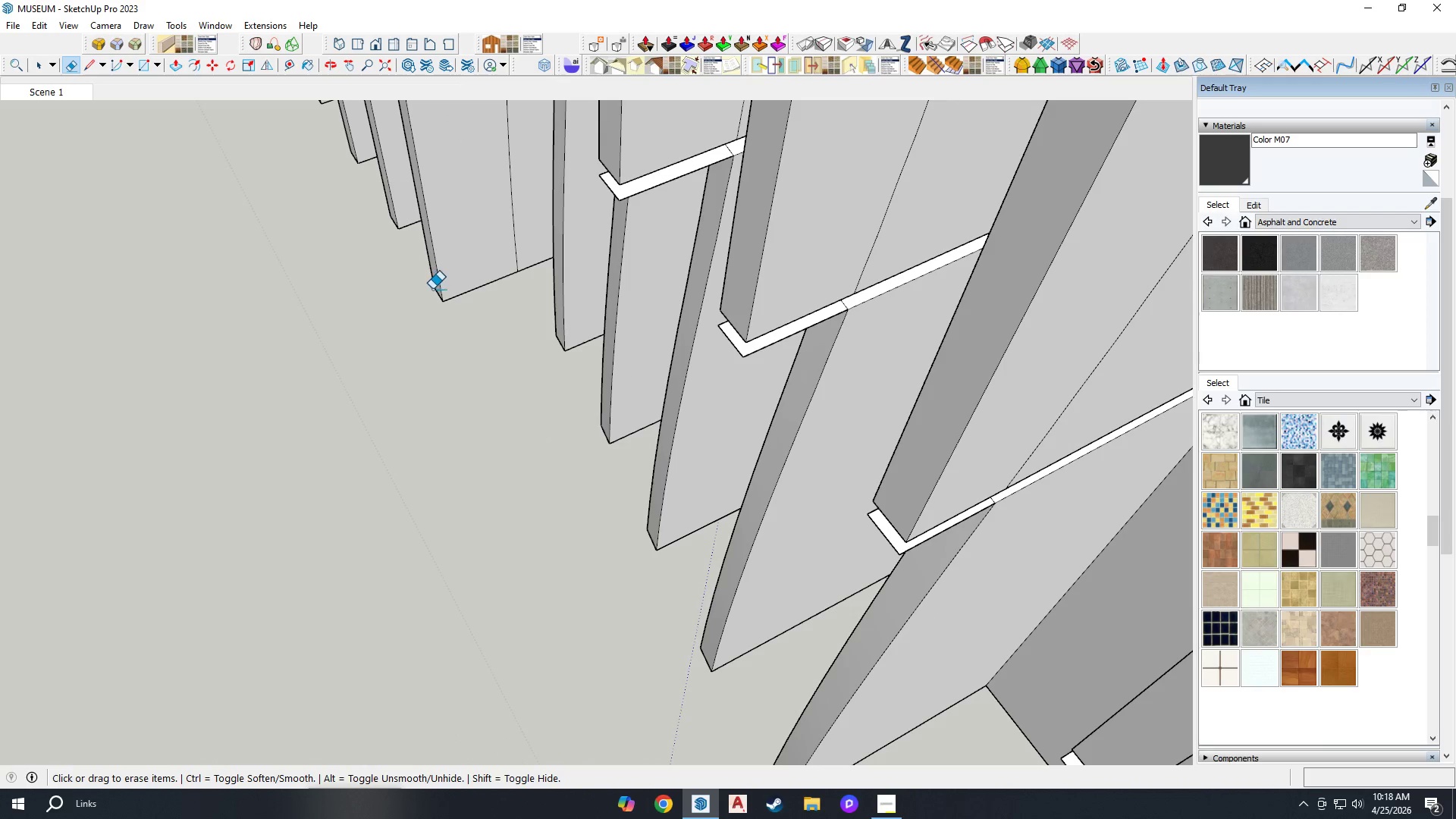 
left_click_drag(start_coordinate=[435, 289], to_coordinate=[444, 281])
 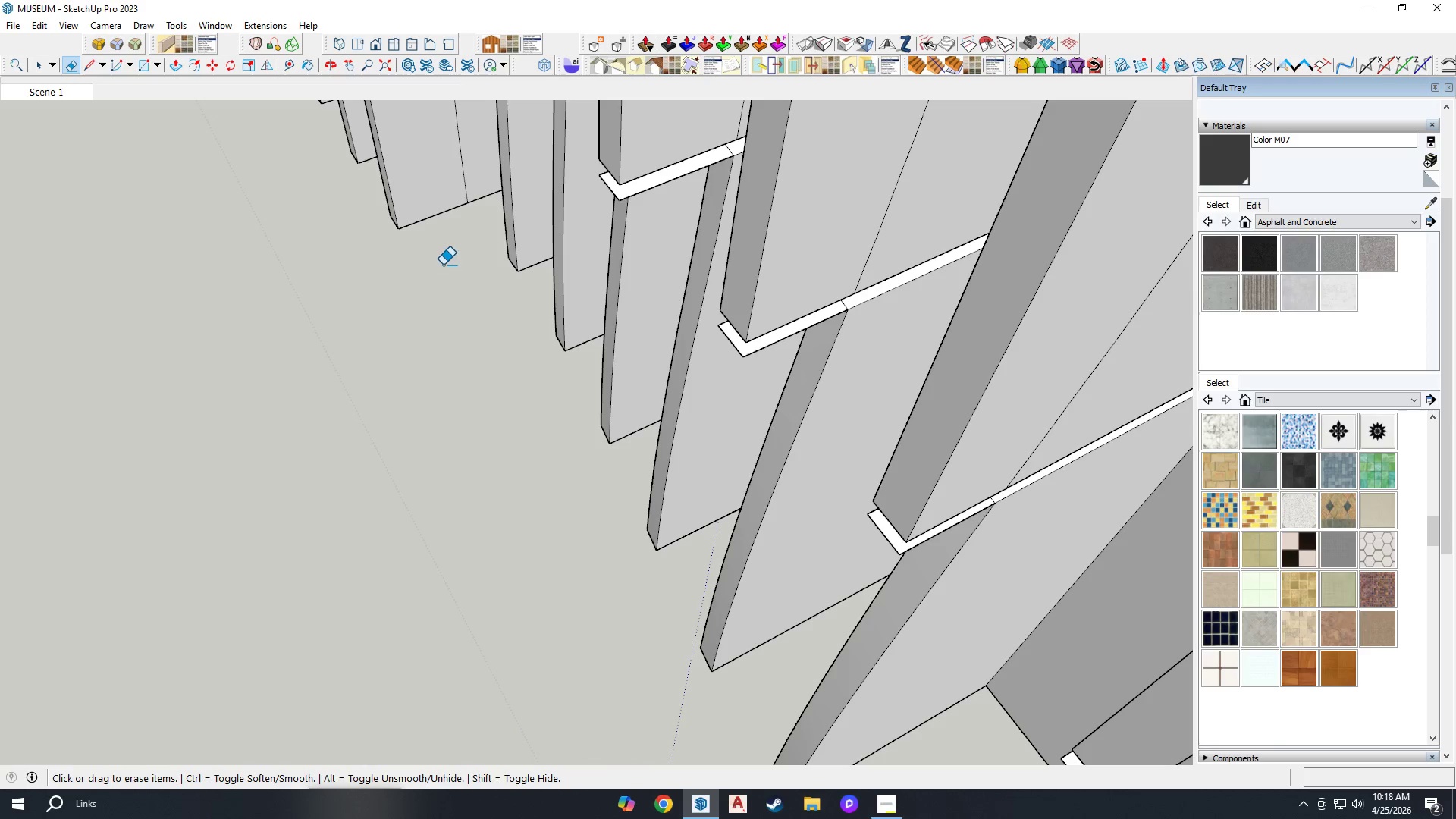 
left_click_drag(start_coordinate=[412, 231], to_coordinate=[385, 210])
 